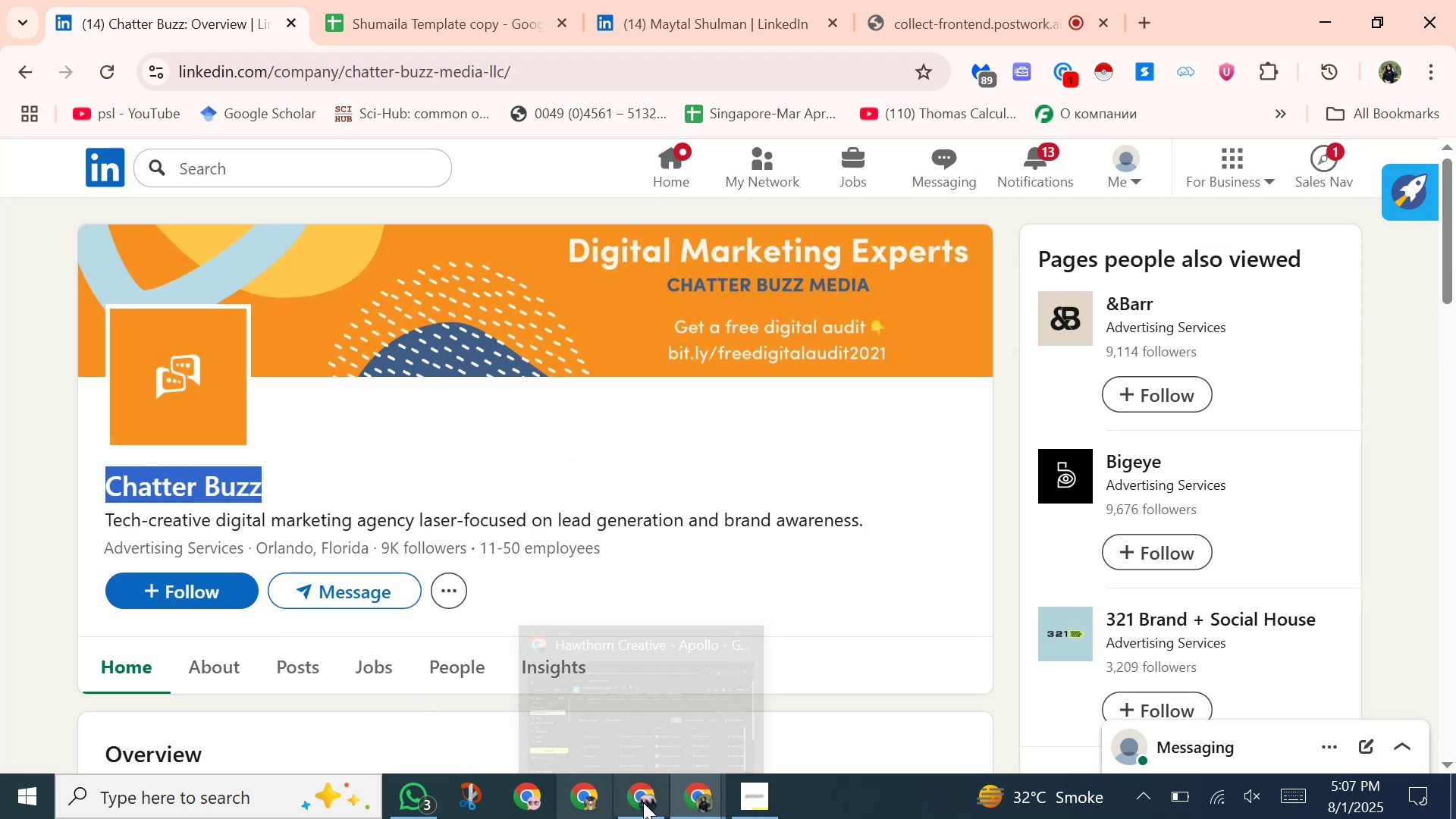 
left_click([643, 803])
 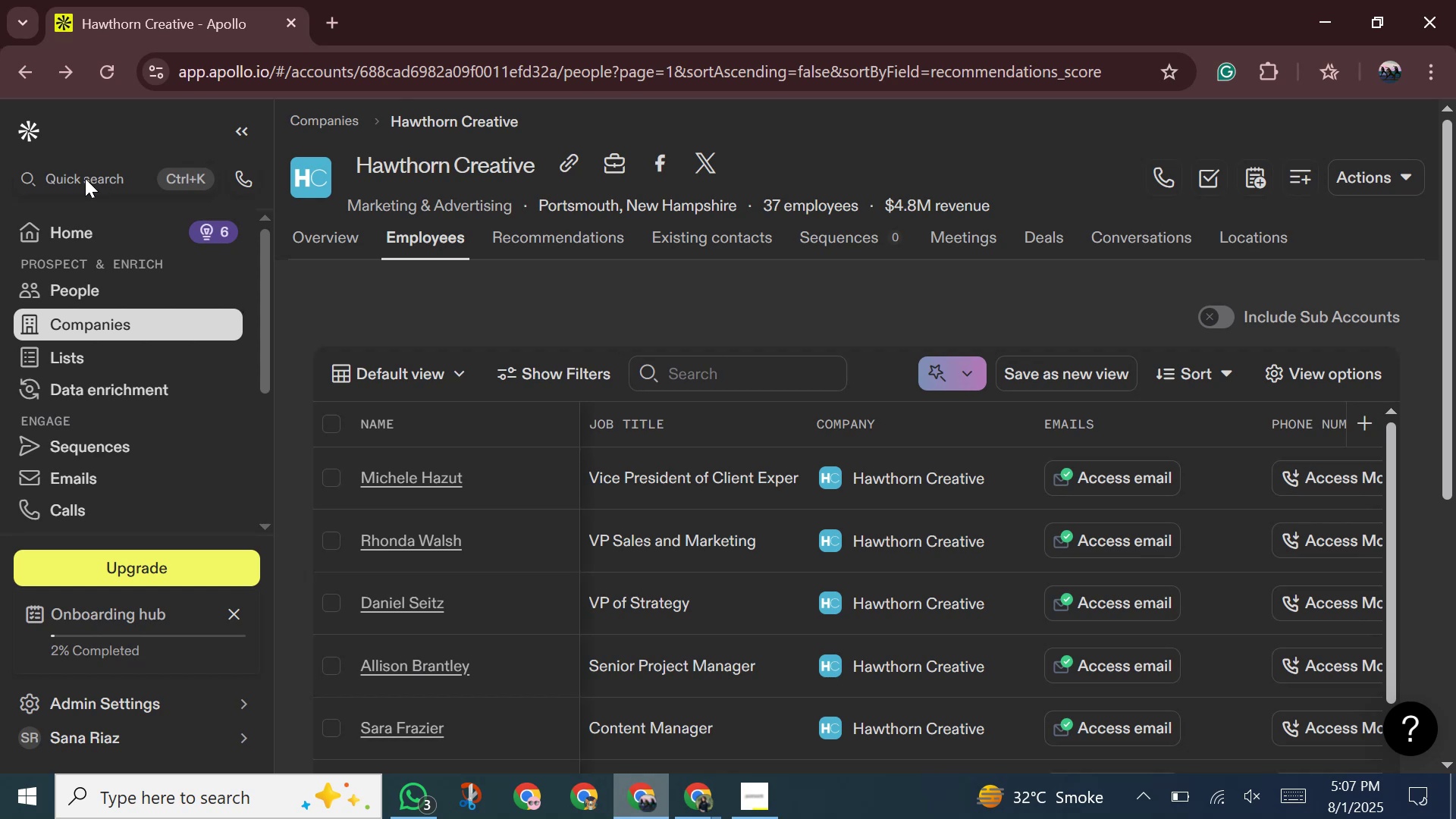 
left_click([85, 180])
 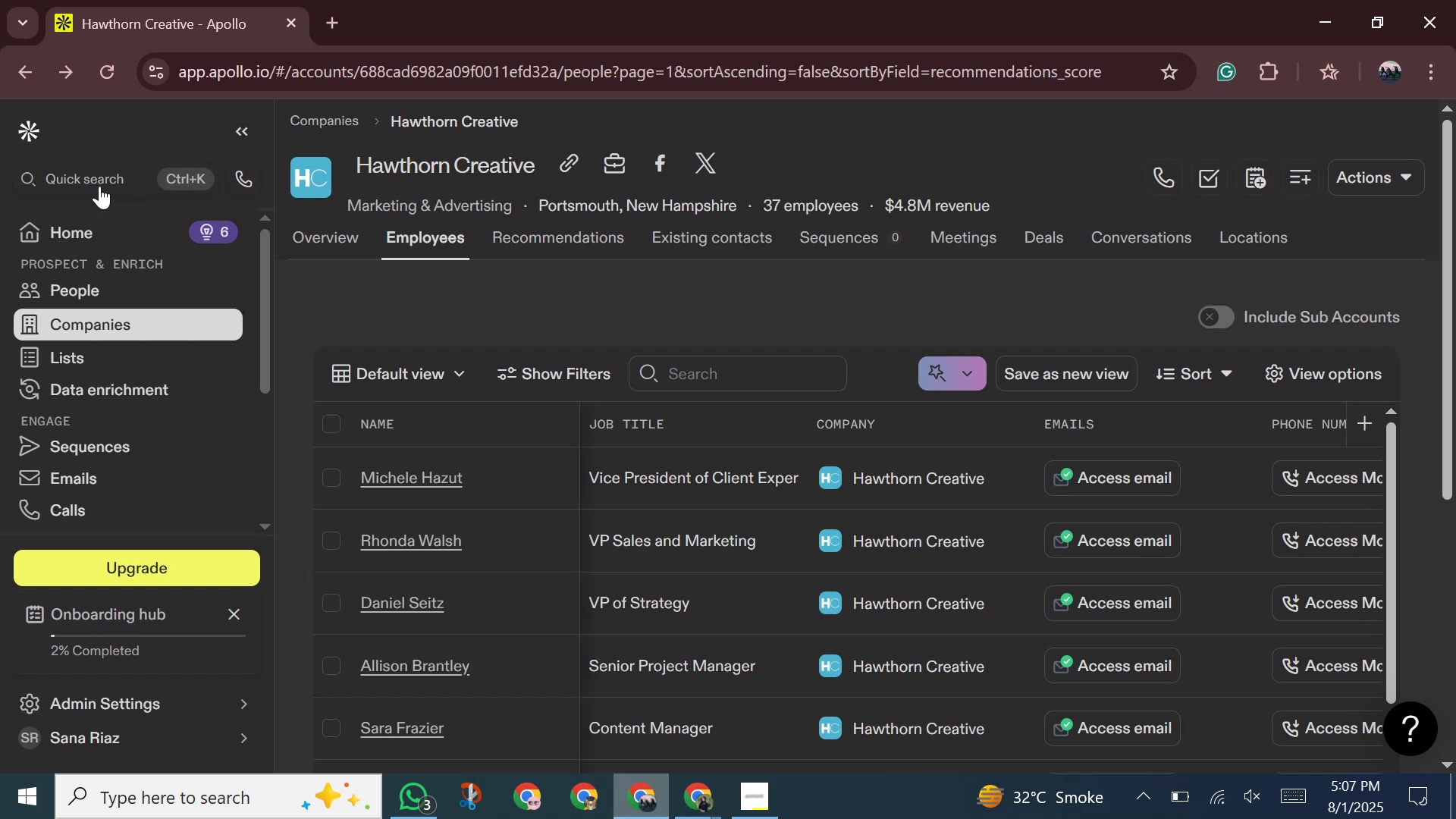 
left_click([99, 186])
 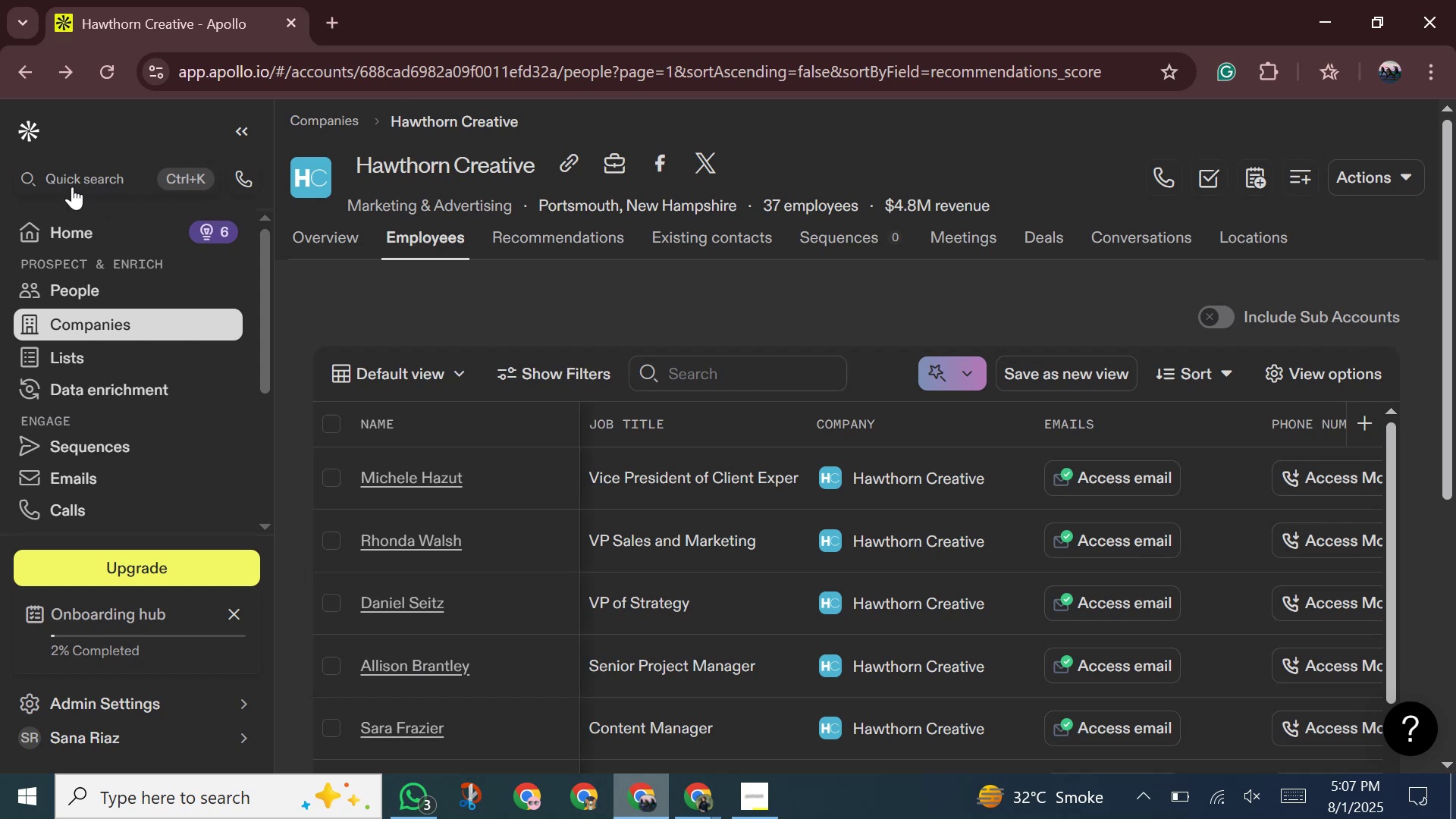 
left_click([78, 175])
 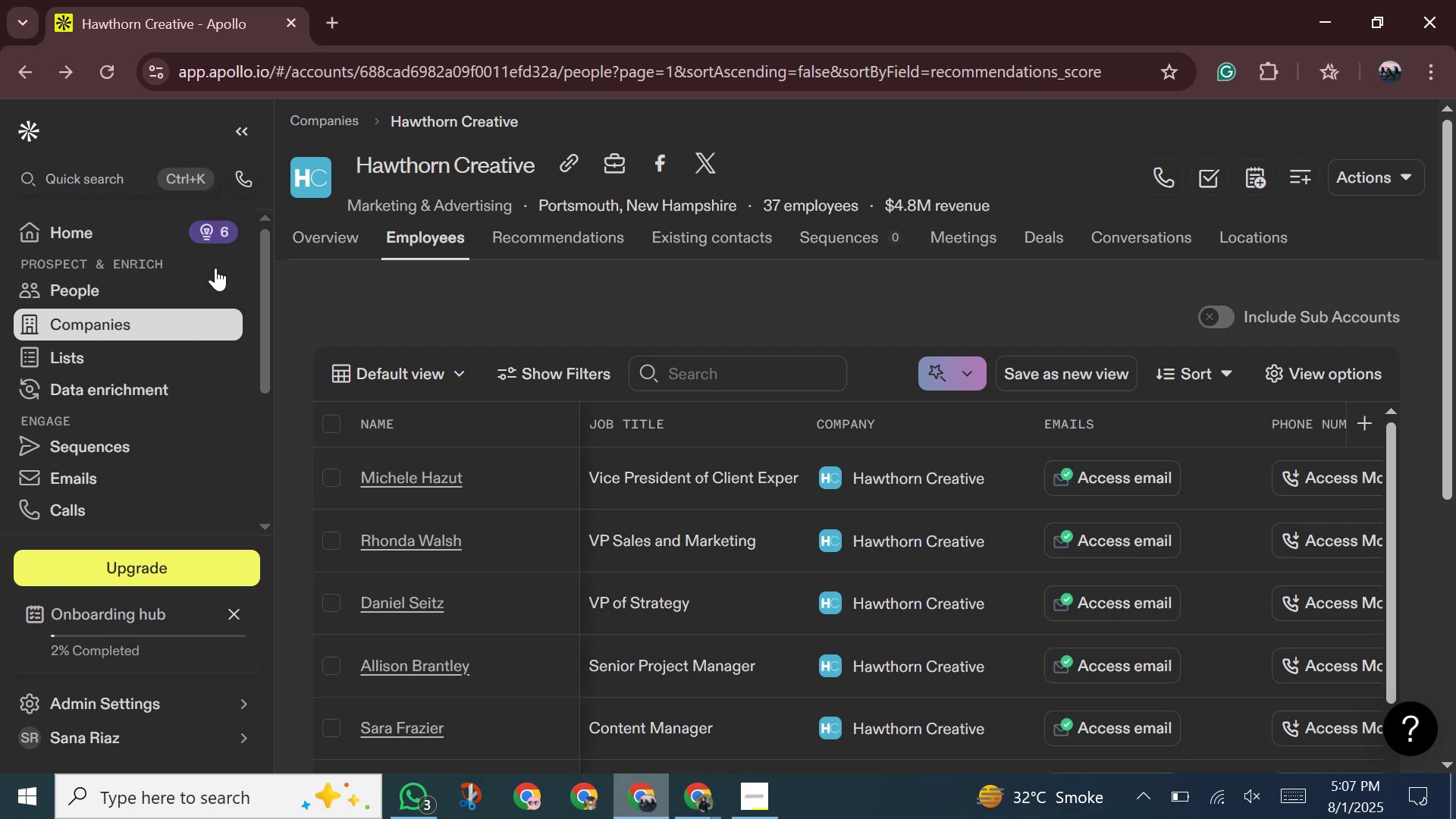 
scroll: coordinate [573, 521], scroll_direction: down, amount: 5.0
 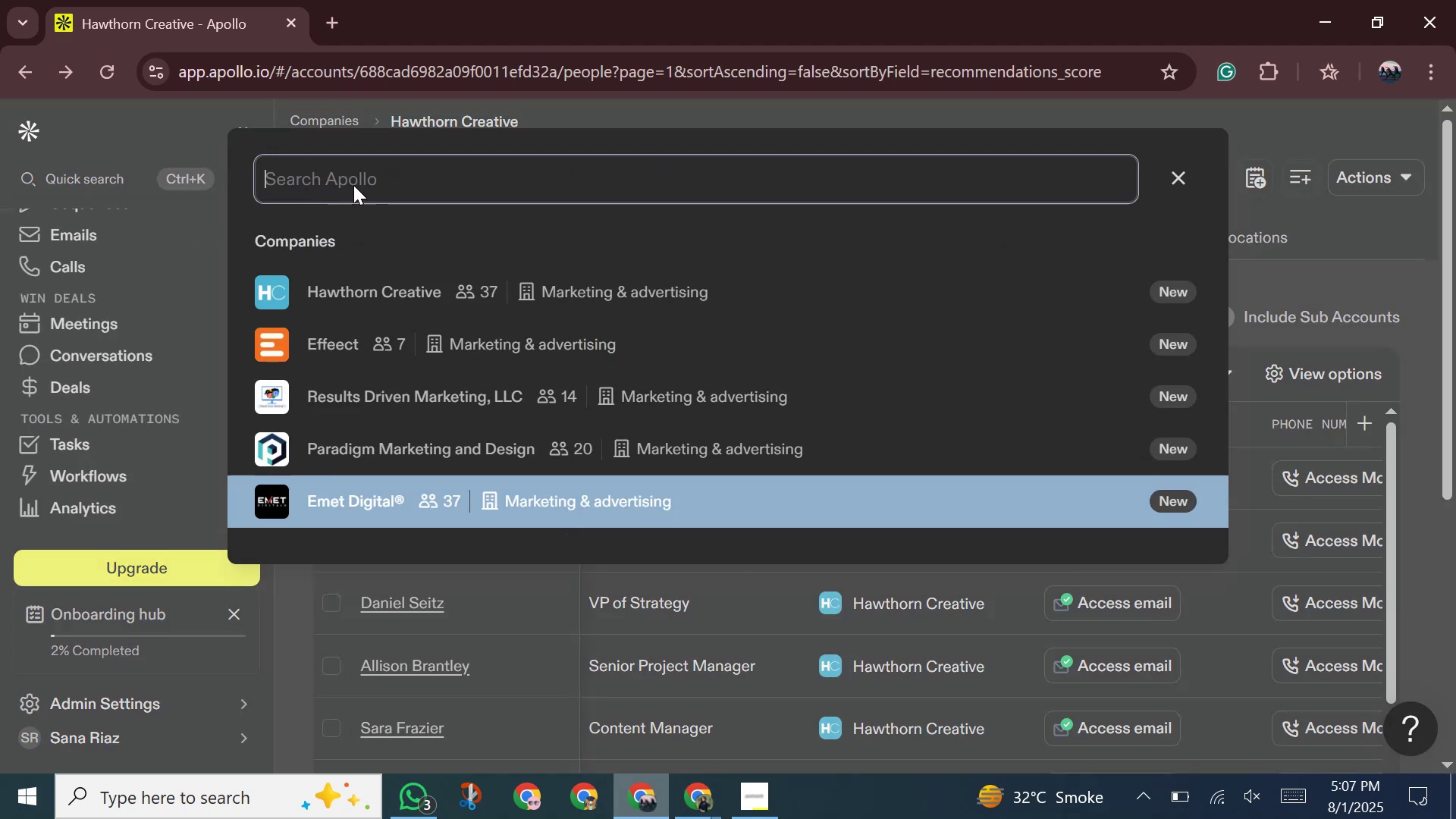 
right_click([335, 183])
 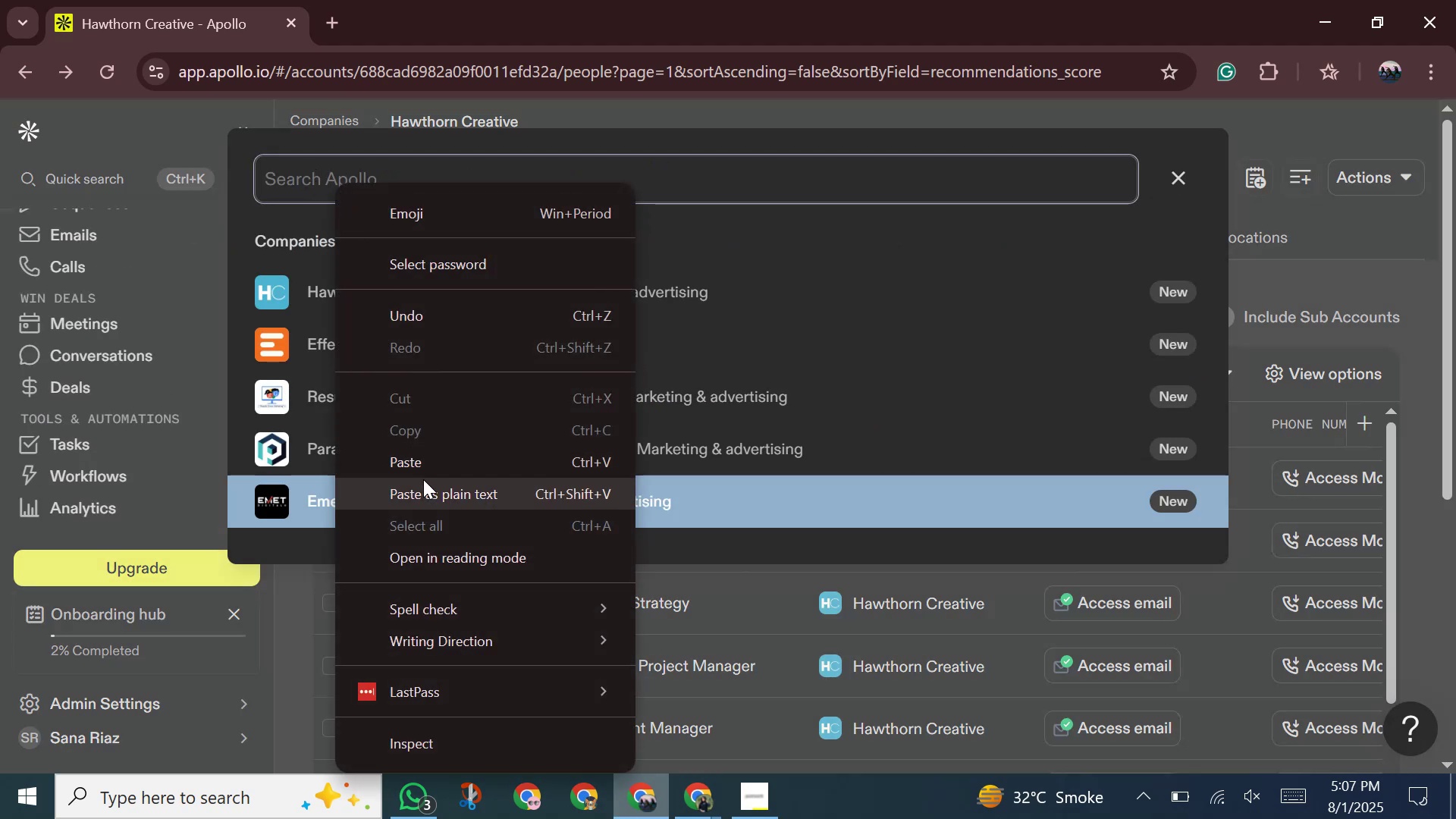 
left_click([425, 456])
 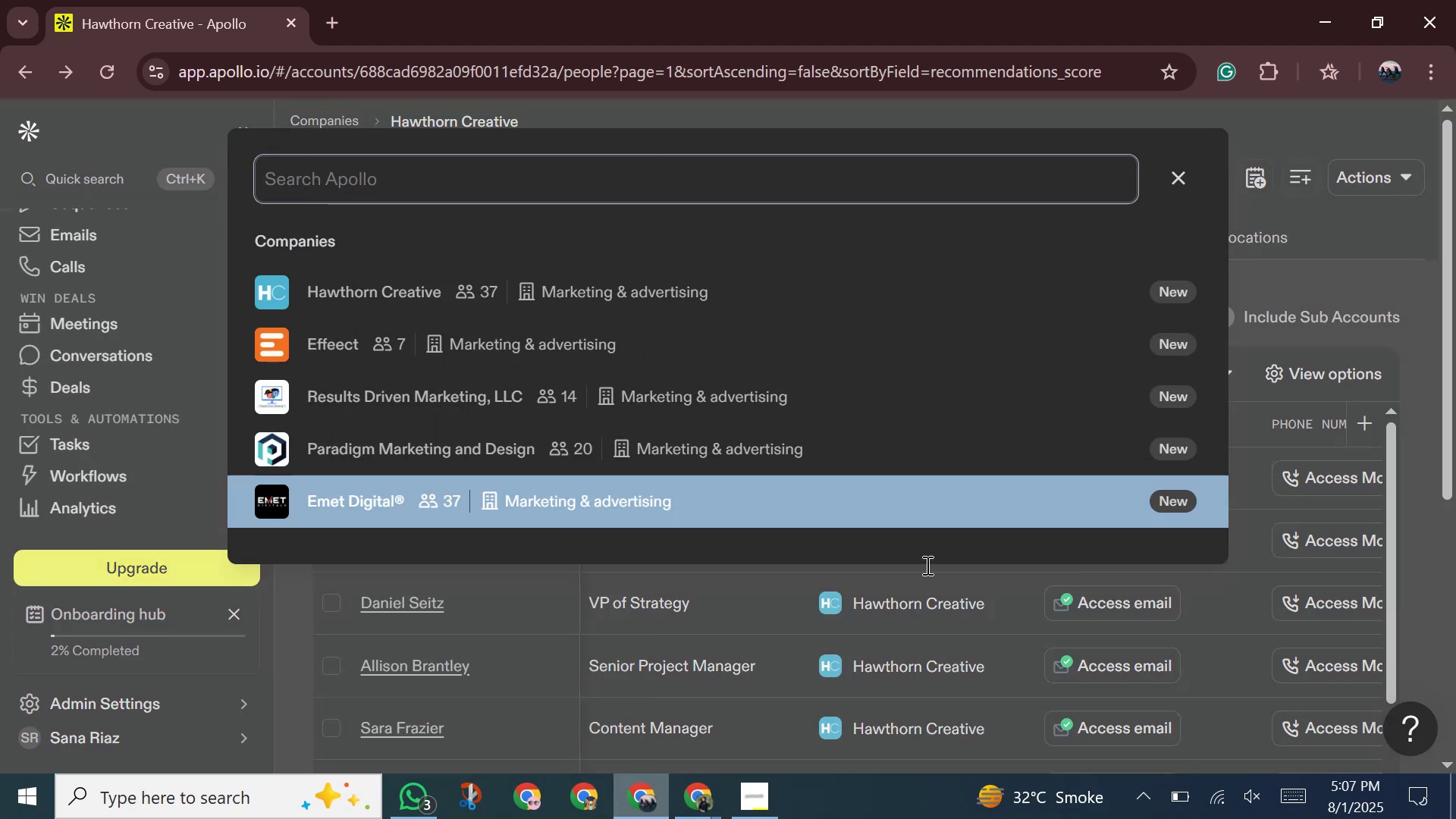 
key(Escape)
 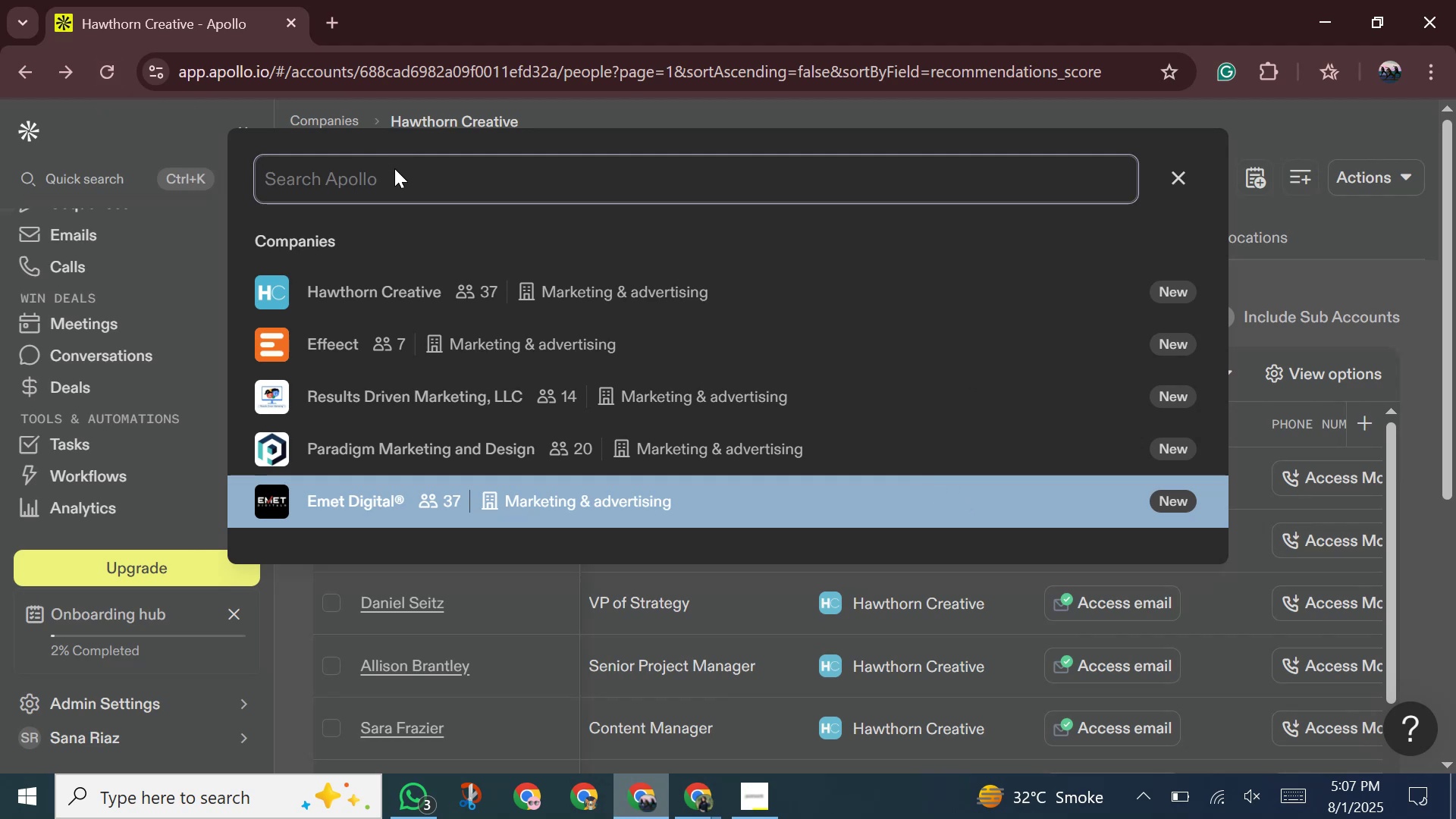 
mouse_move([337, 183])
 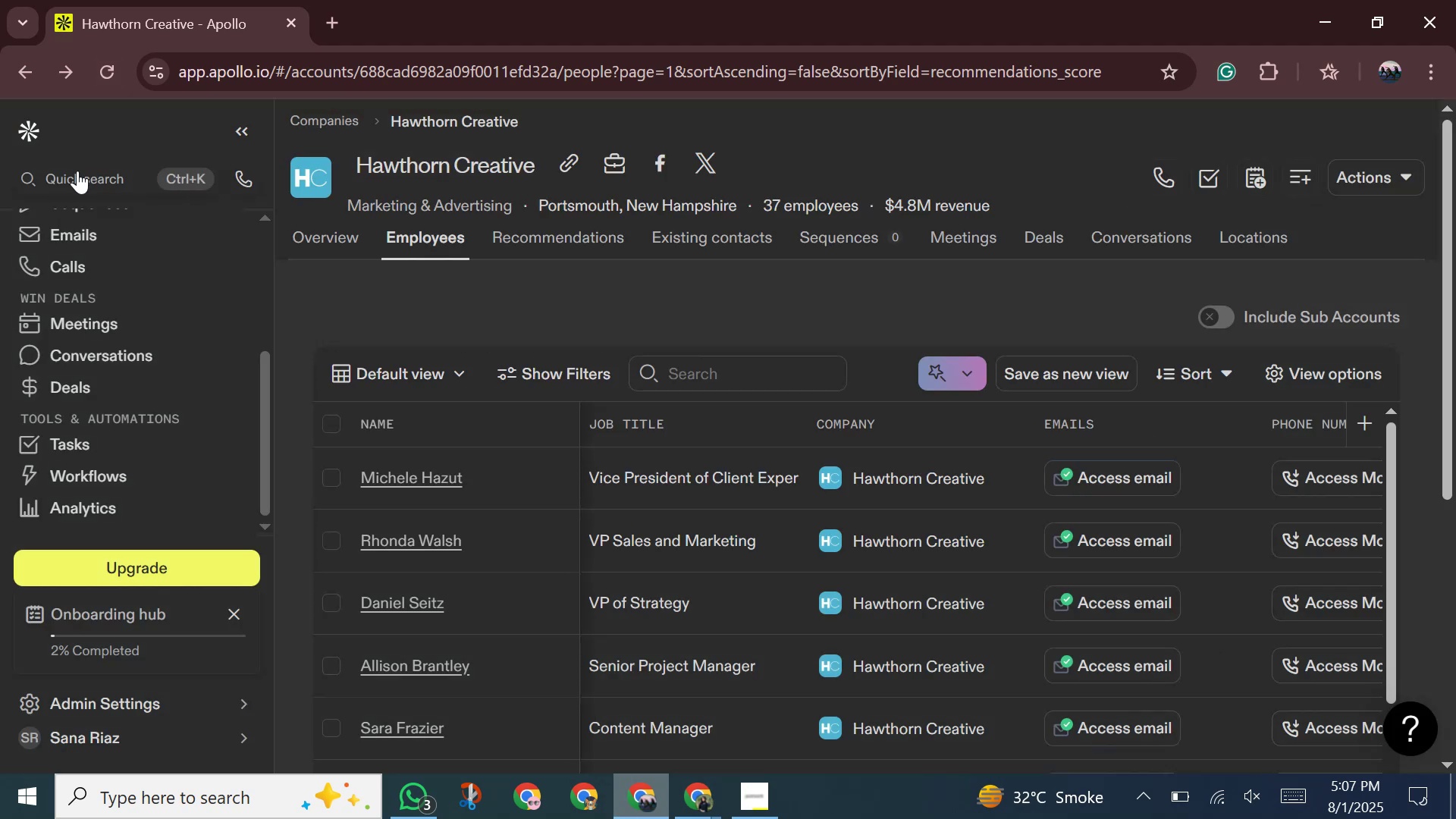 
left_click([78, 180])
 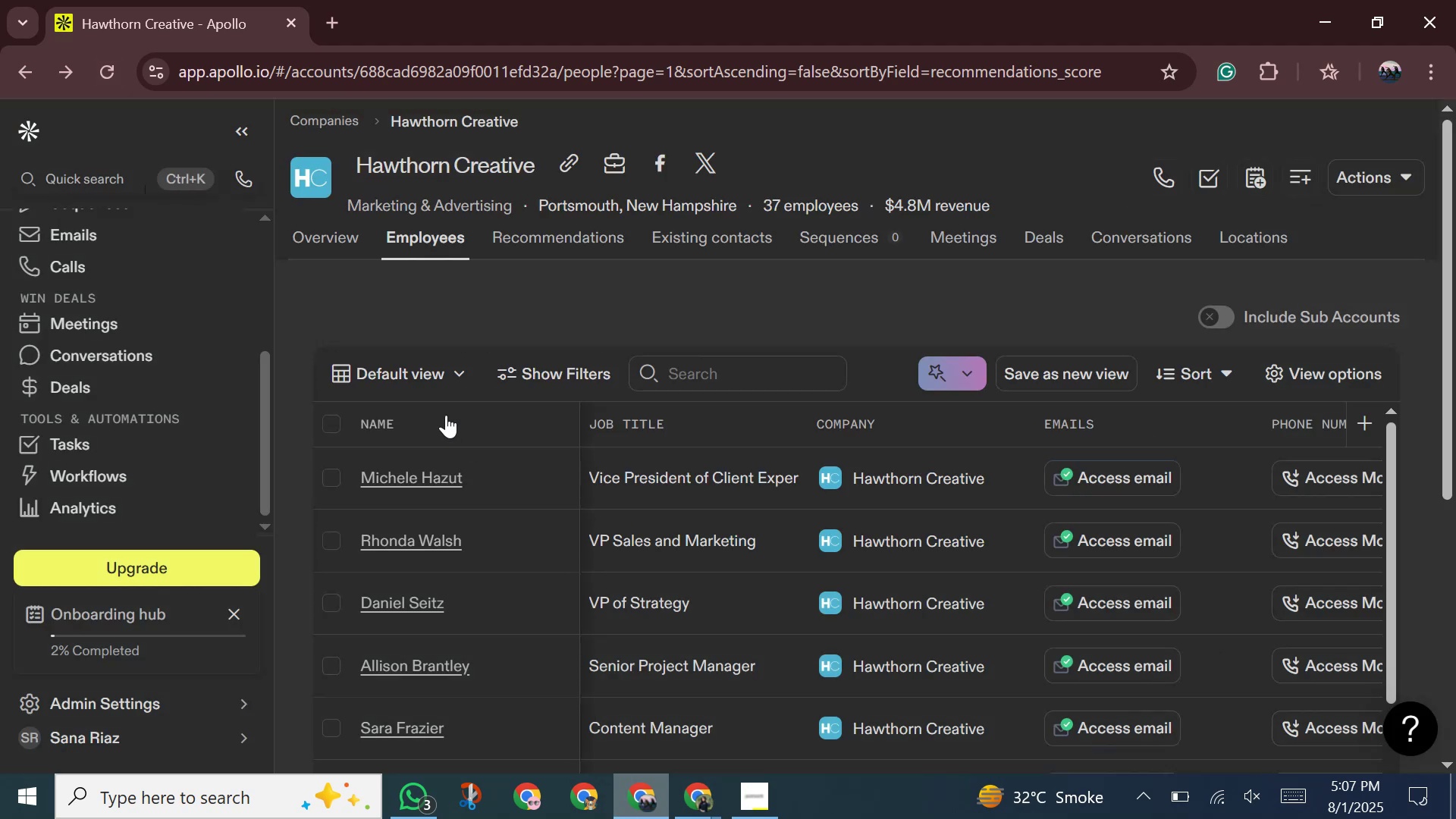 
scroll: coordinate [510, 564], scroll_direction: up, amount: 3.0
 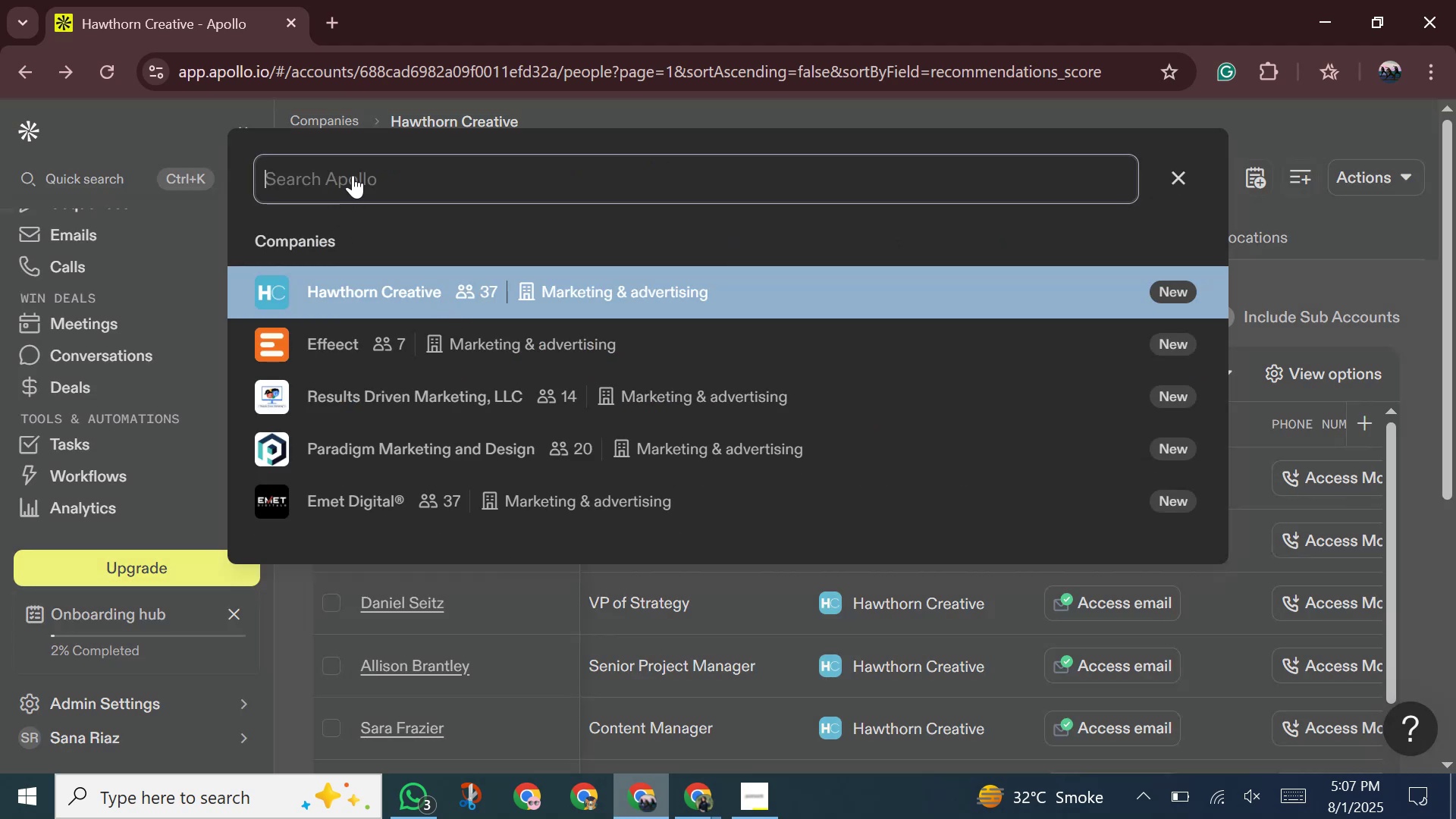 
right_click([312, 171])
 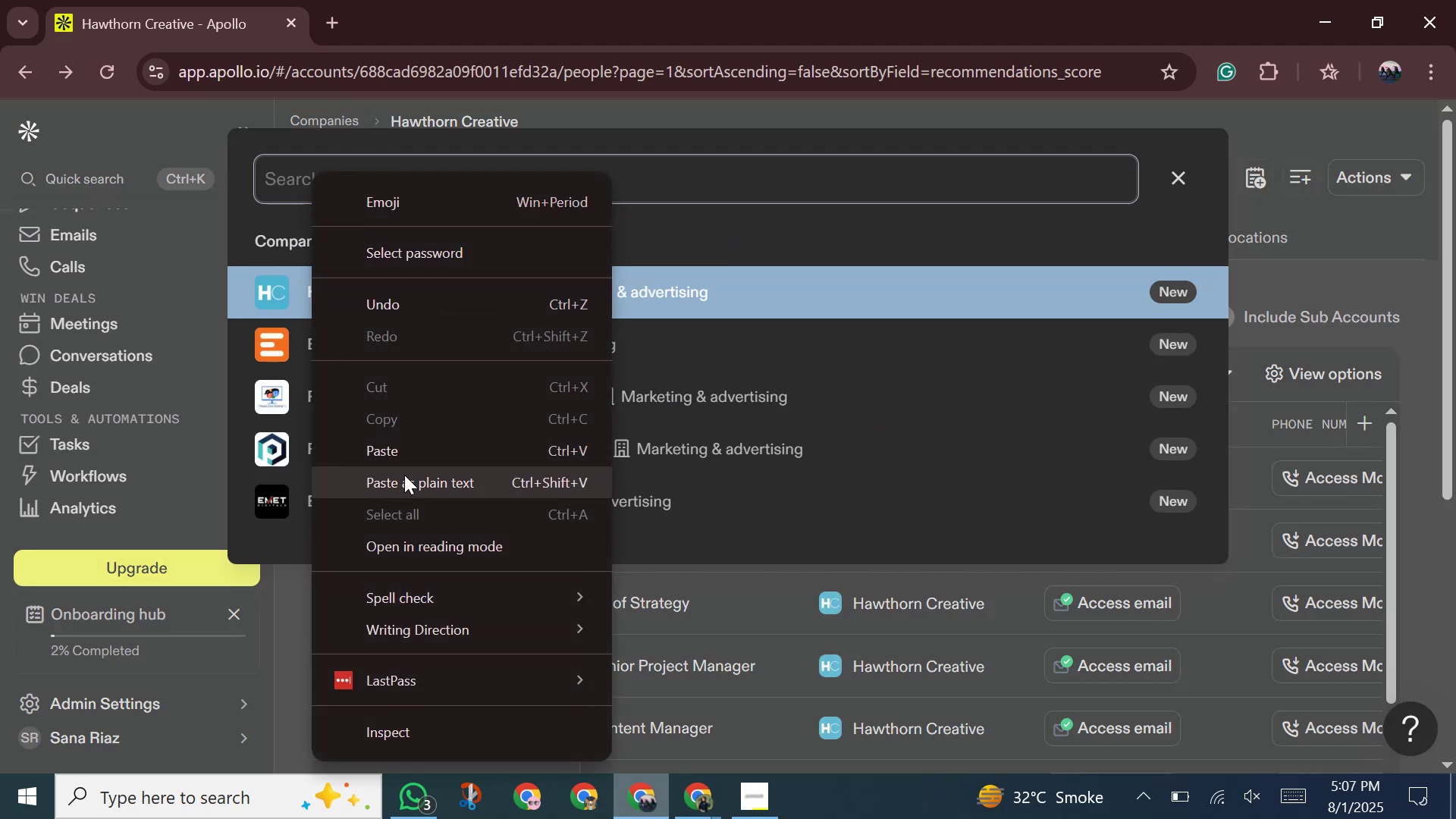 
left_click([408, 451])
 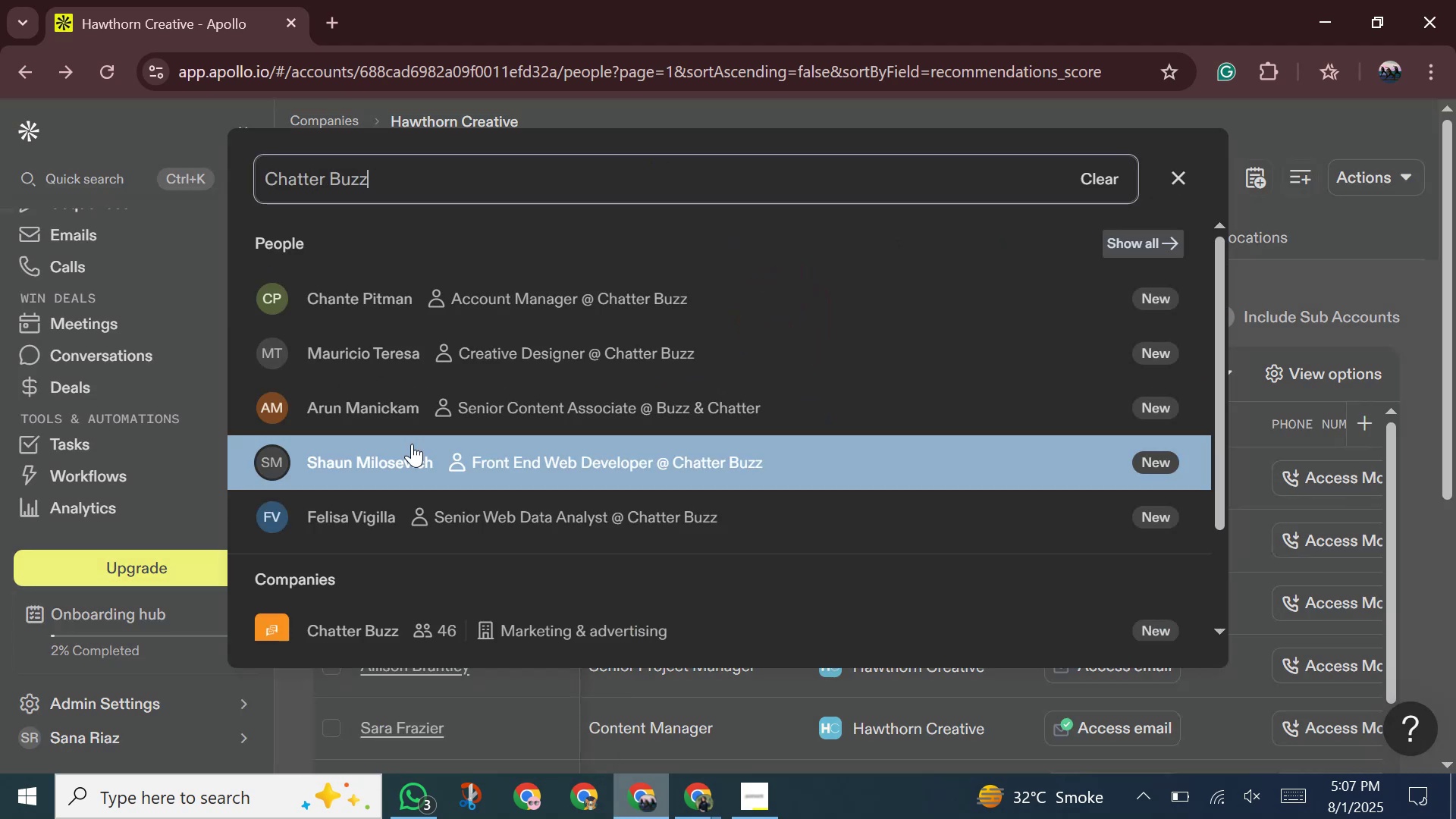 
wait(5.31)
 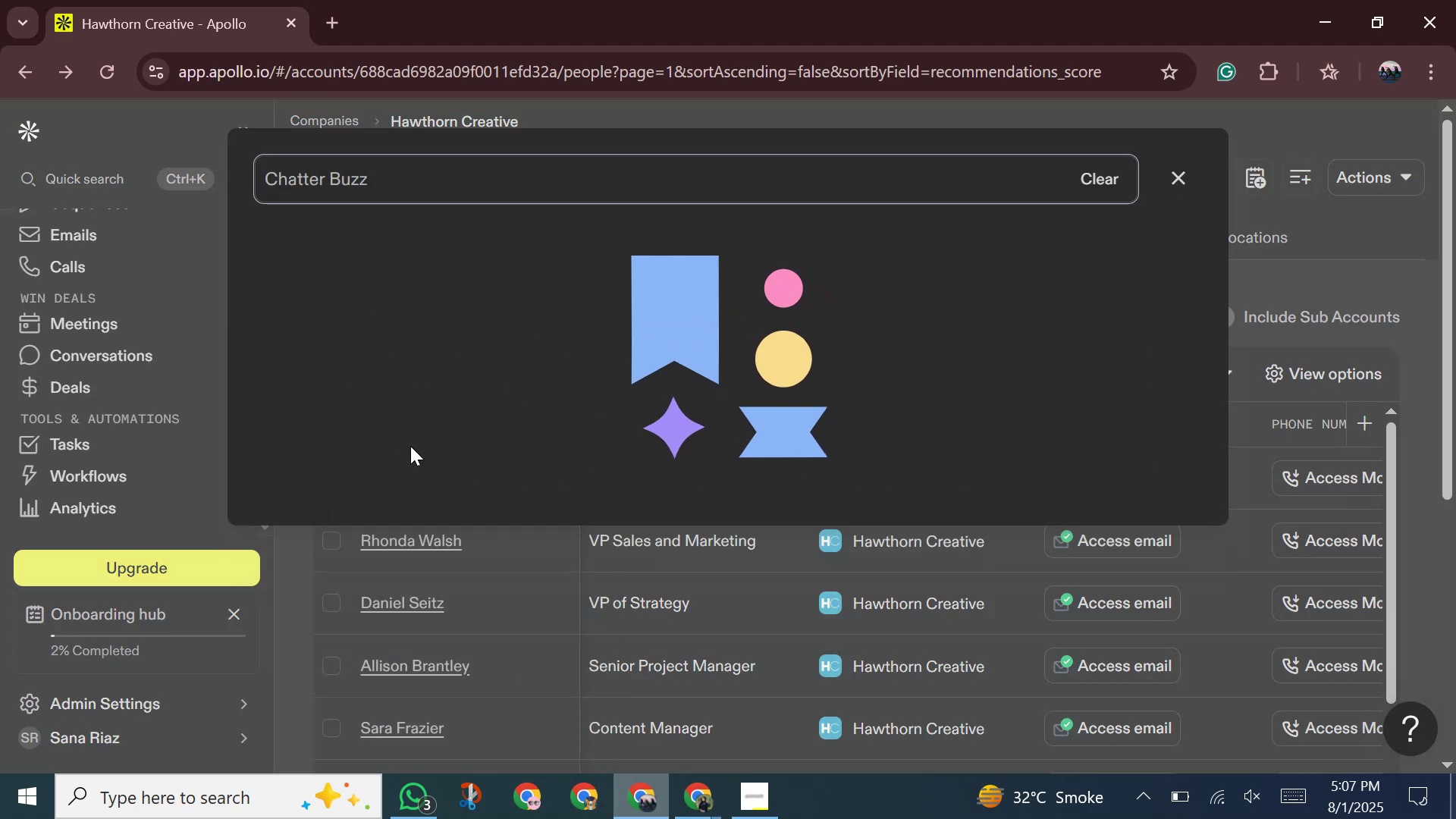 
scroll: coordinate [585, 492], scroll_direction: down, amount: 6.0
 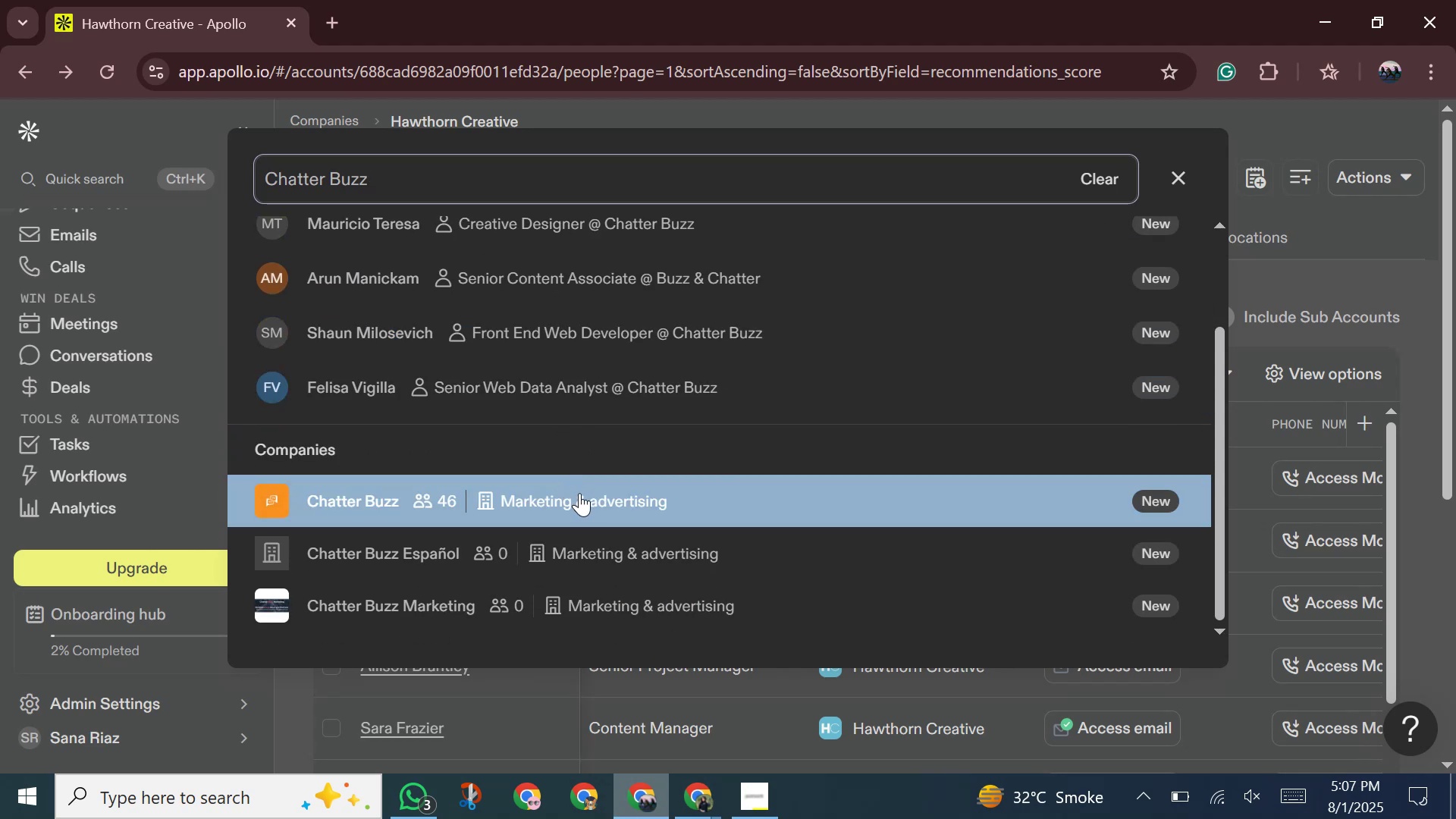 
left_click([579, 493])
 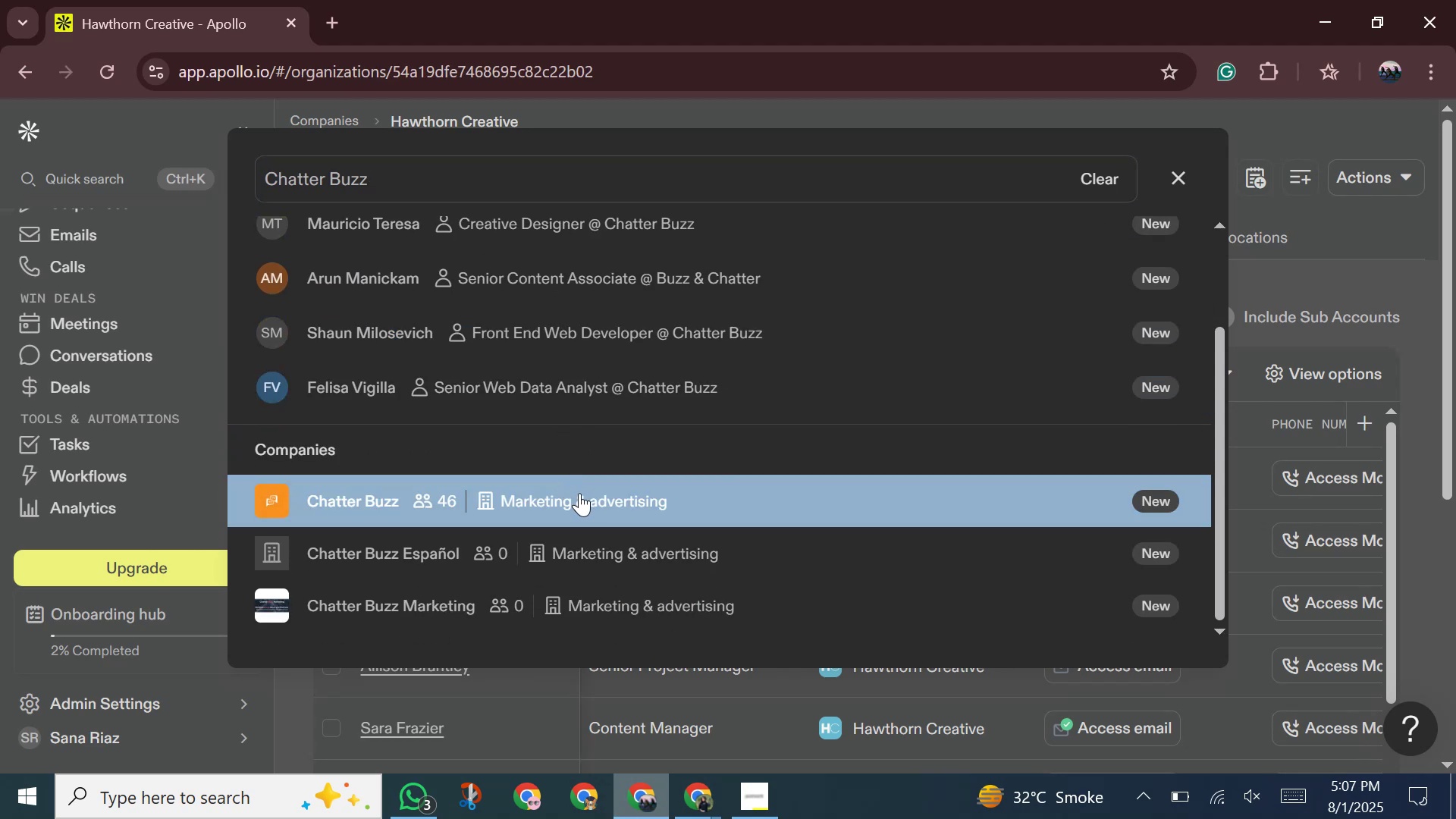 
key(F1)
 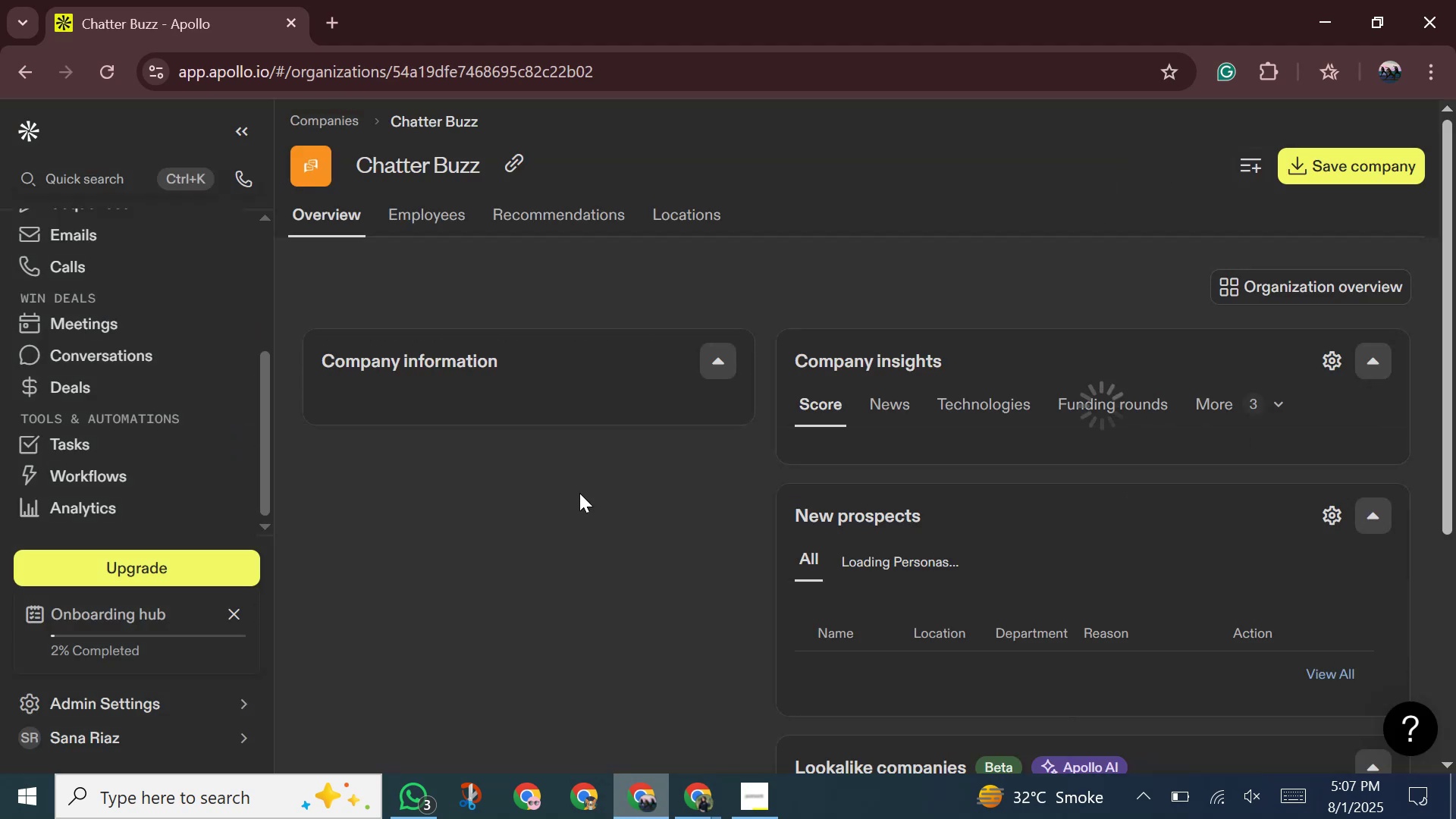 
hold_key(key=F1, duration=1.52)
 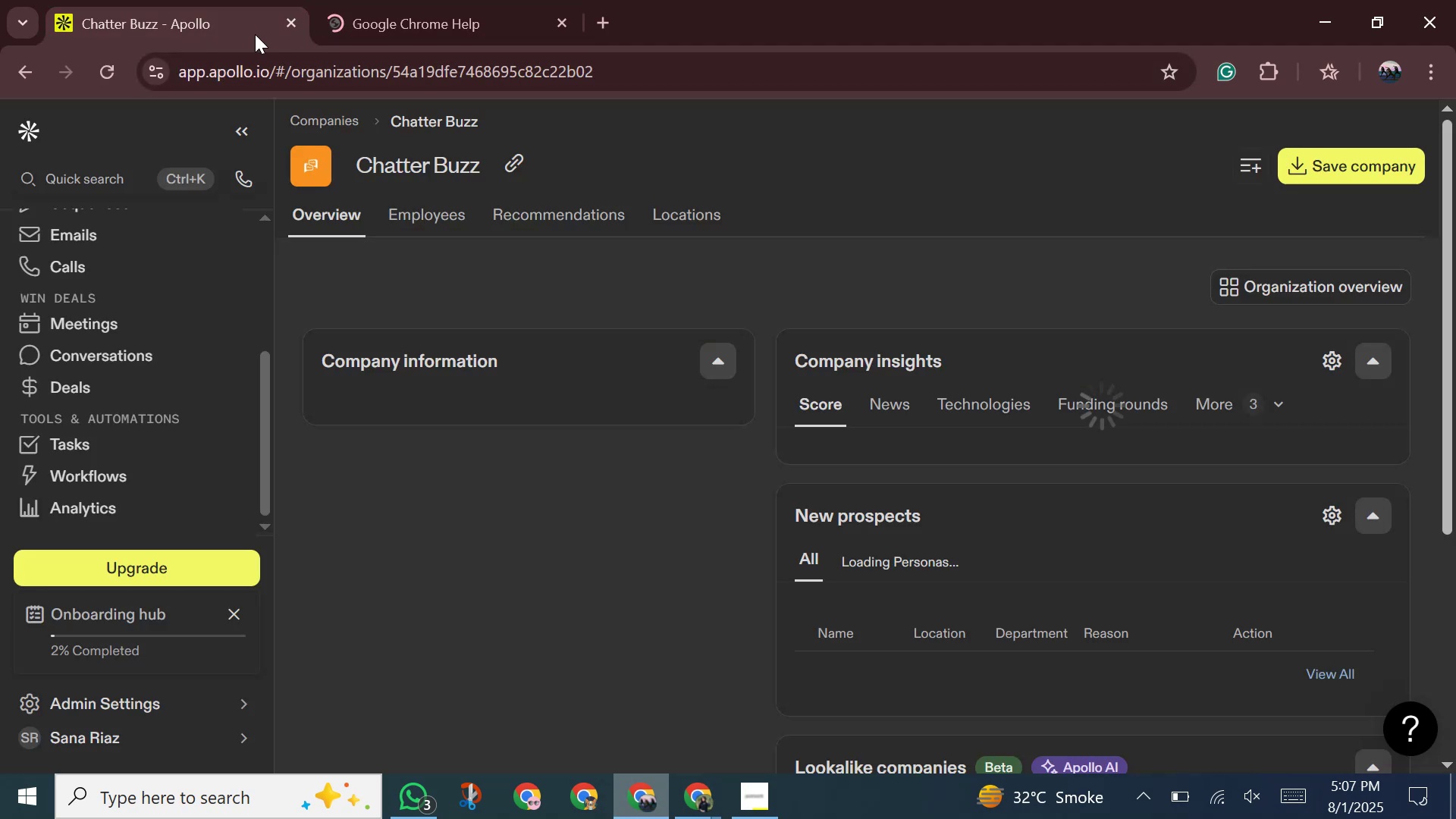 
hold_key(key=F1, duration=1.52)
 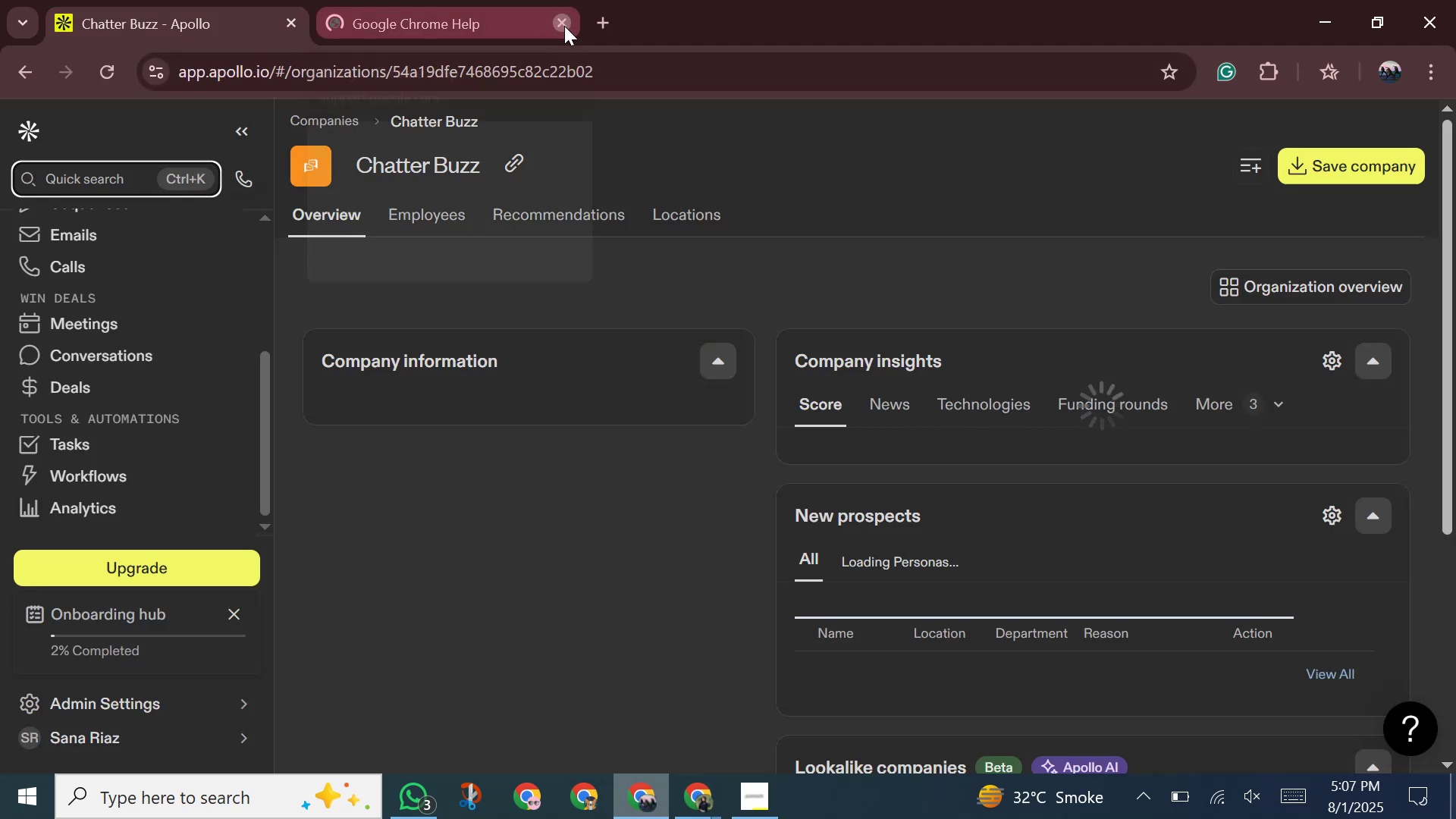 
left_click([187, 26])
 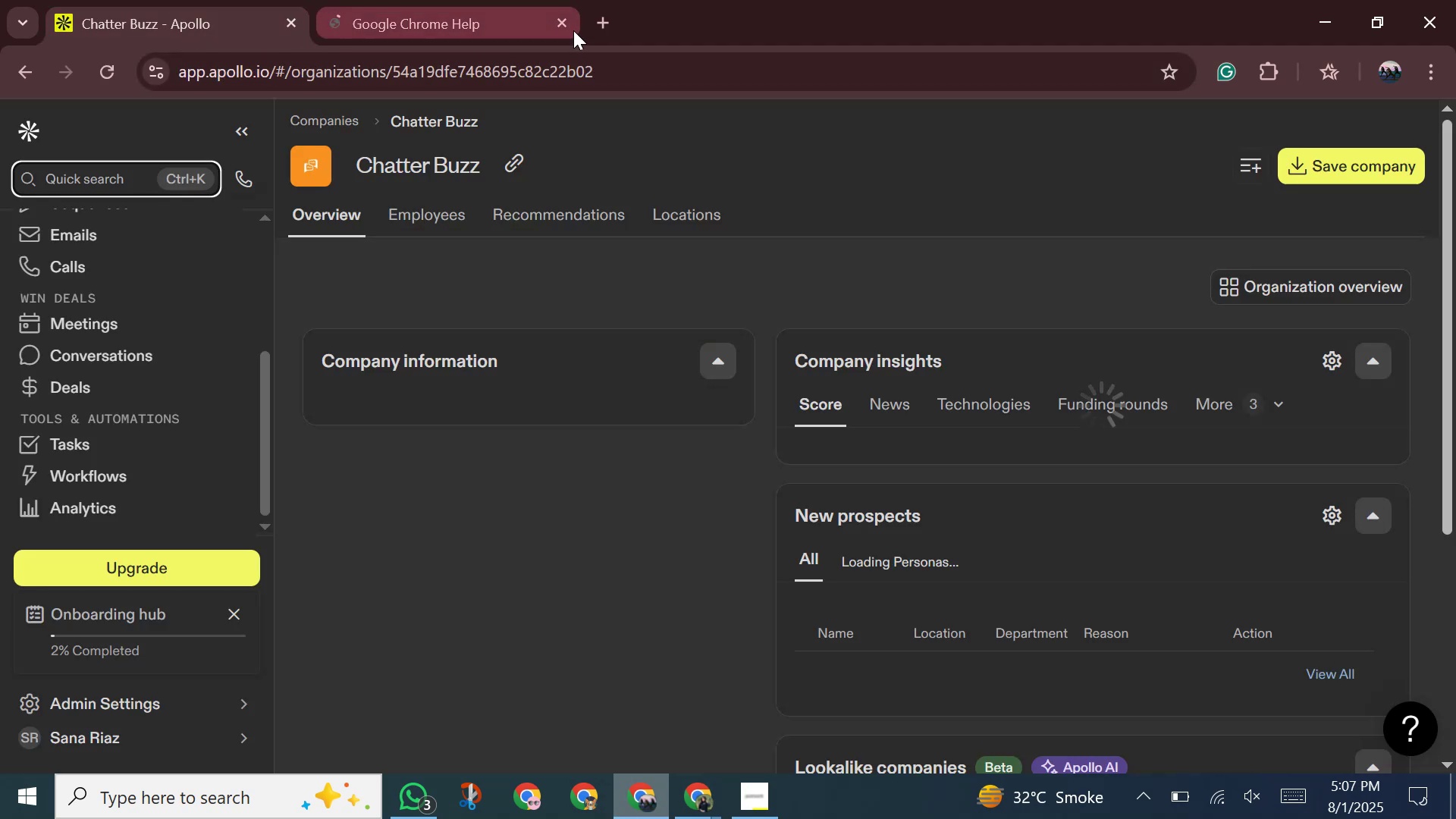 
hold_key(key=F1, duration=0.73)
 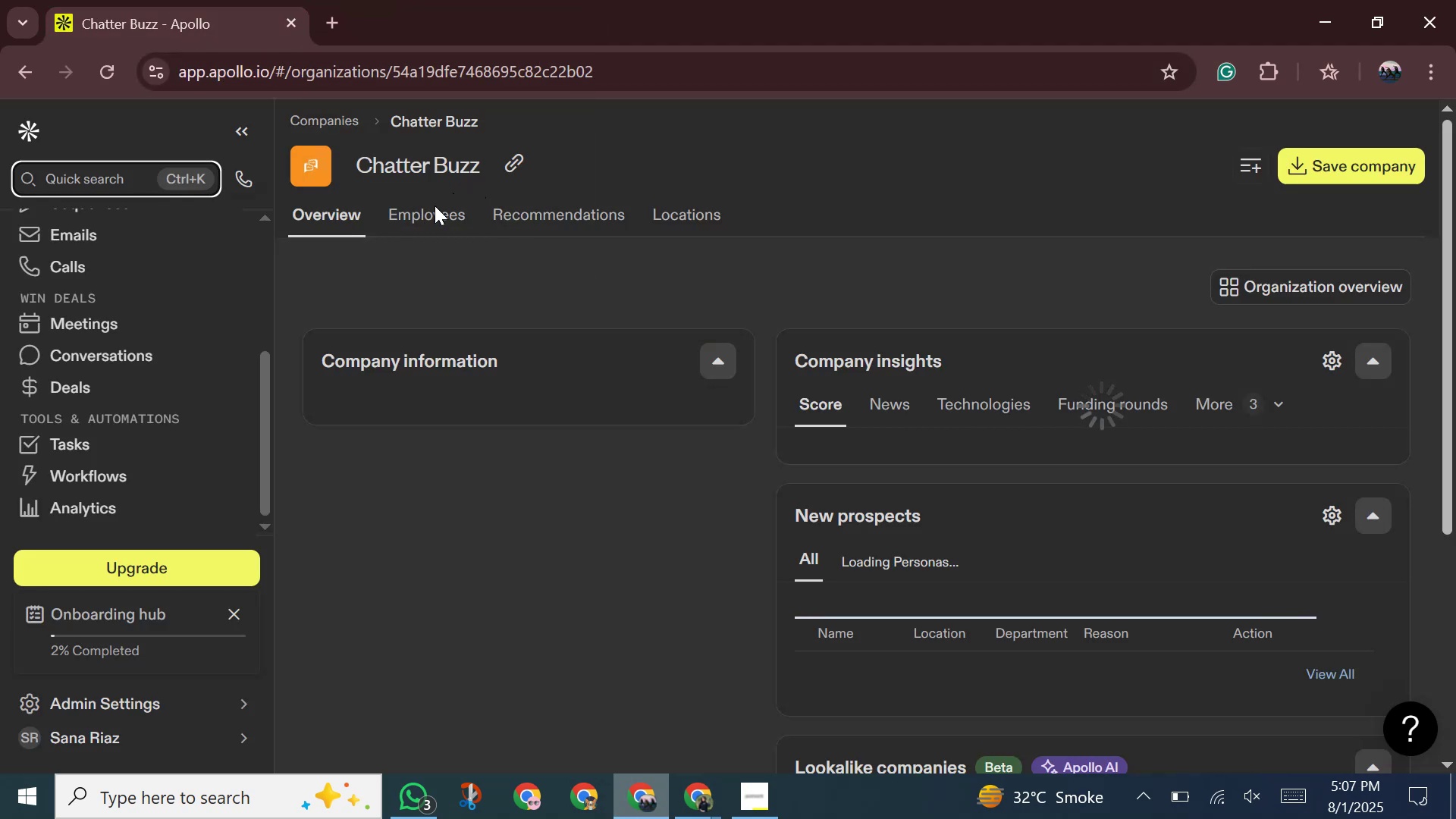 
left_click([563, 23])
 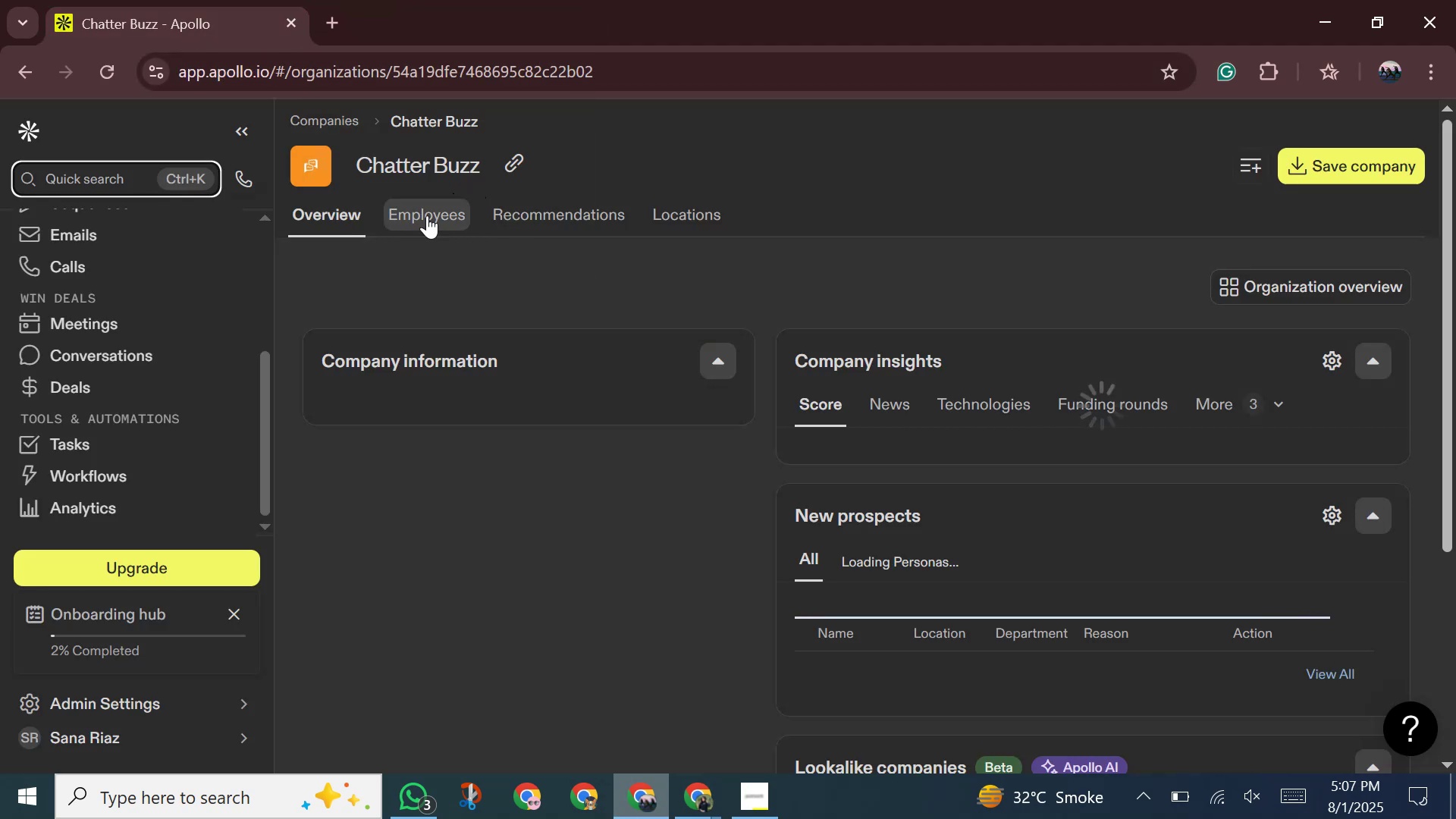 
left_click([427, 215])
 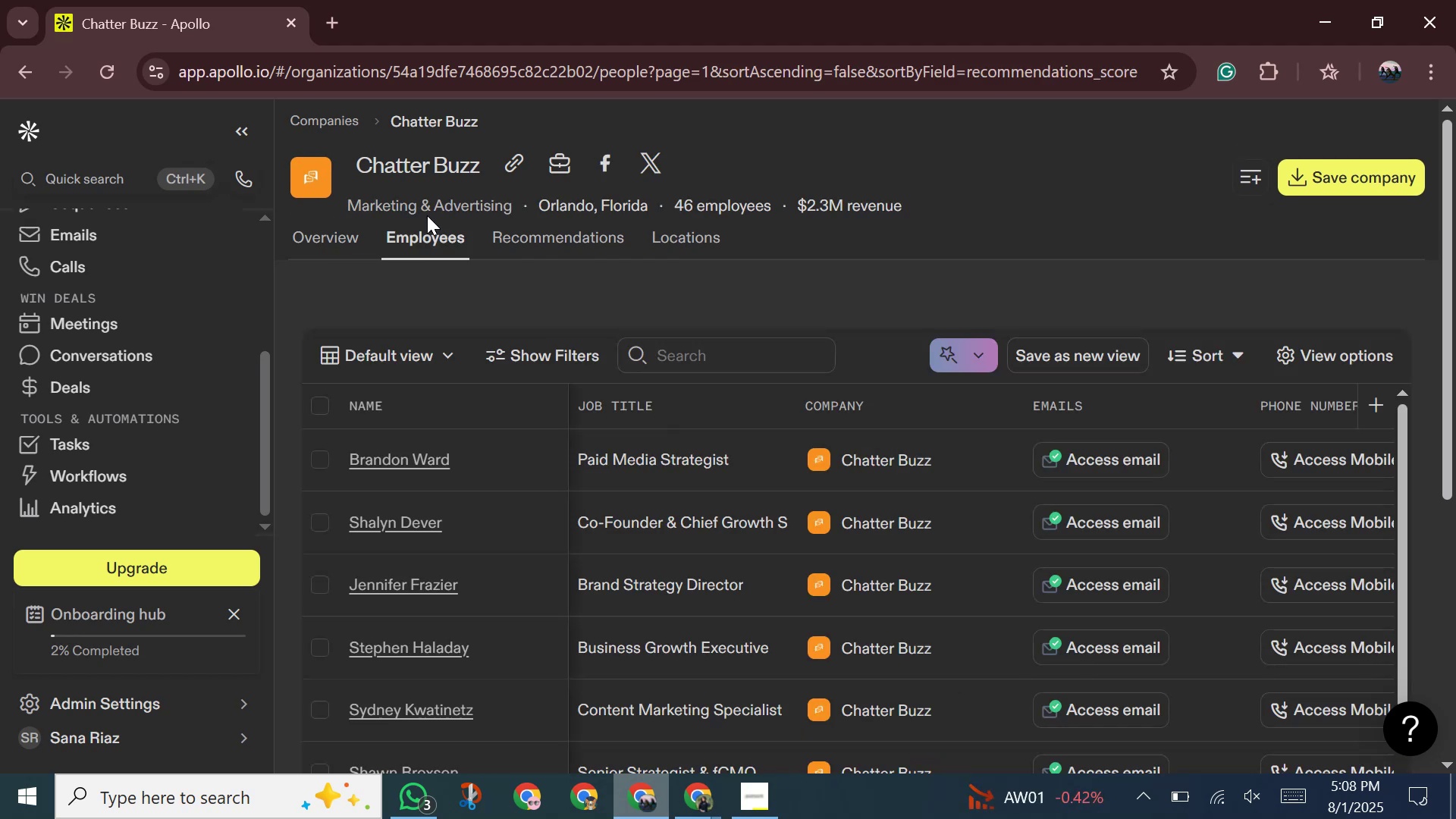 
wait(16.21)
 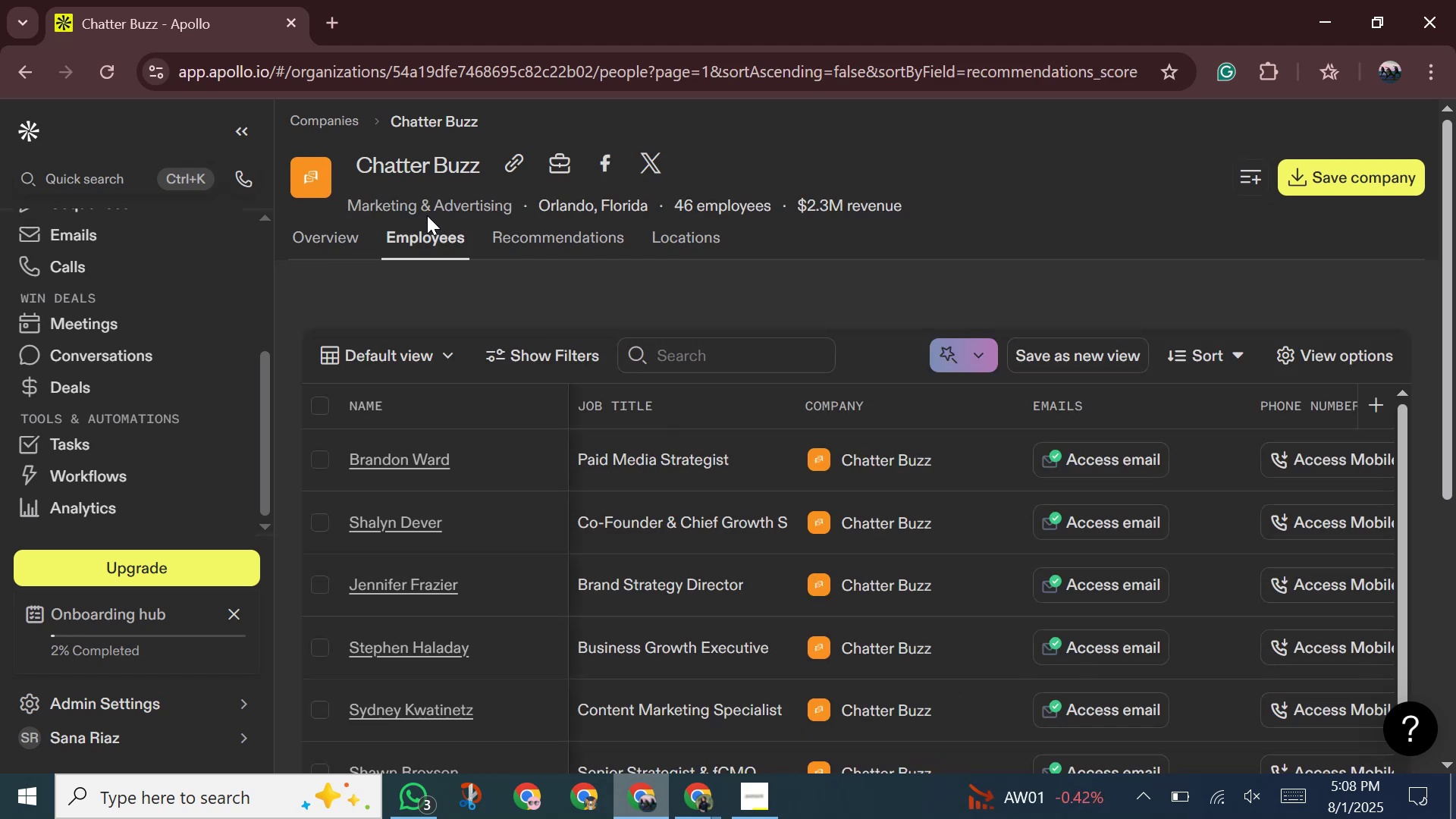 
scroll: coordinate [554, 290], scroll_direction: down, amount: 2.0
 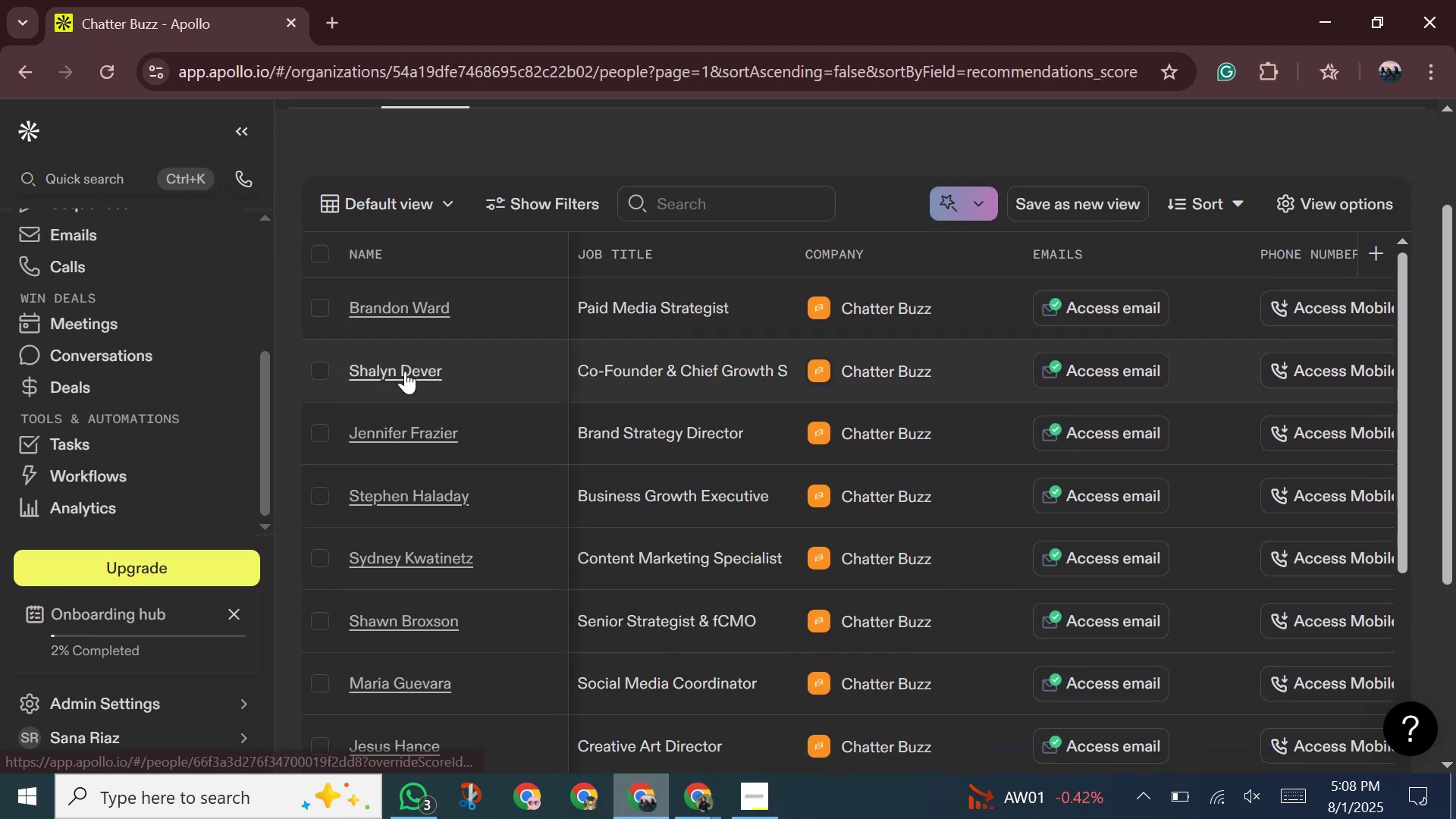 
left_click([408, 370])
 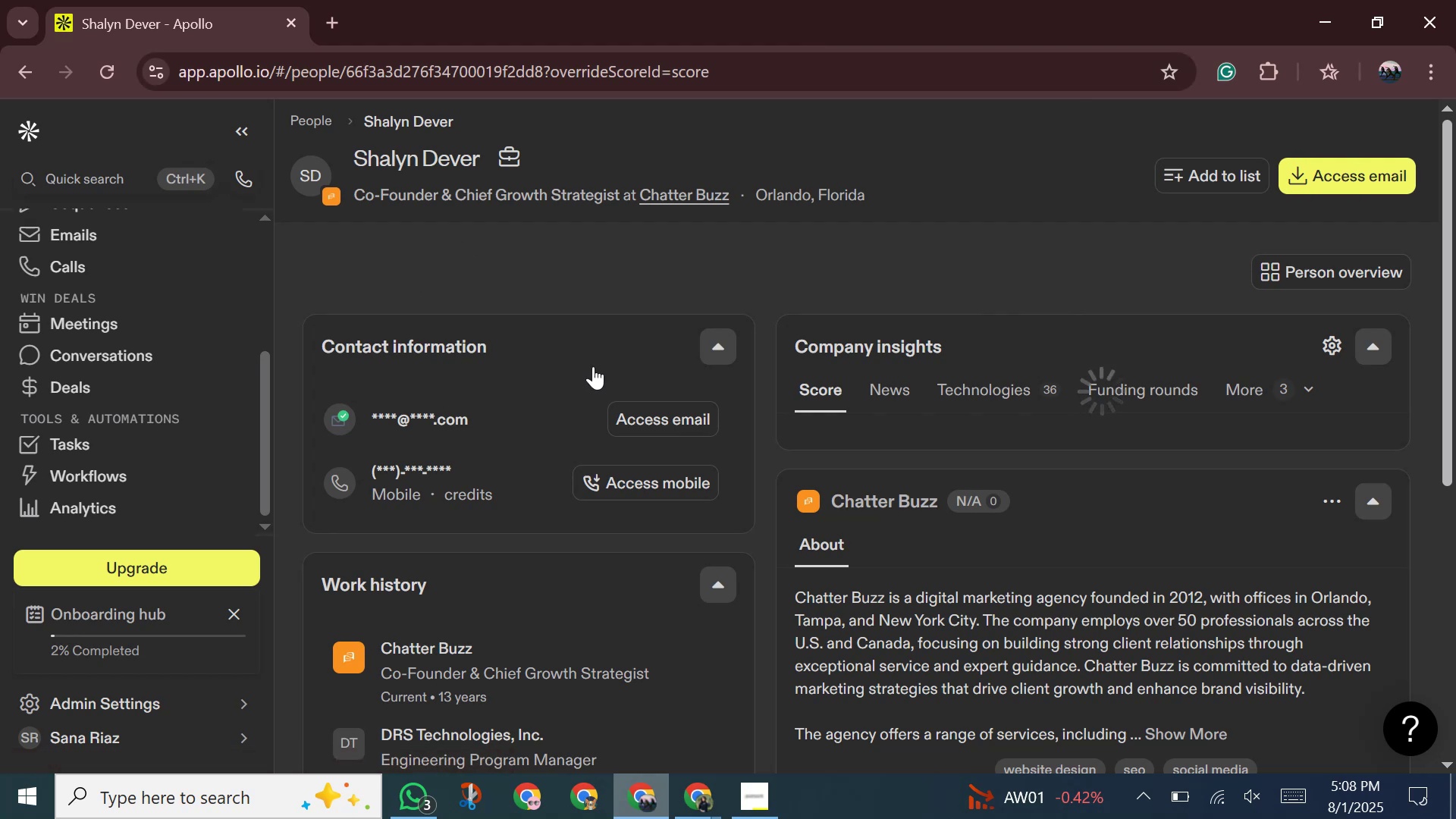 
left_click_drag(start_coordinate=[653, 431], to_coordinate=[657, 435])
 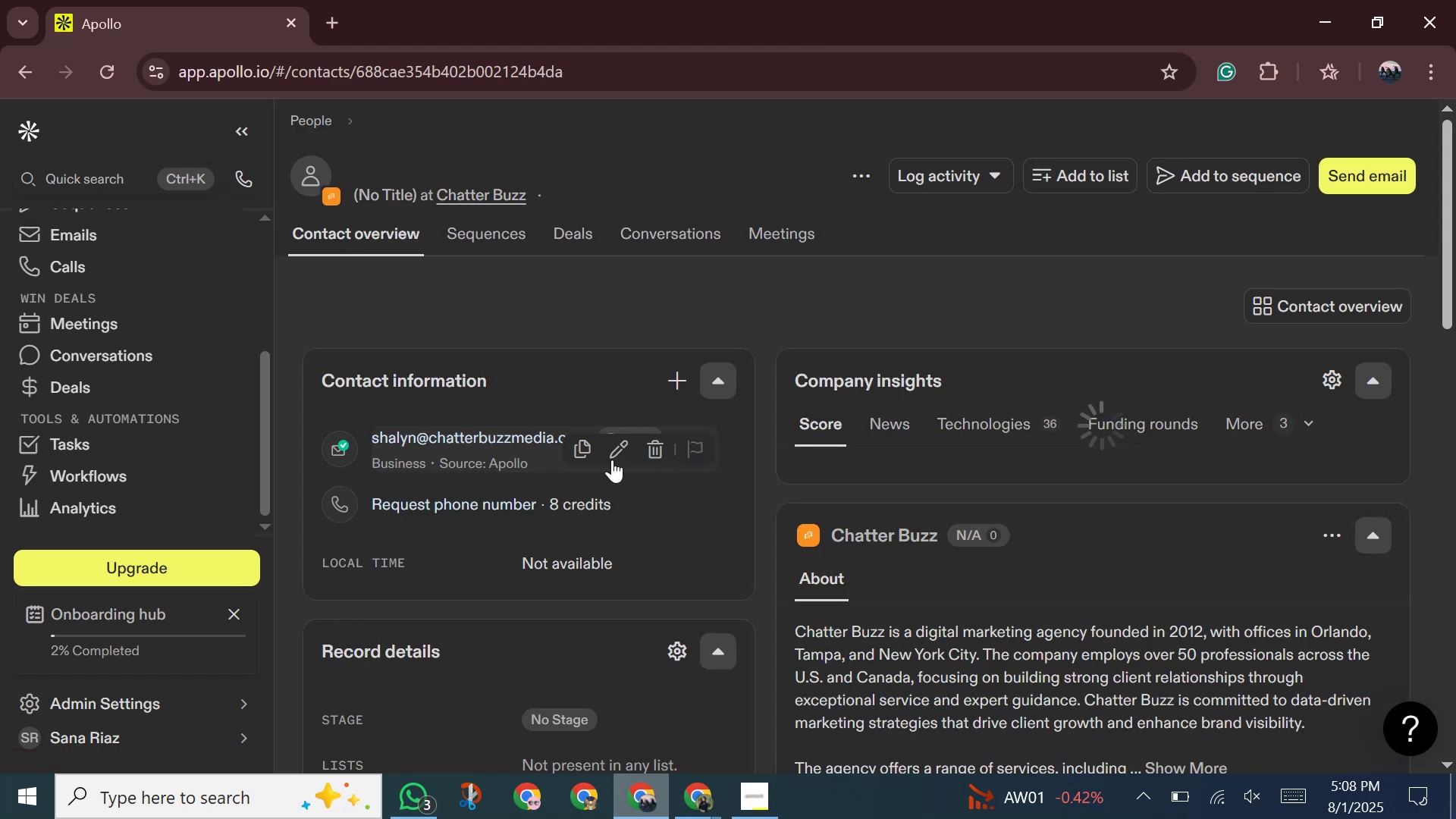 
wait(5.62)
 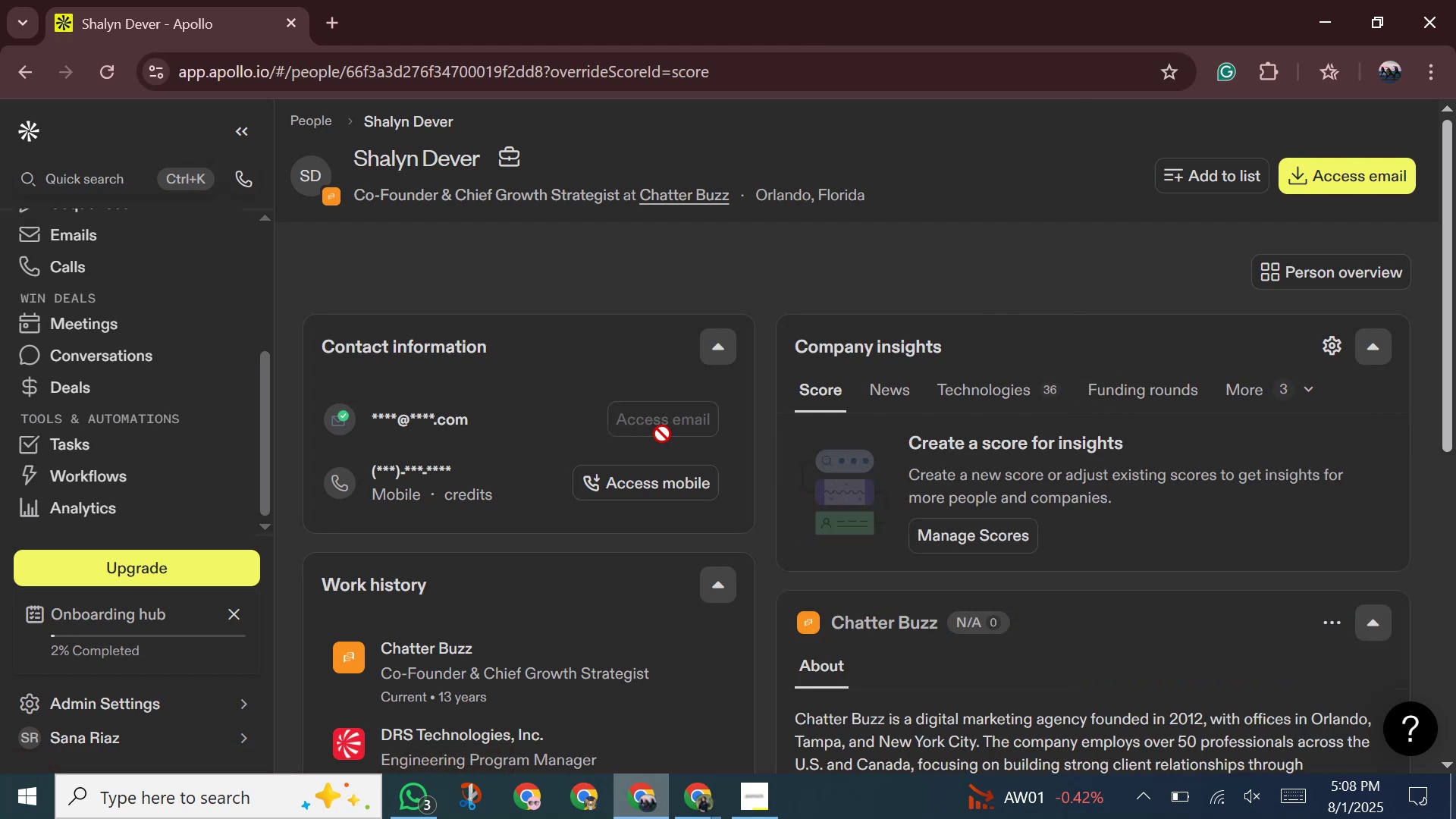 
left_click([606, 450])
 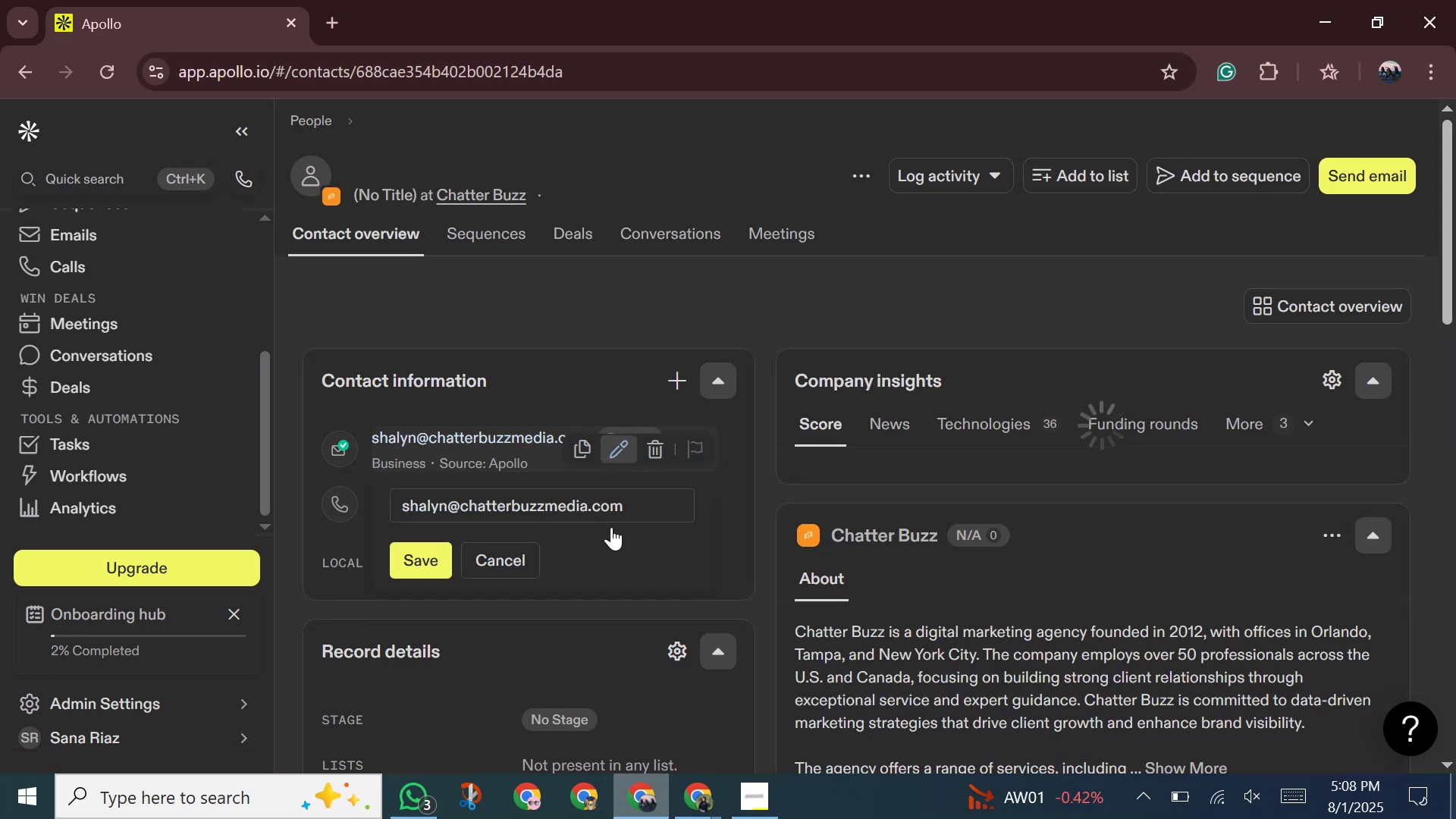 
left_click_drag(start_coordinate=[635, 513], to_coordinate=[434, 488])
 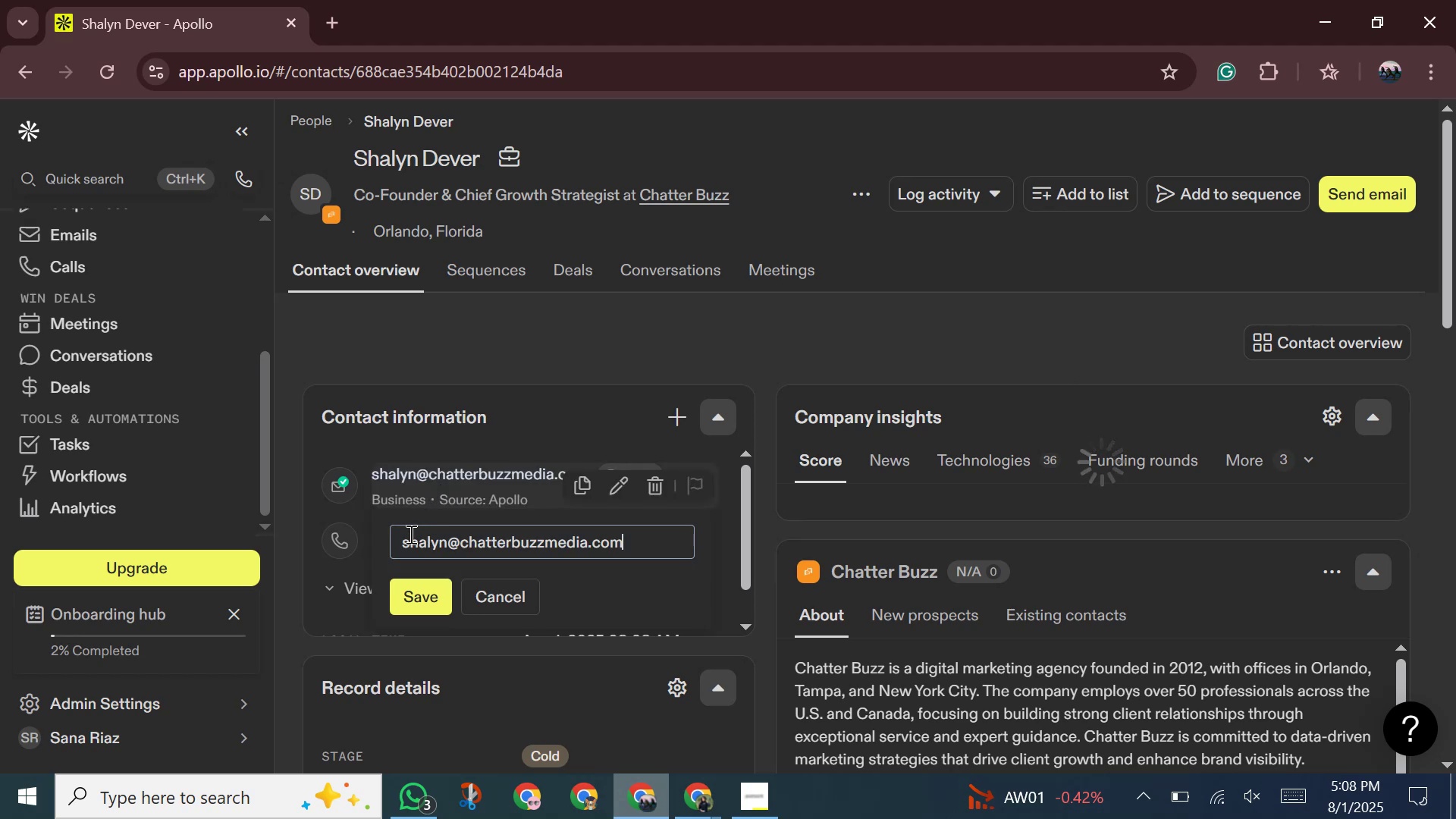 
left_click_drag(start_coordinate=[403, 537], to_coordinate=[640, 558])
 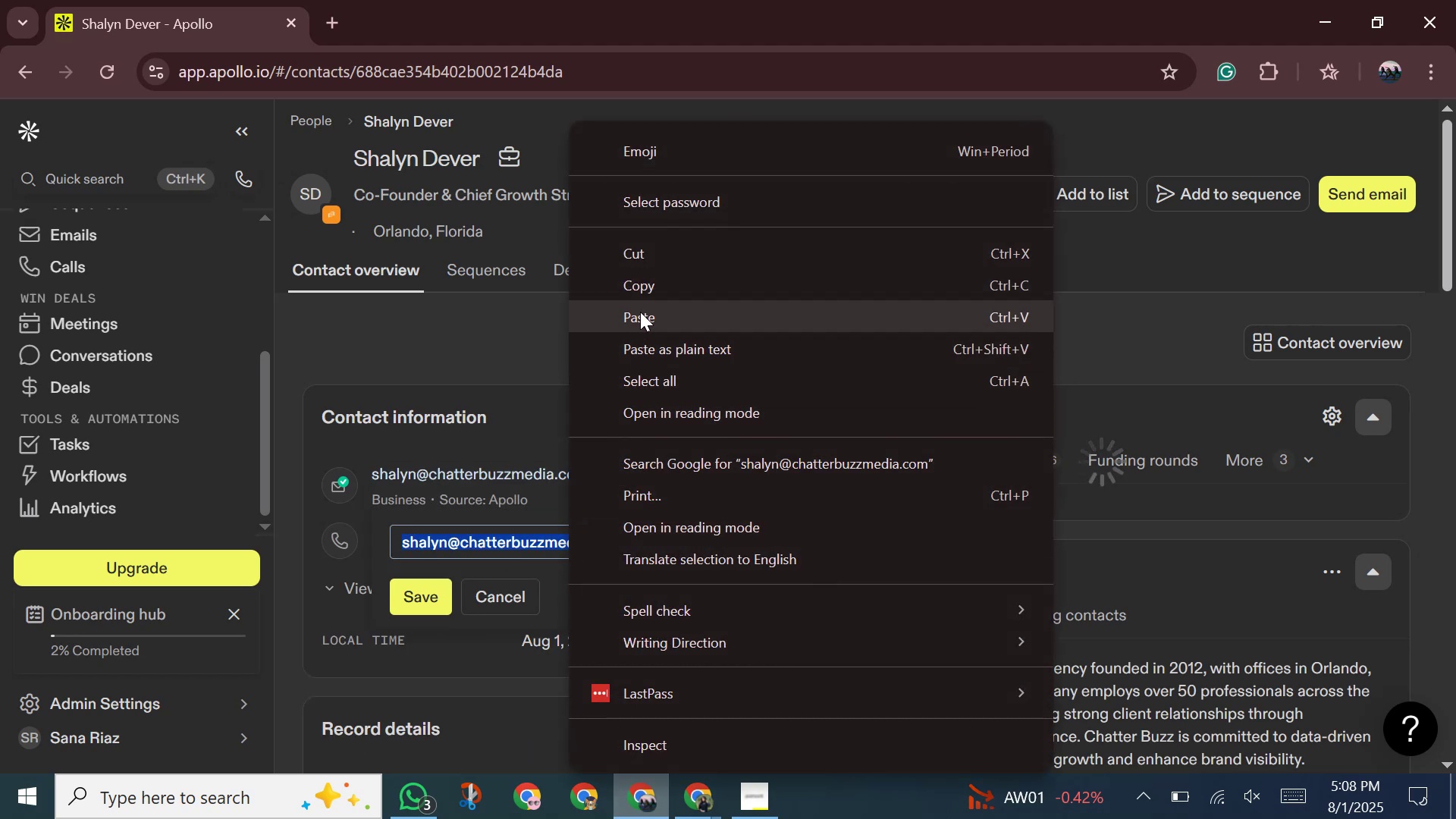 
left_click([644, 286])
 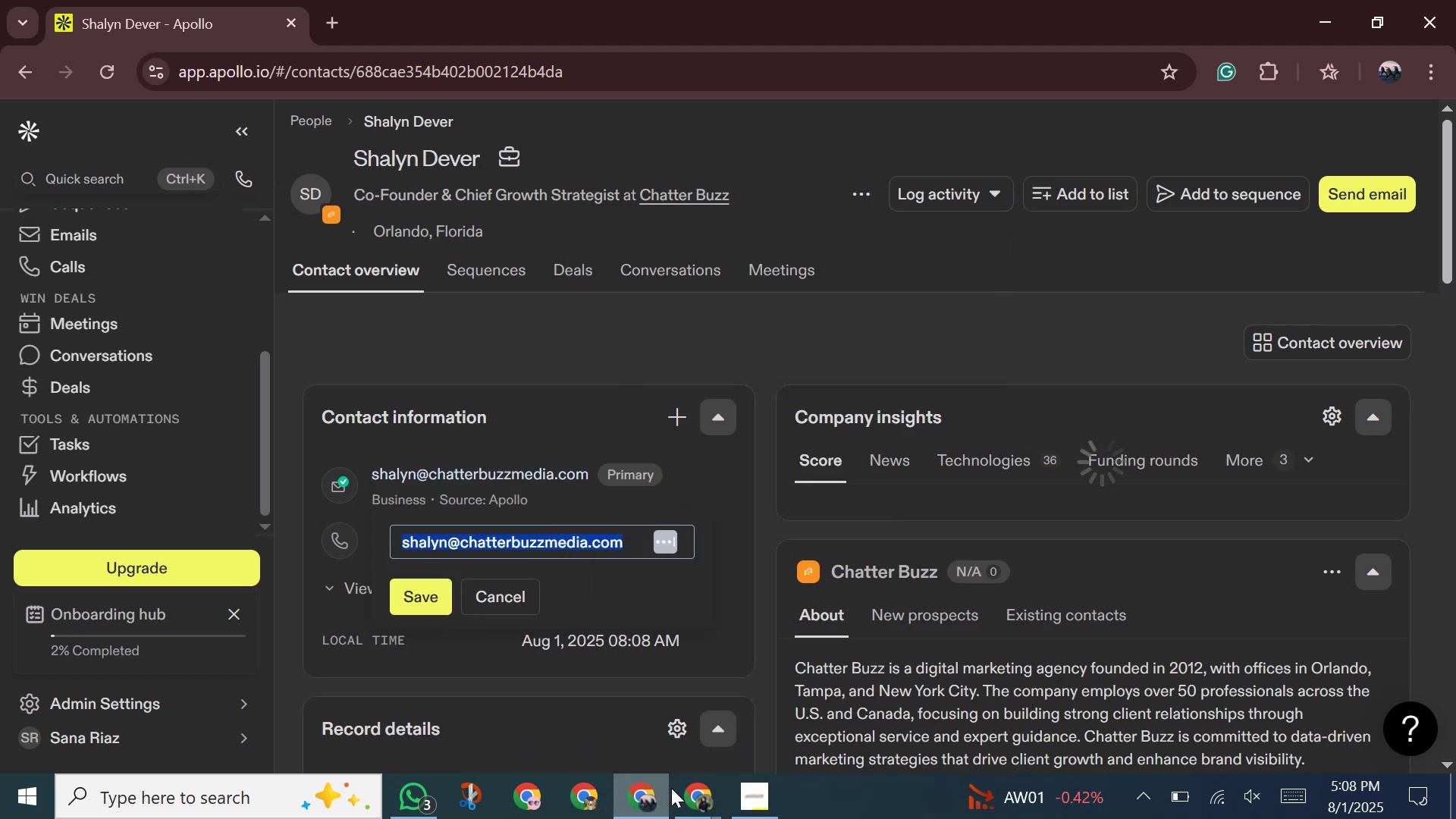 
left_click([701, 795])
 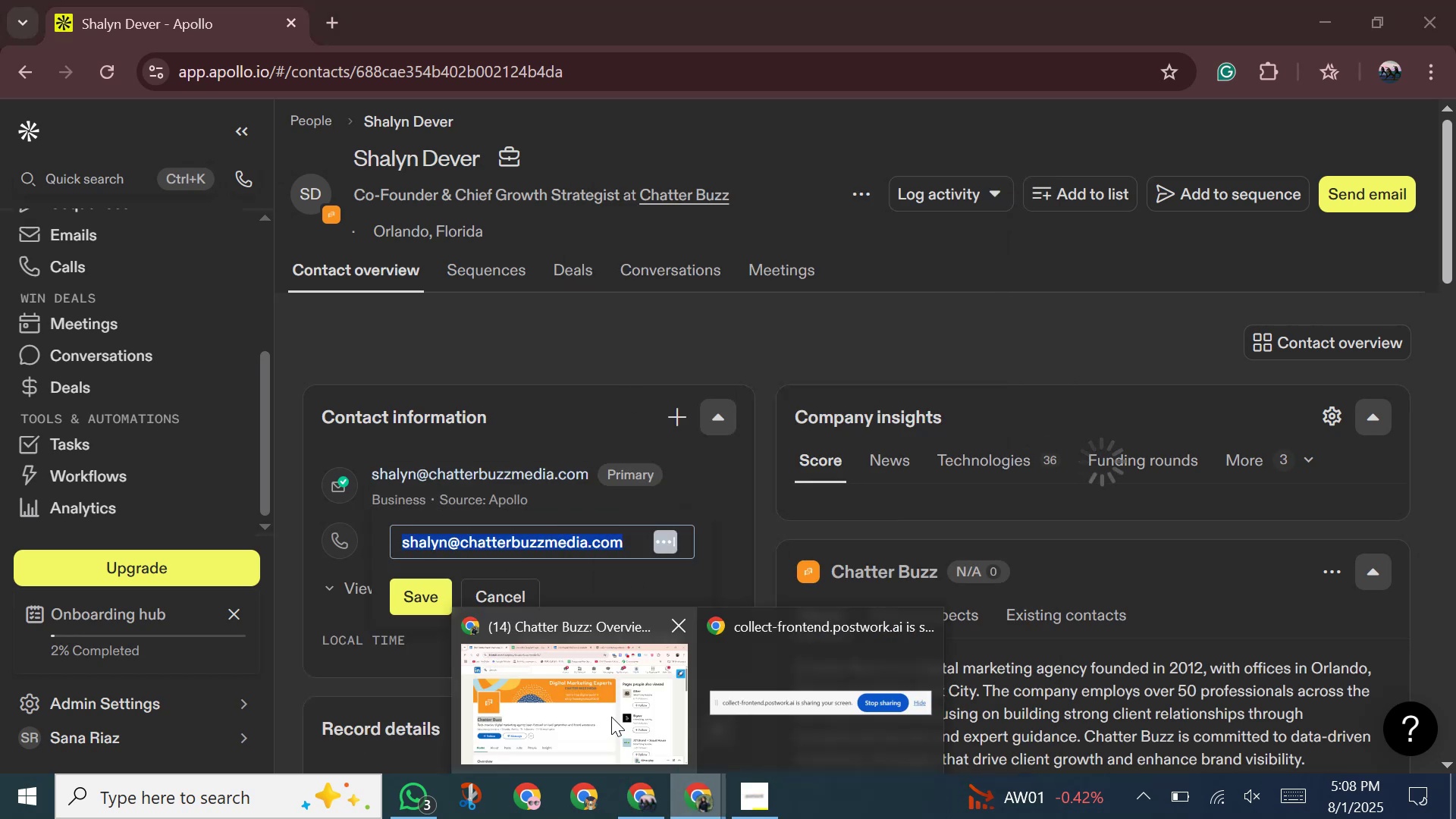 
left_click([611, 717])
 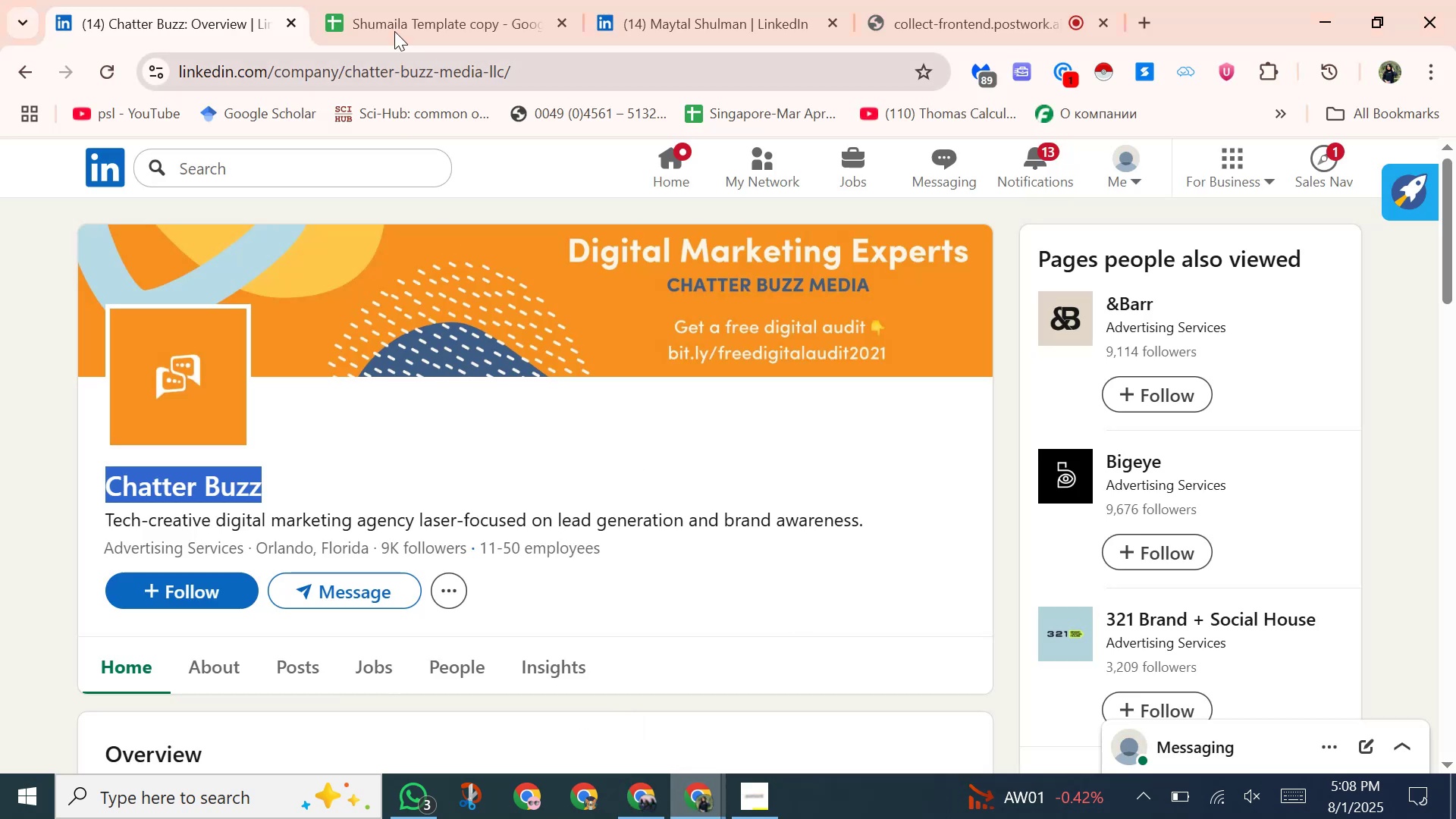 
left_click([406, 5])
 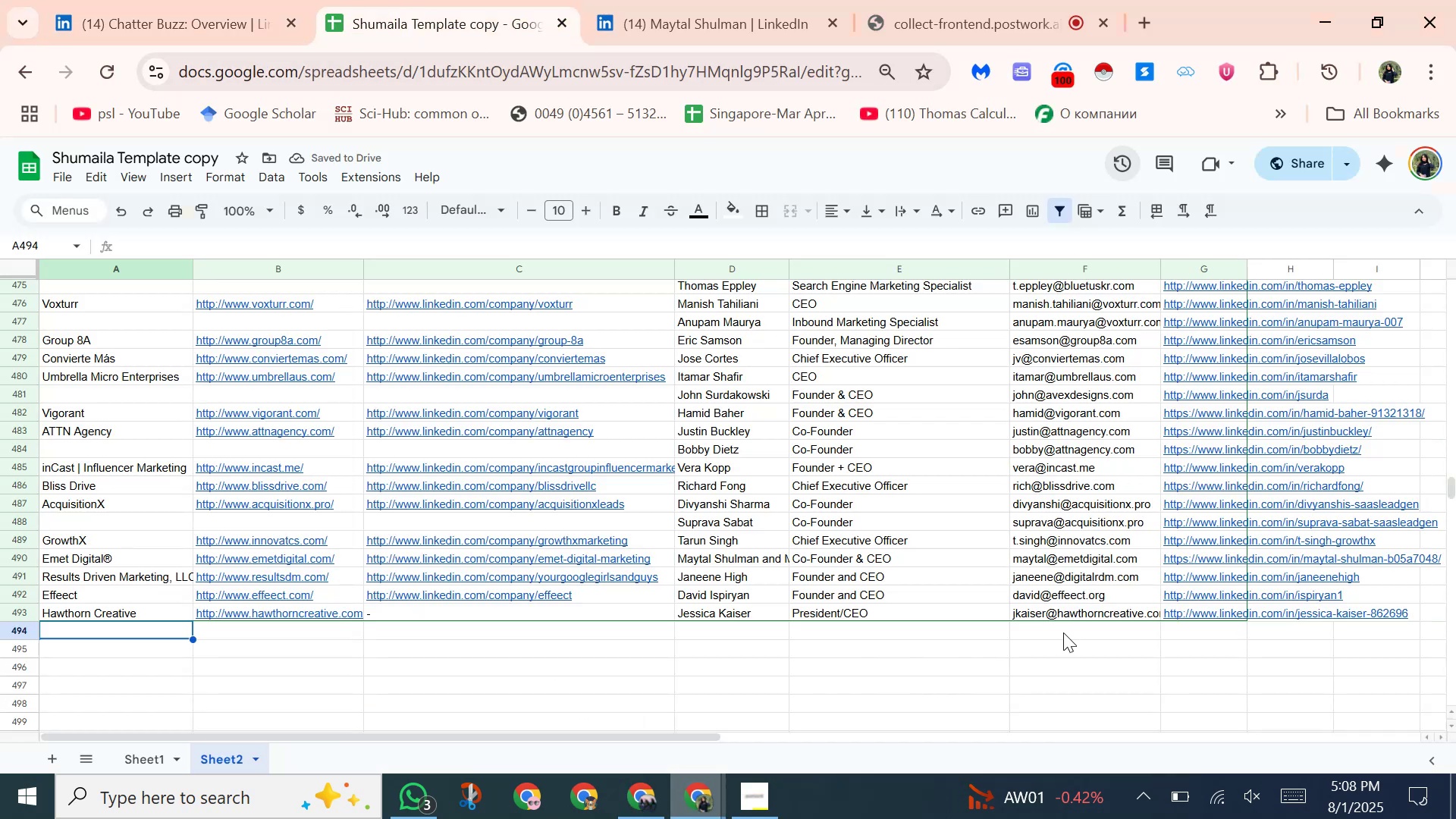 
left_click([1063, 630])
 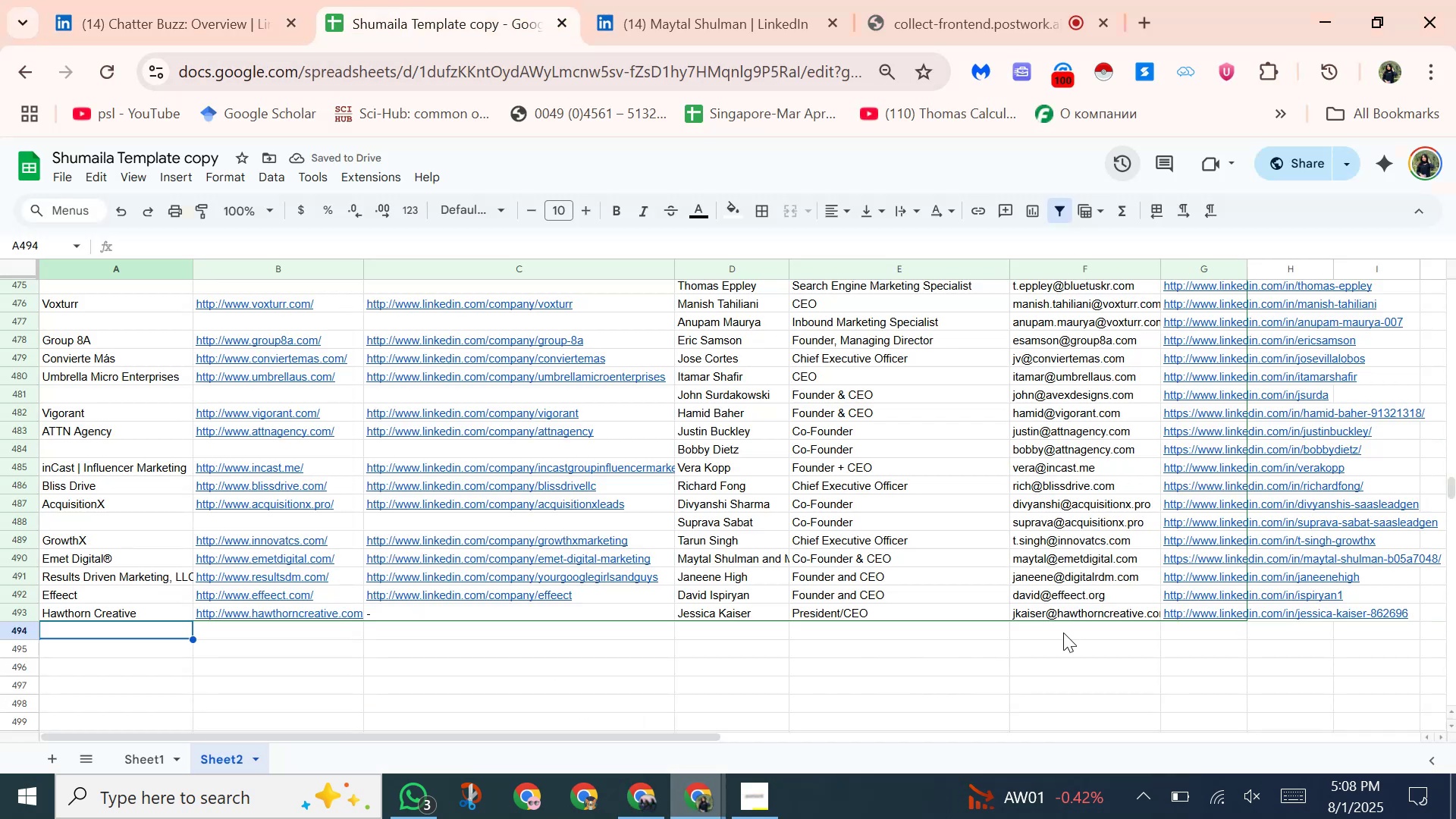 
right_click([1063, 630])
 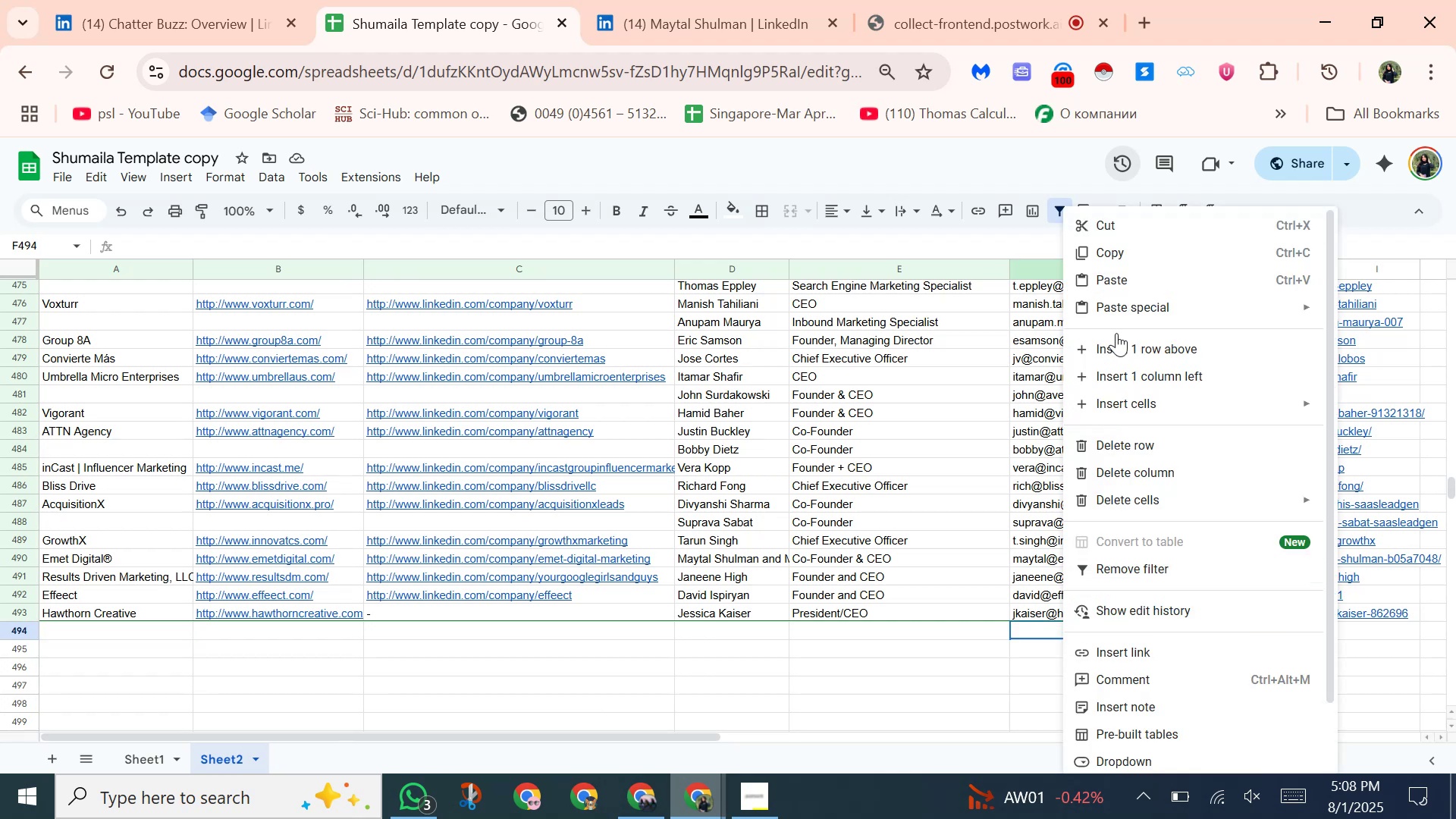 
left_click([1119, 276])
 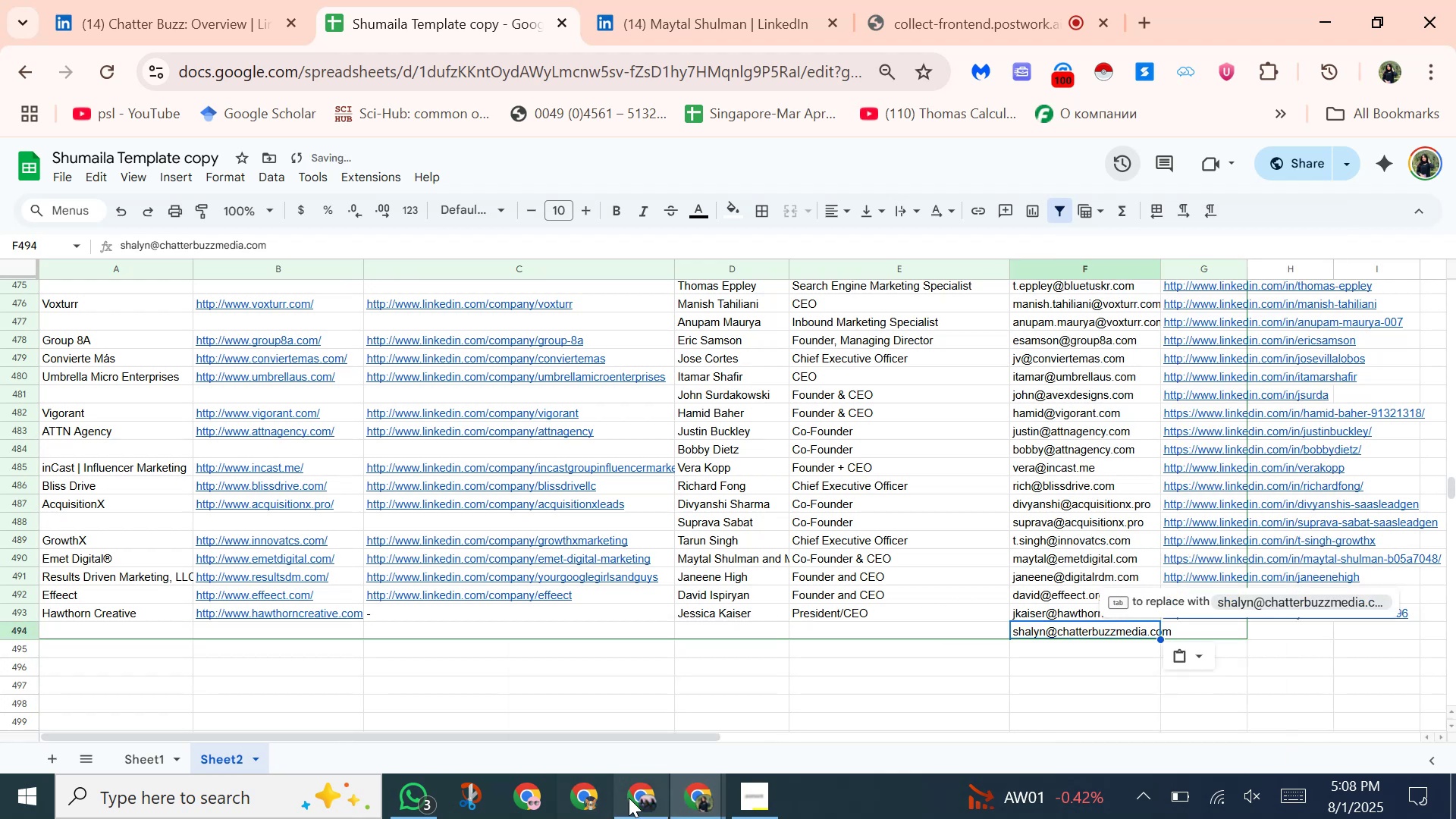 
left_click([629, 798])
 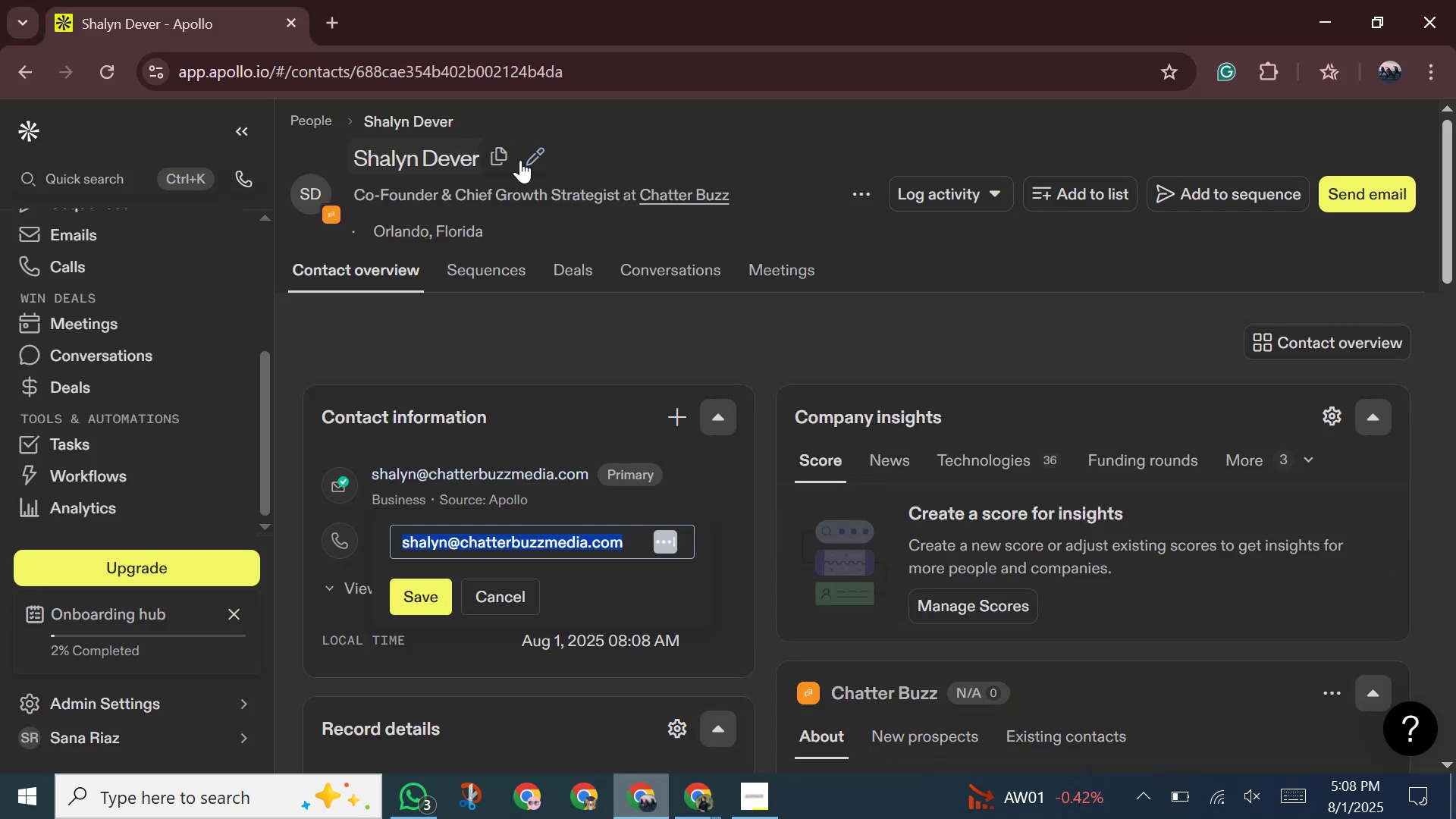 
left_click([497, 152])
 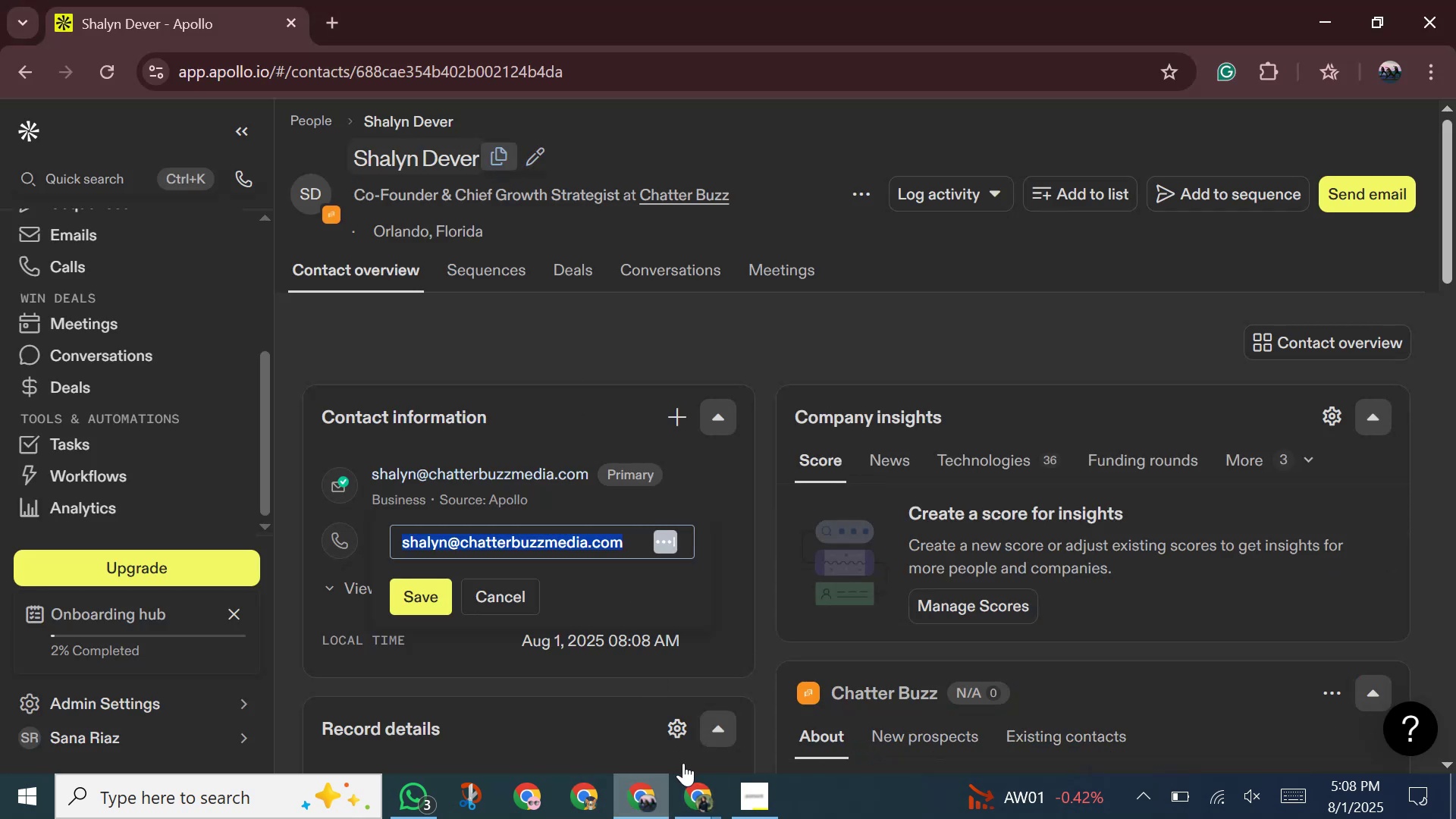 
left_click([695, 801])
 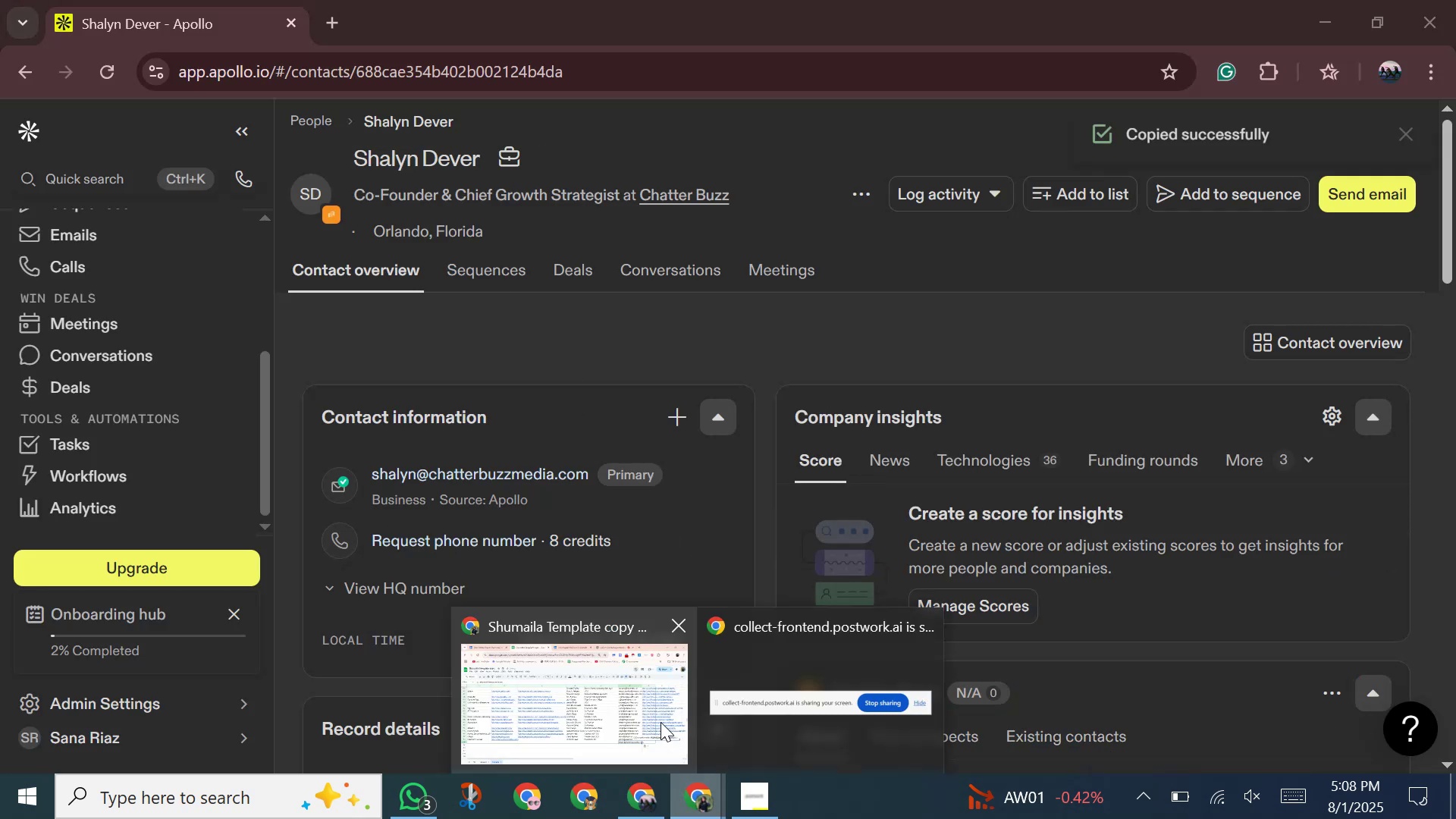 
double_click([661, 722])
 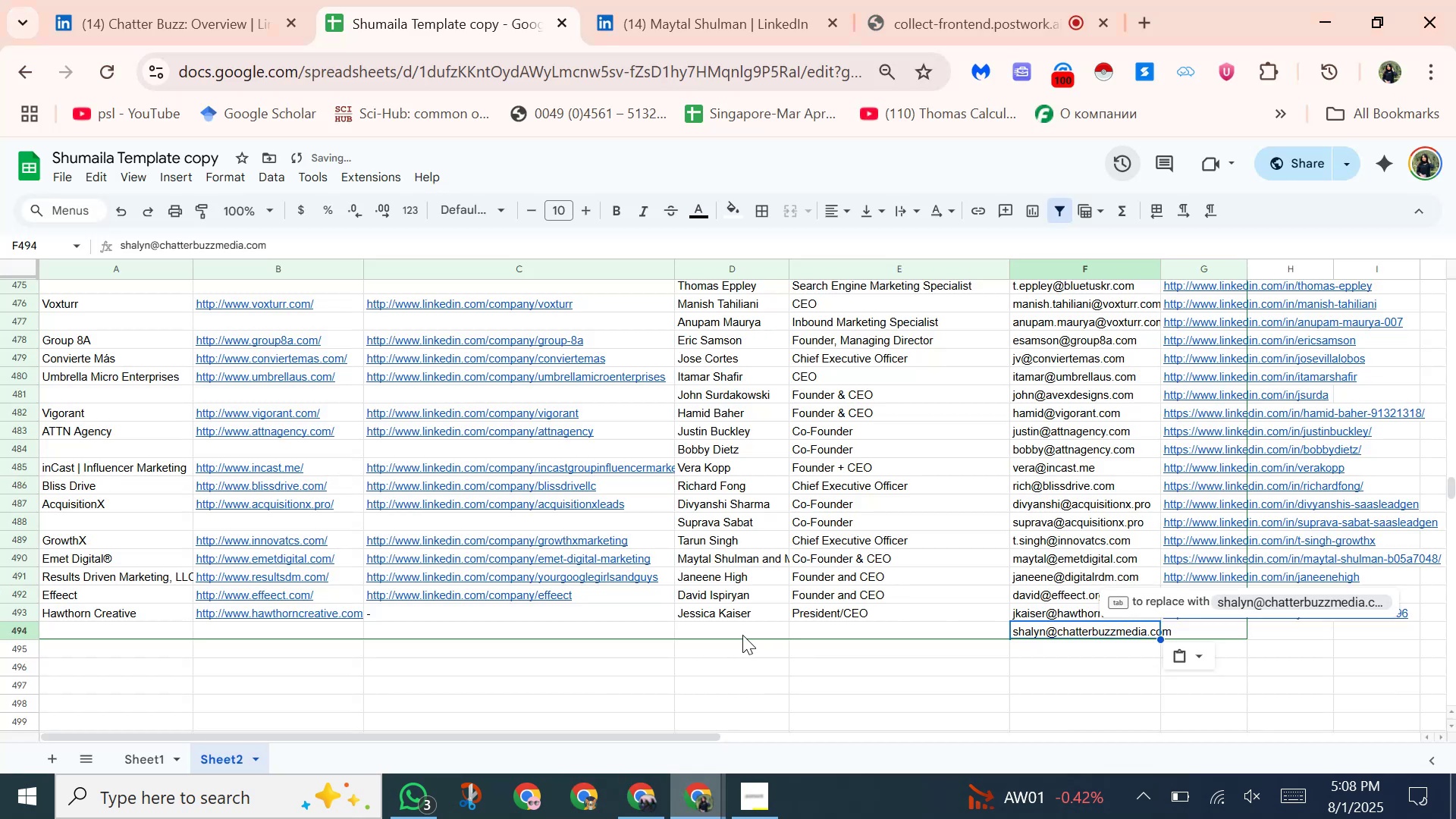 
left_click([742, 635])
 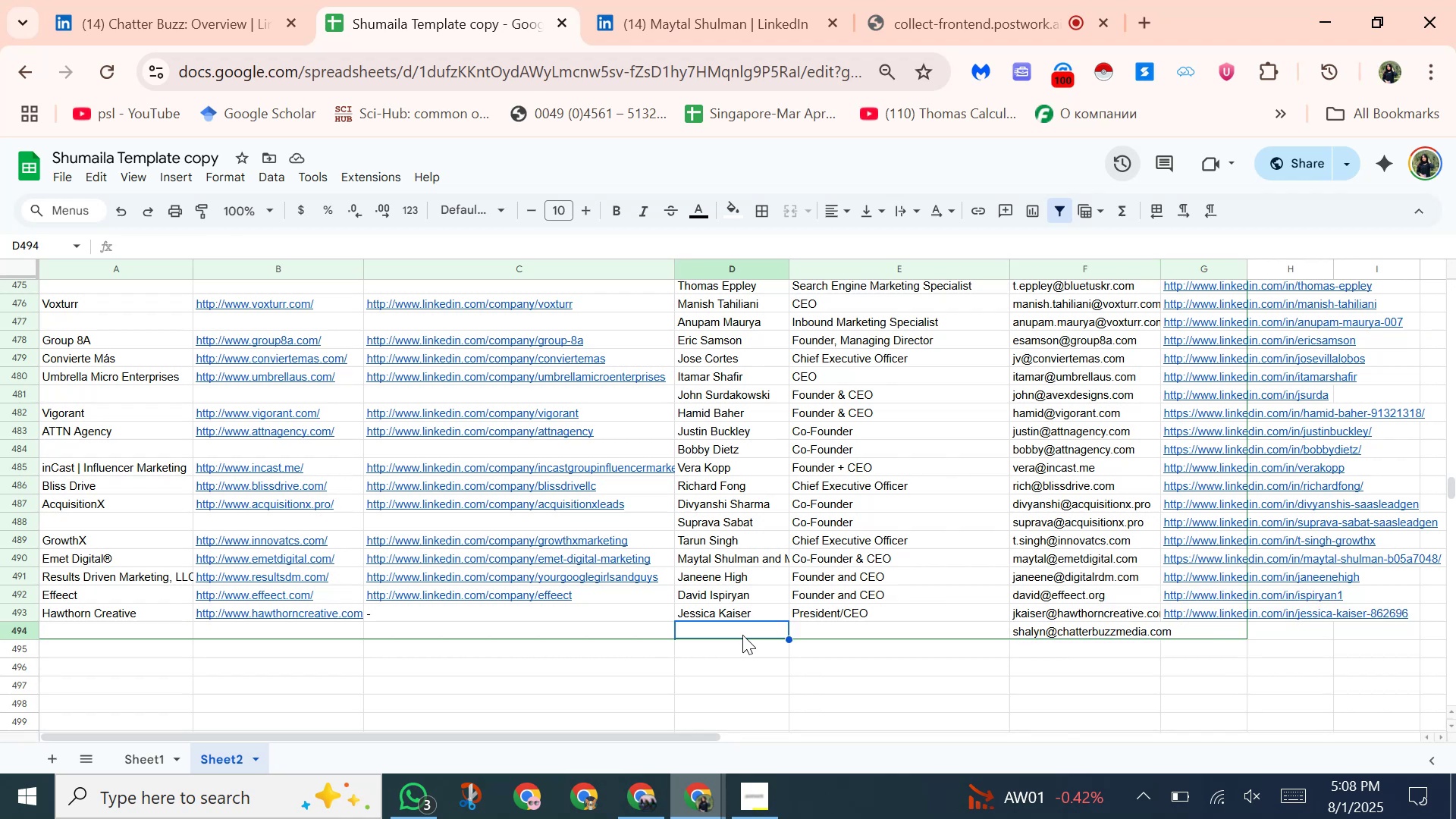 
key(Shift+CapsLock)
 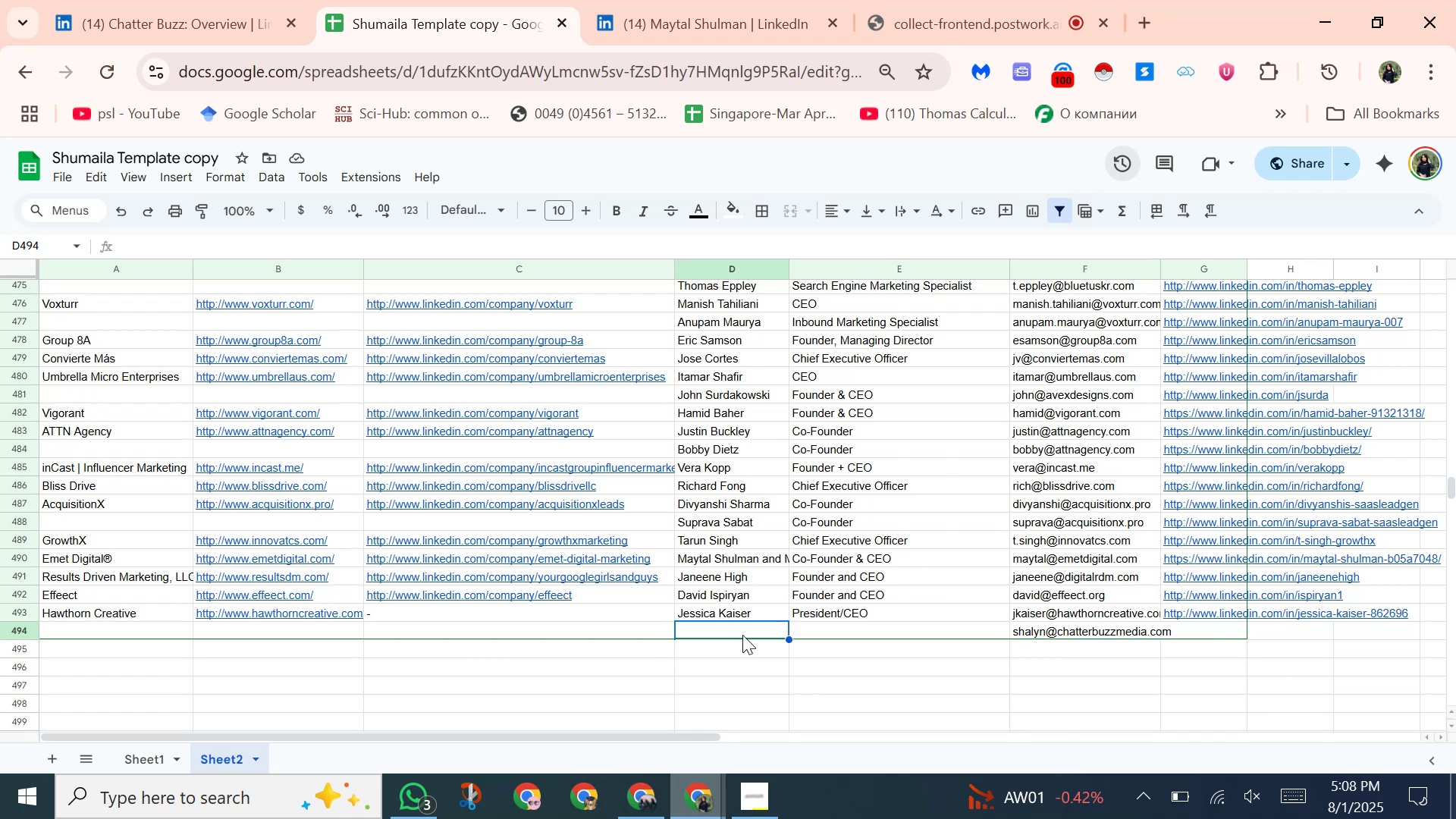 
key(Control+Shift+V)
 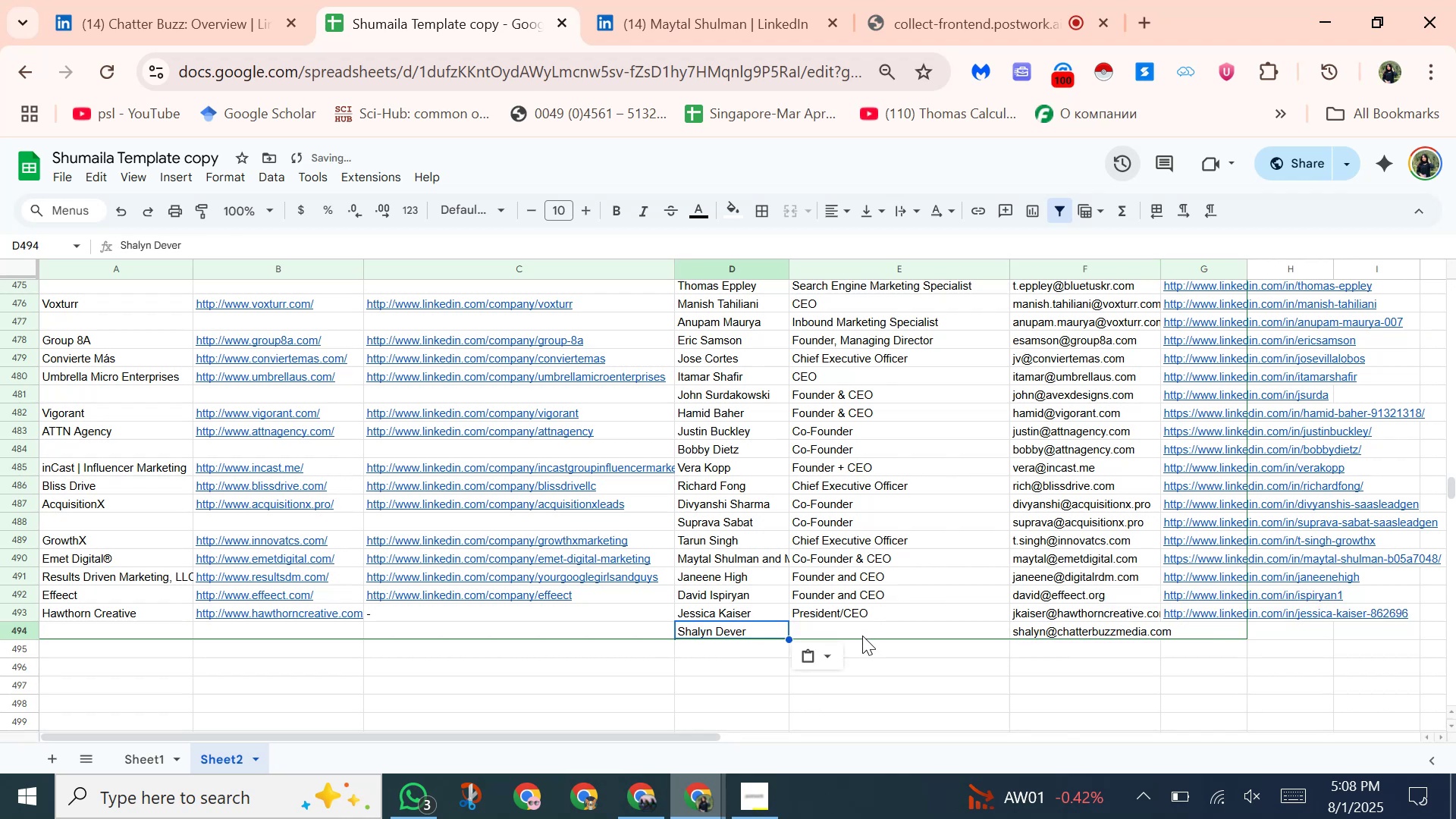 
left_click([862, 632])
 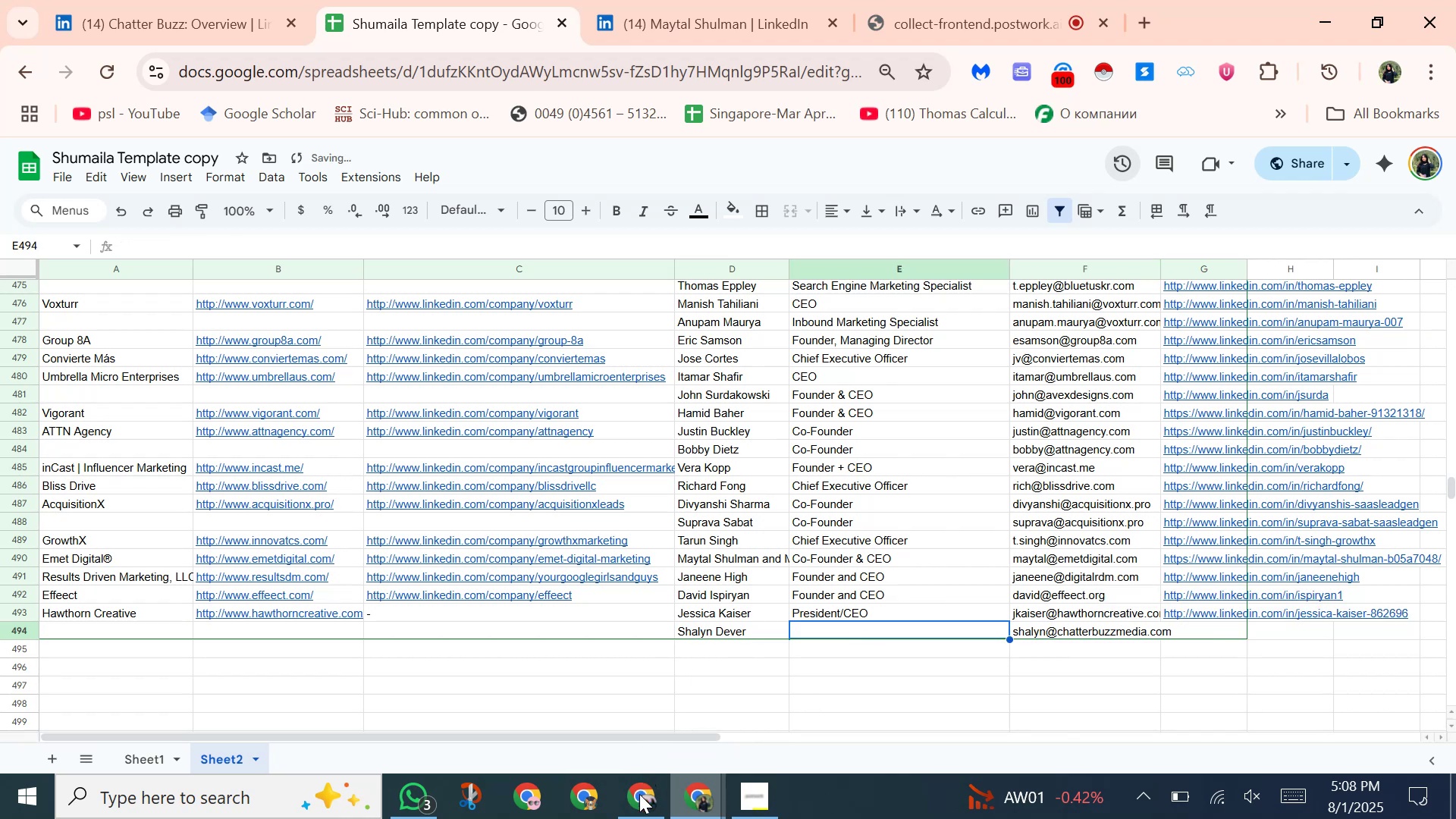 
left_click([639, 809])
 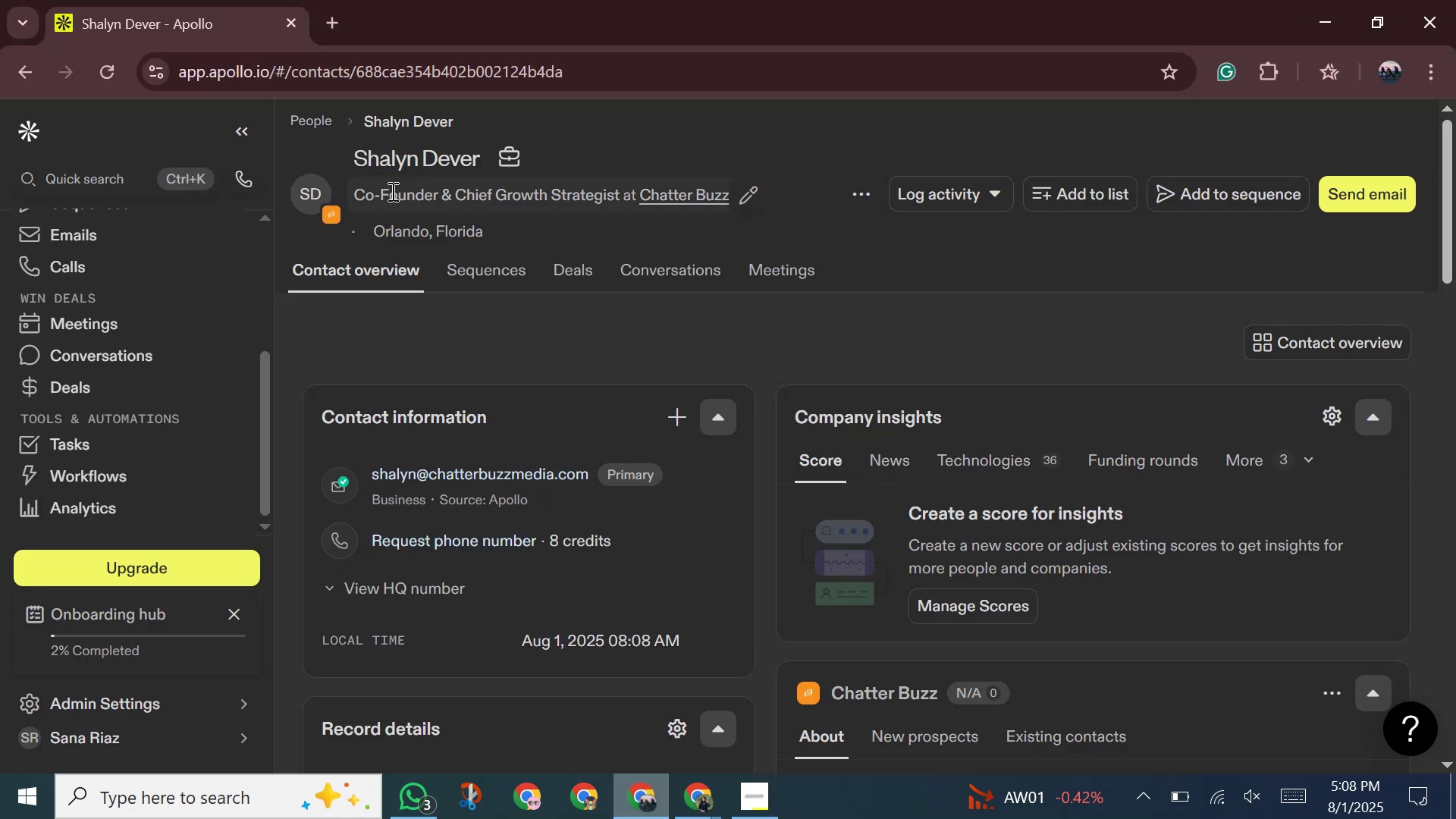 
left_click([391, 189])
 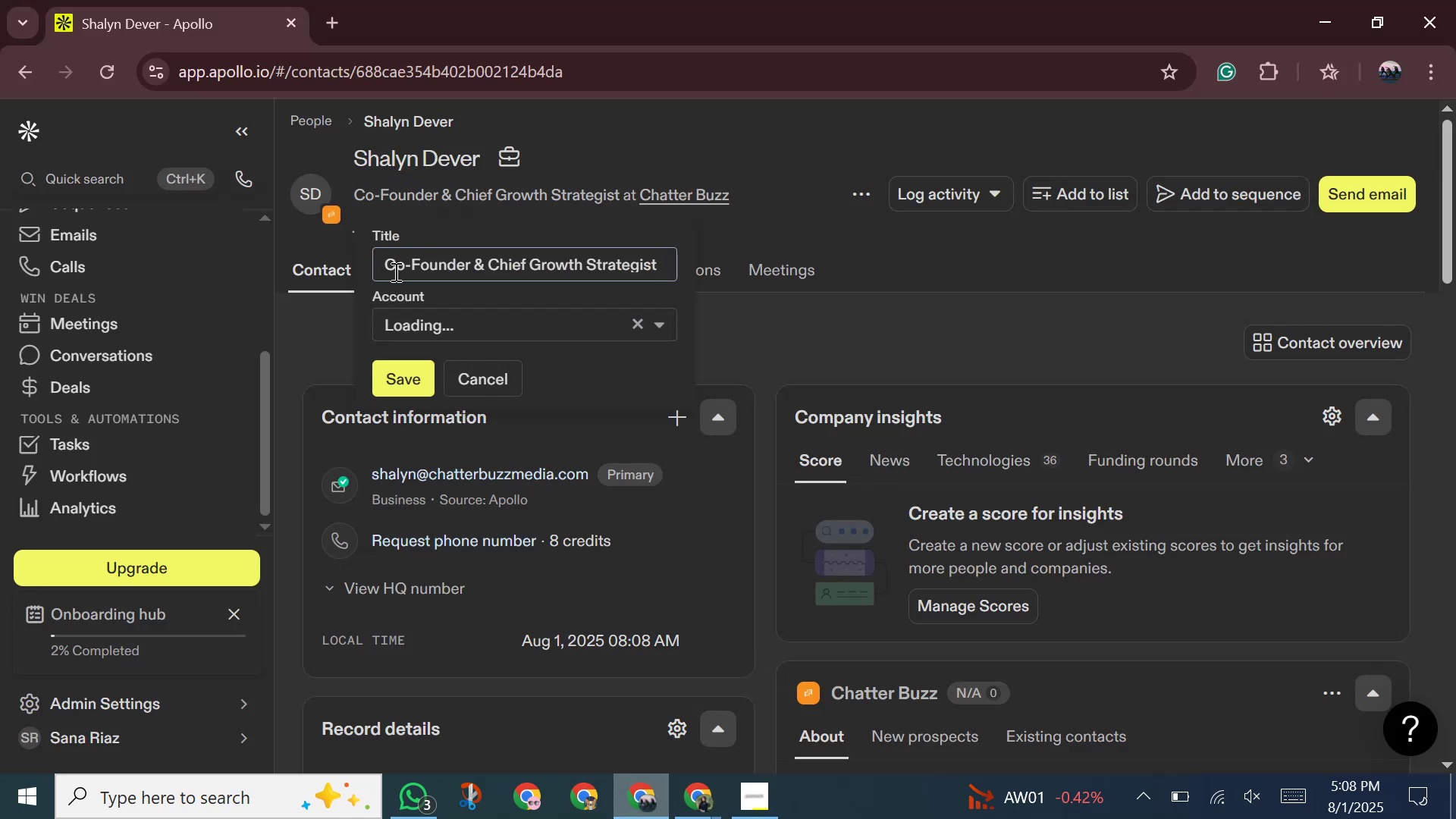 
left_click_drag(start_coordinate=[391, 263], to_coordinate=[598, 266])
 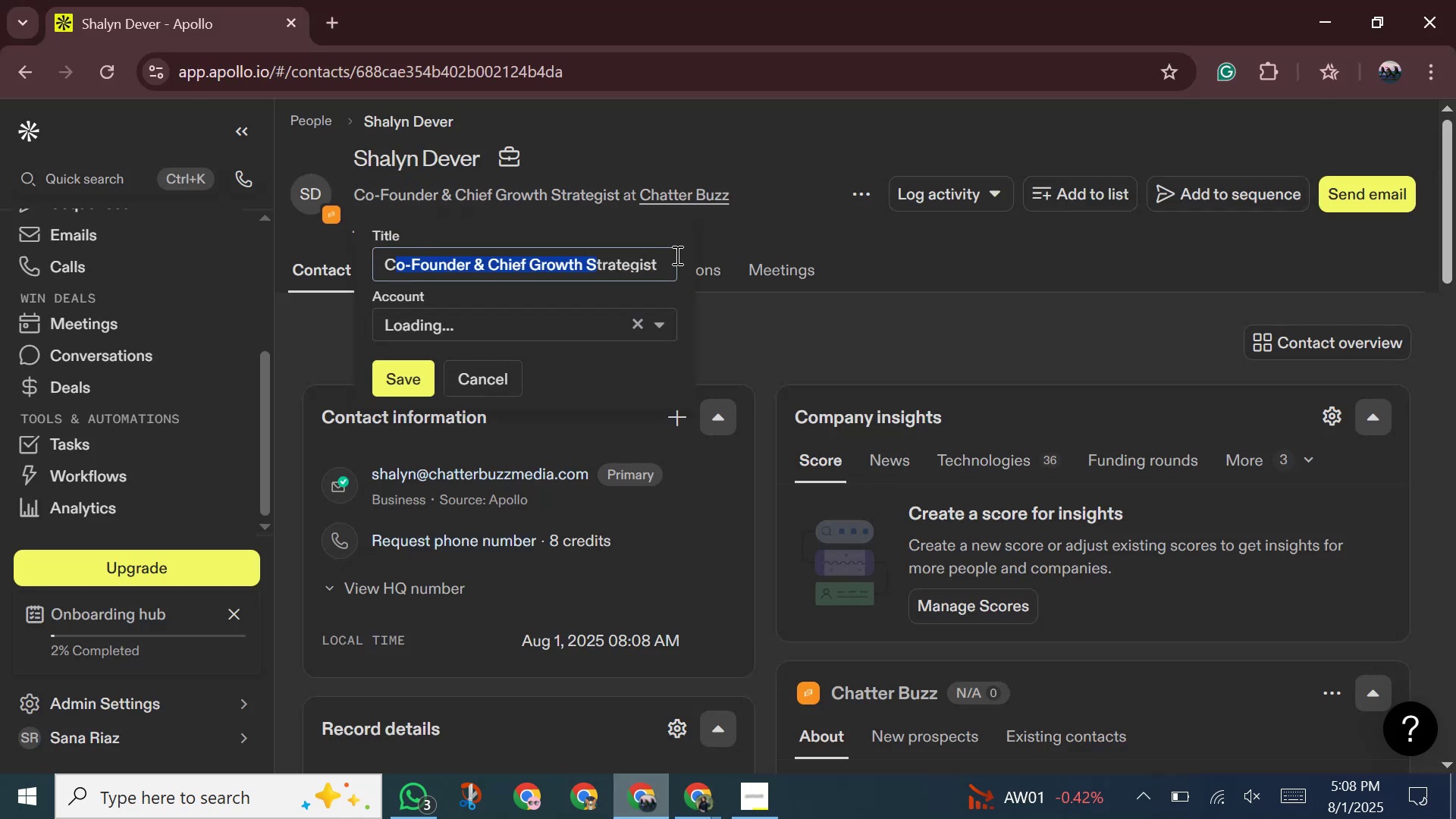 
left_click_drag(start_coordinate=[665, 263], to_coordinate=[375, 261])
 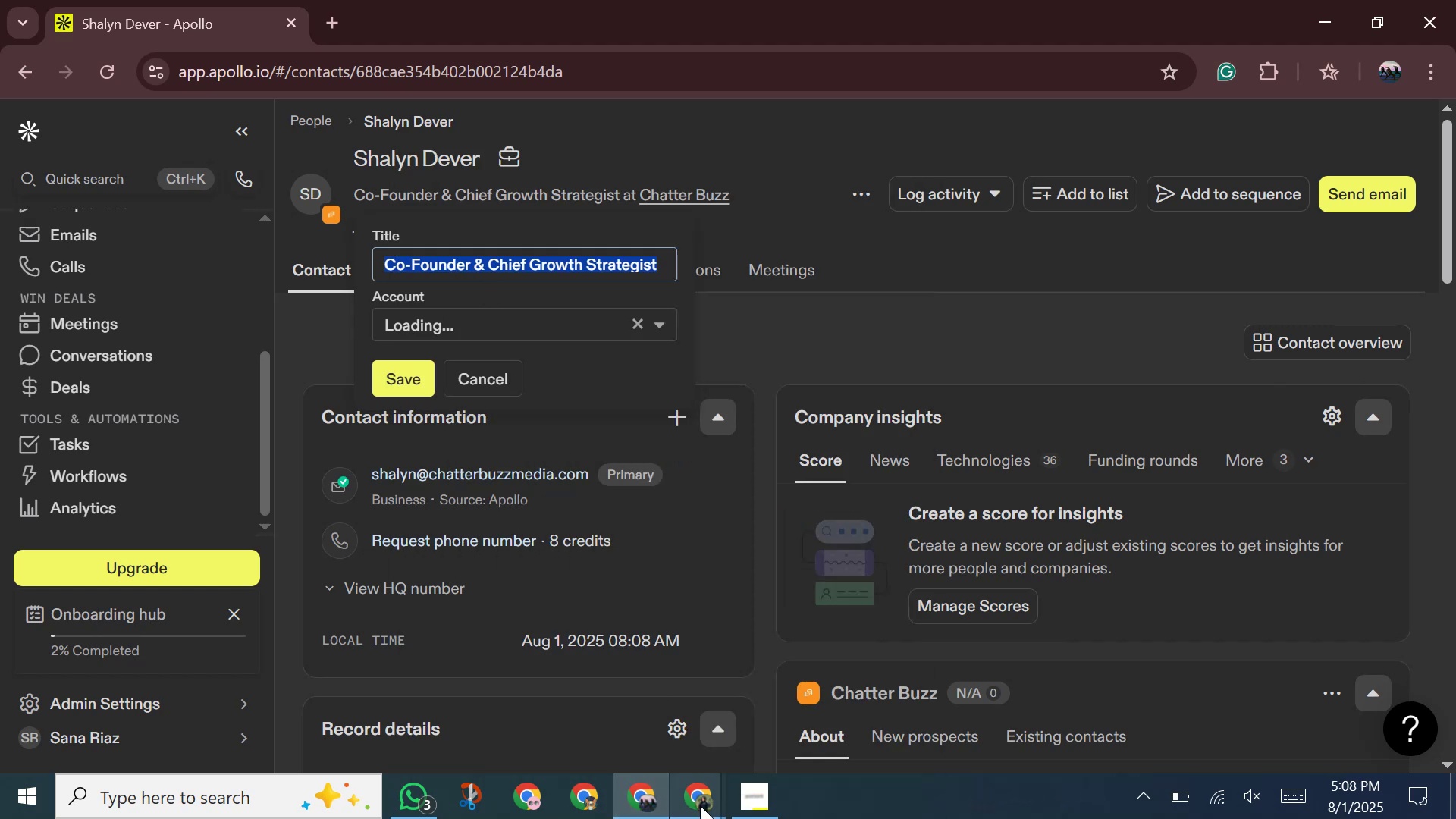 
double_click([629, 721])
 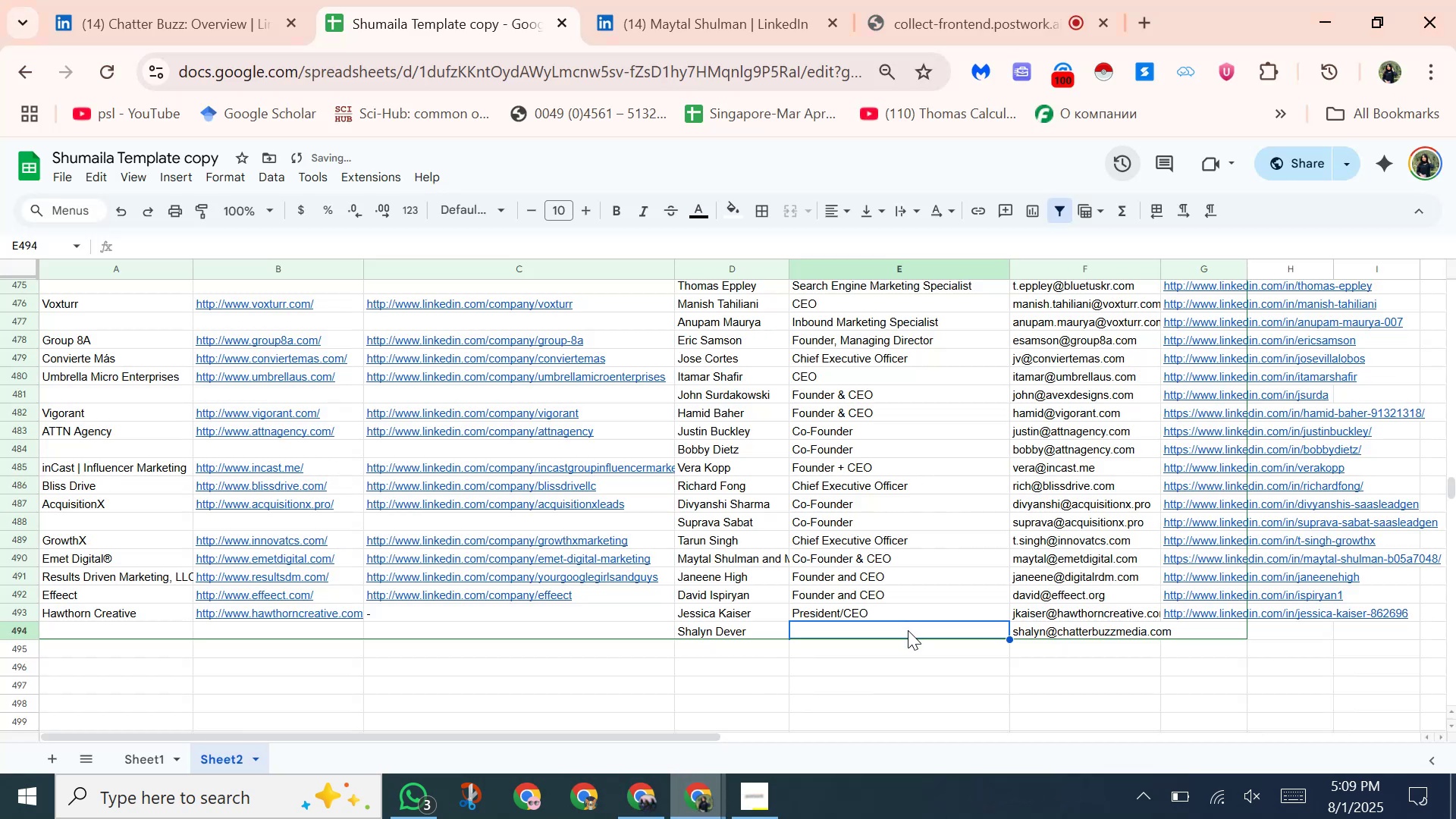 
right_click([908, 632])
 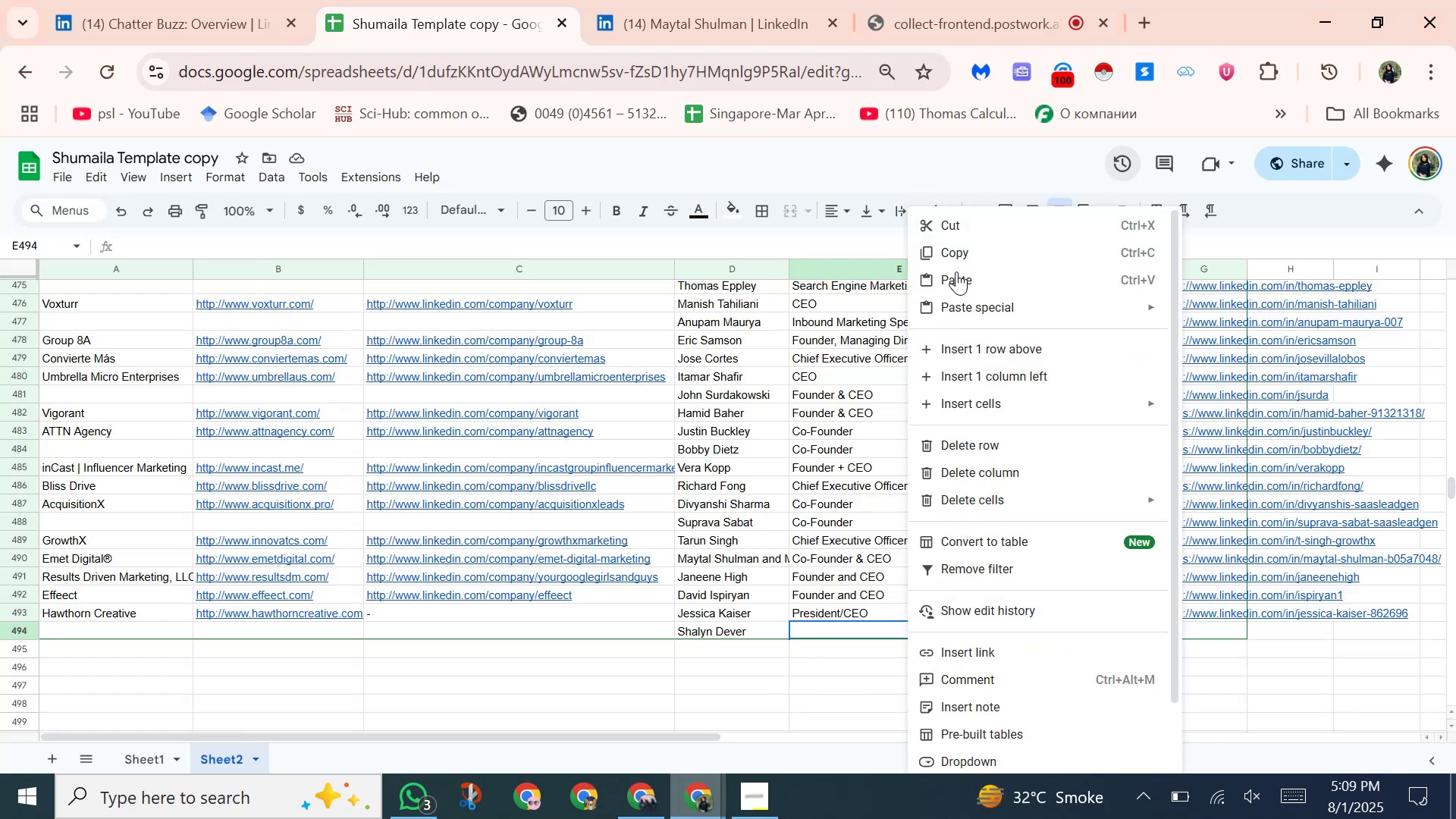 
left_click([956, 271])
 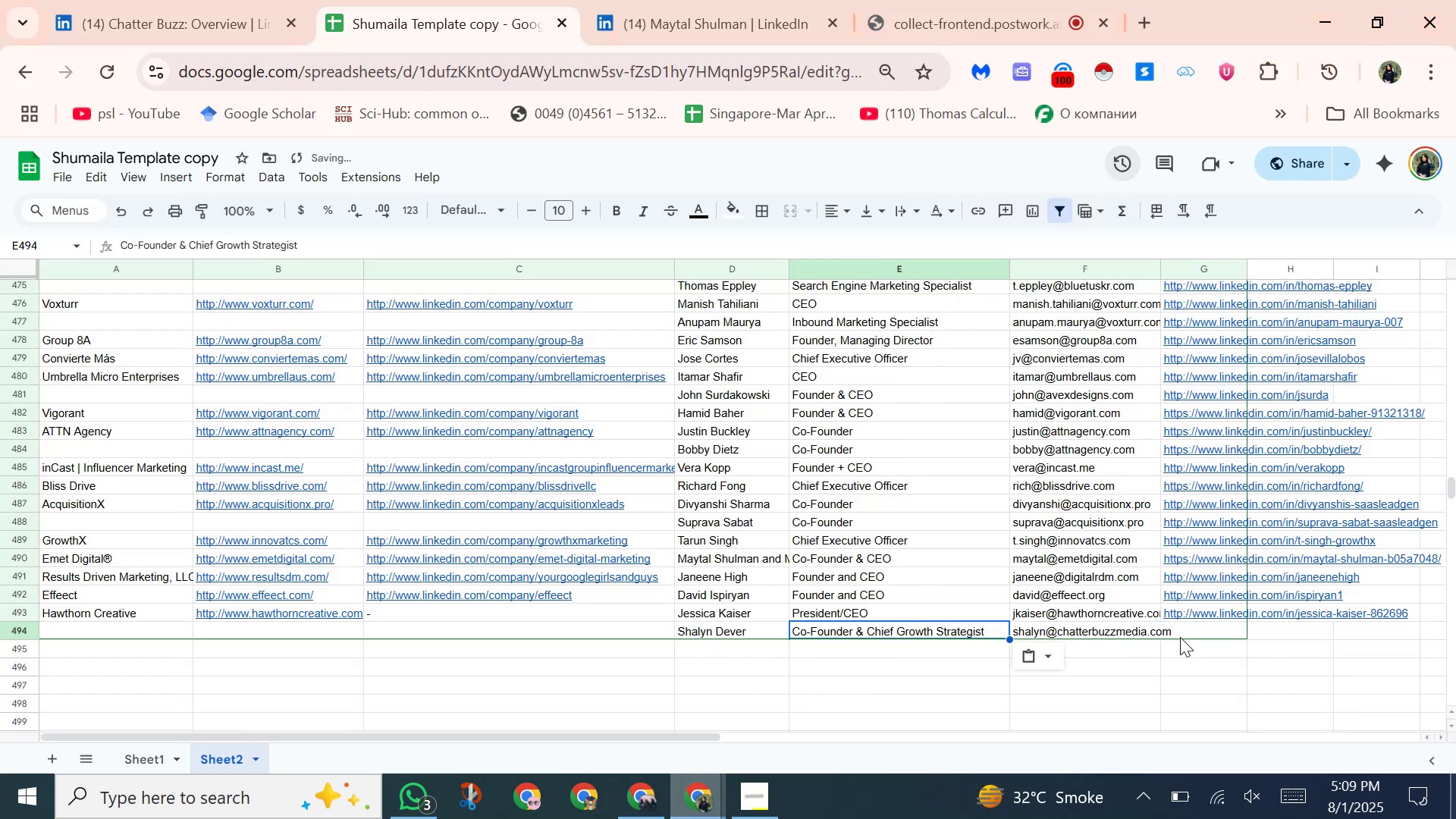 
left_click([1180, 634])
 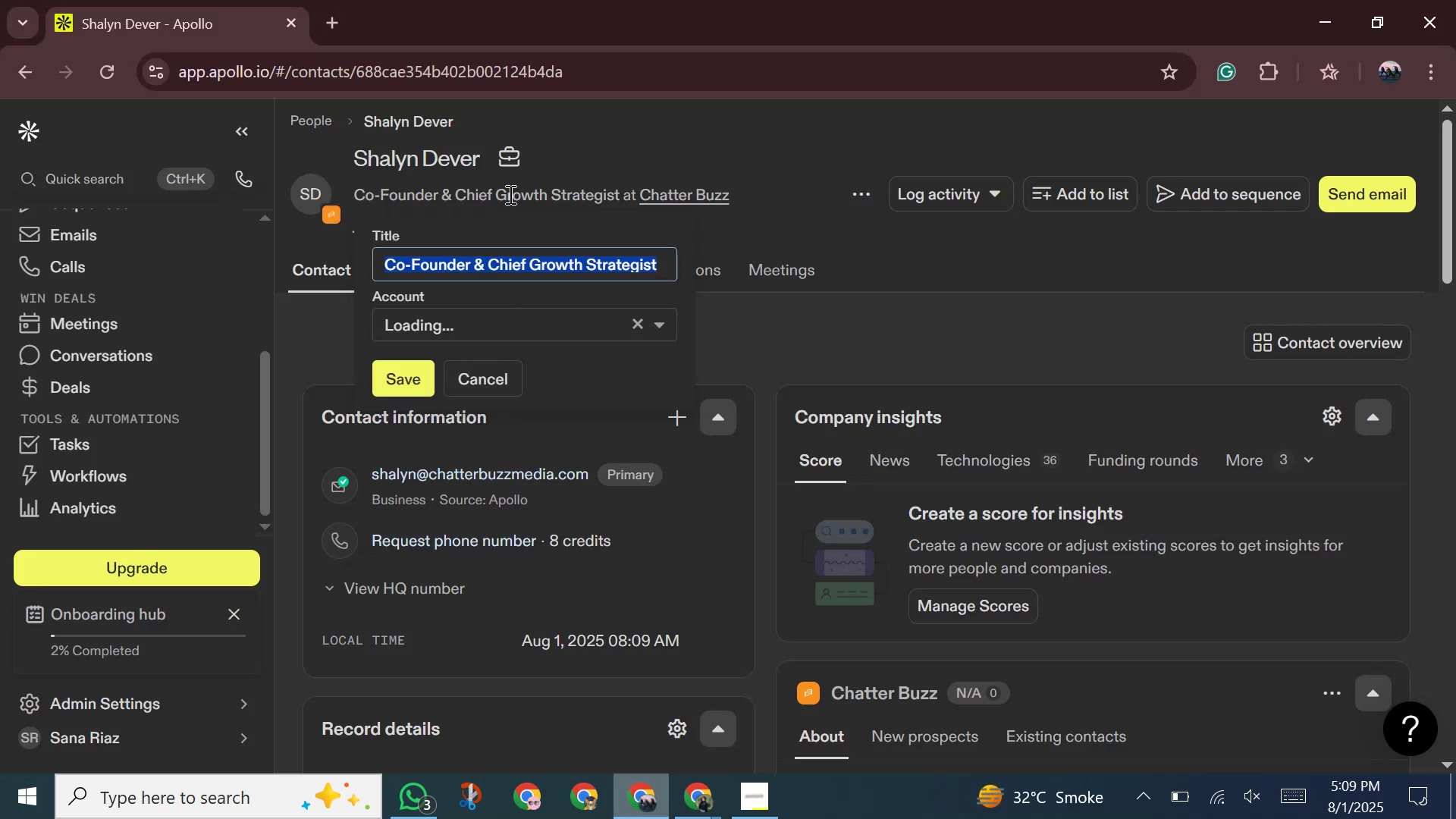 
right_click([504, 158])
 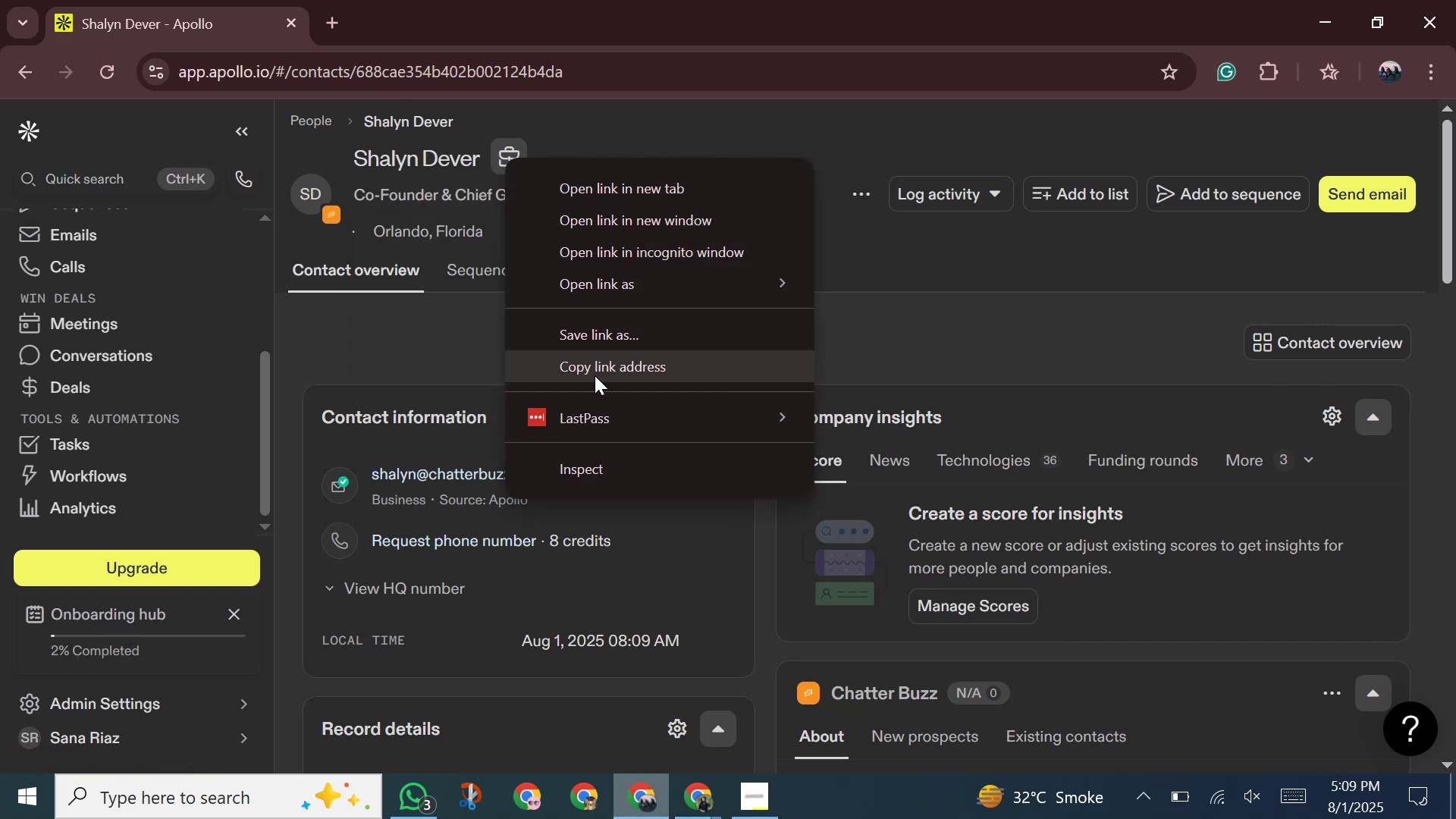 
left_click([595, 375])
 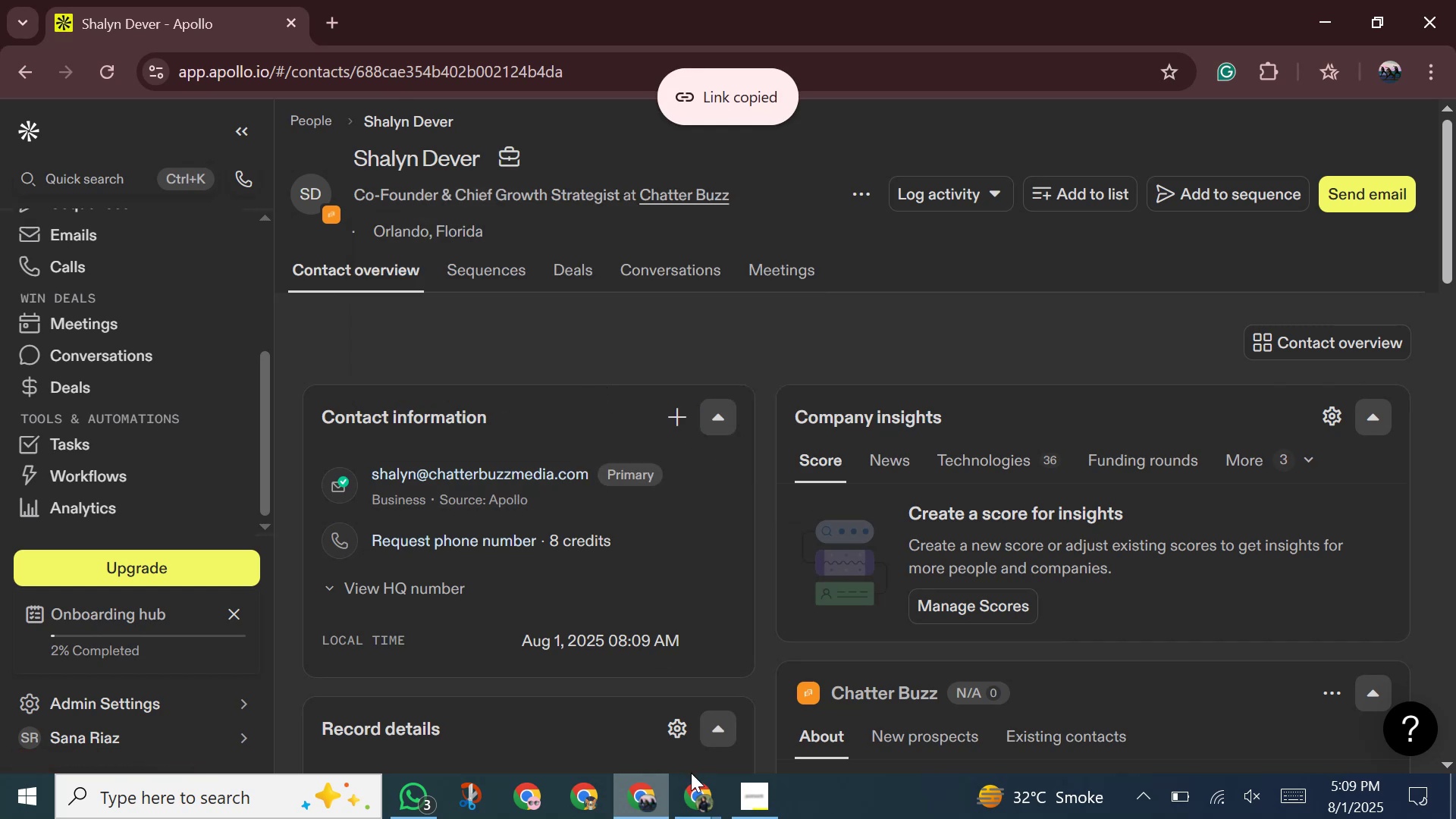 
left_click_drag(start_coordinate=[696, 811], to_coordinate=[696, 808])
 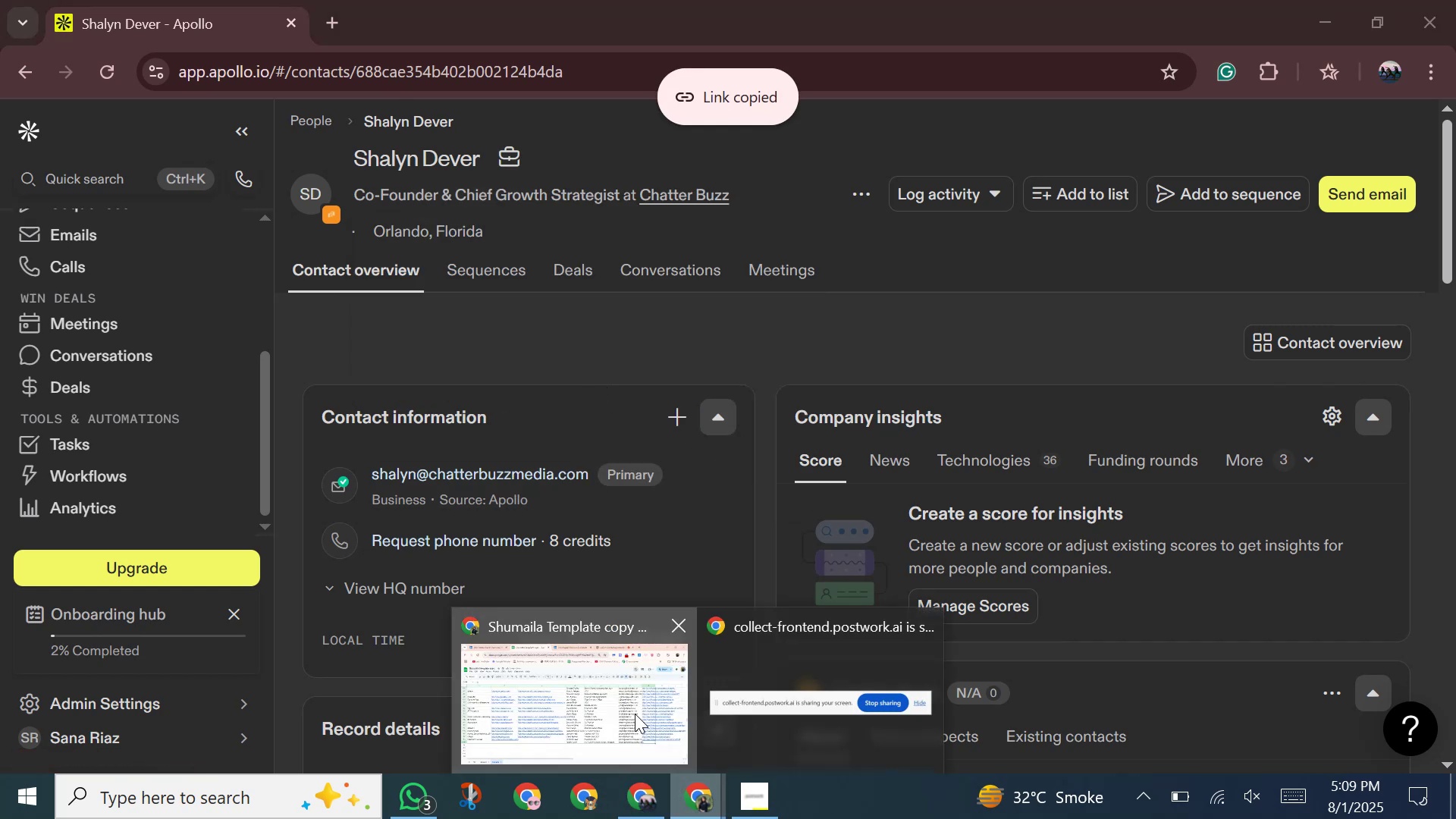 
left_click([635, 714])
 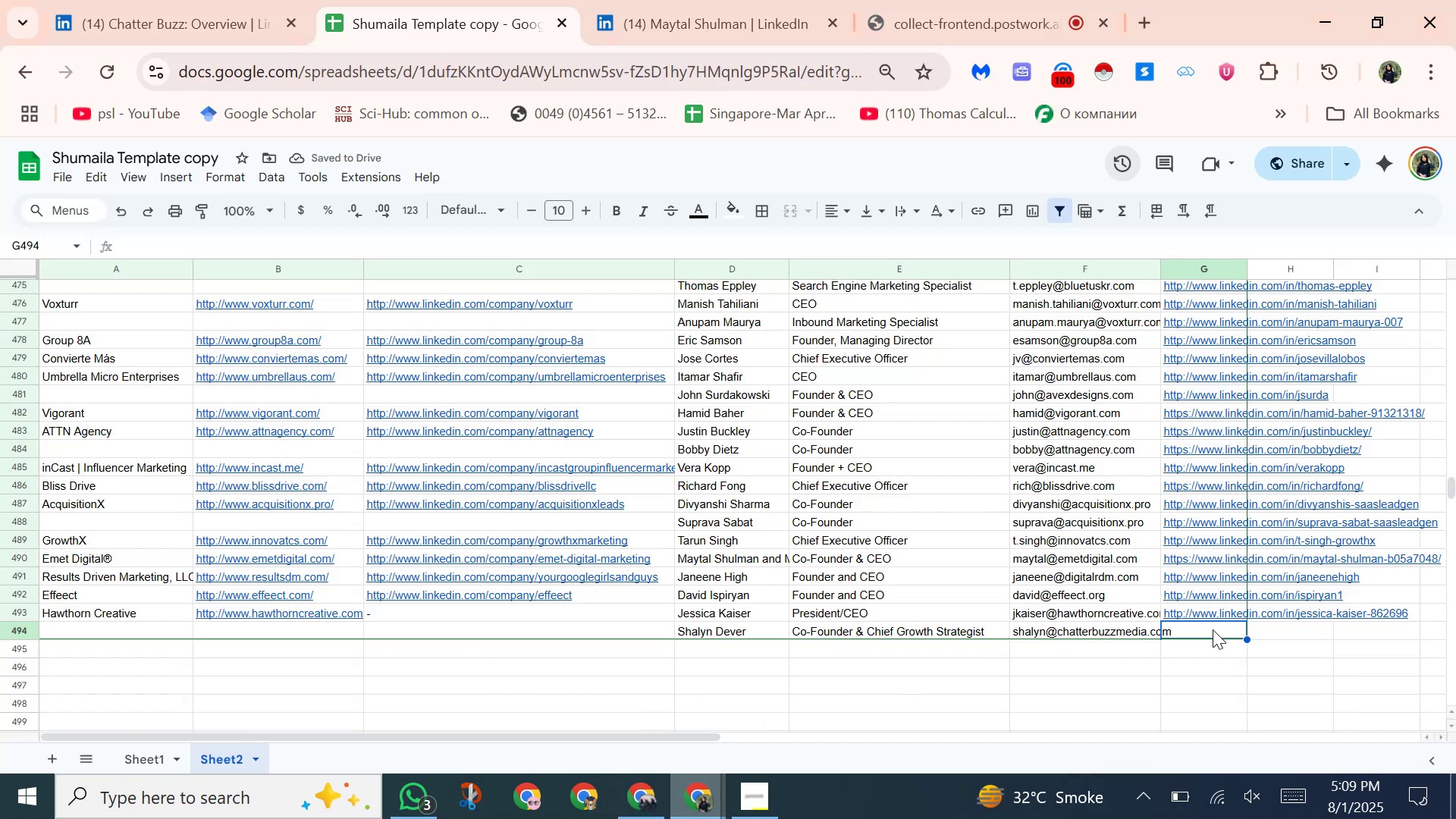 
right_click([1212, 629])
 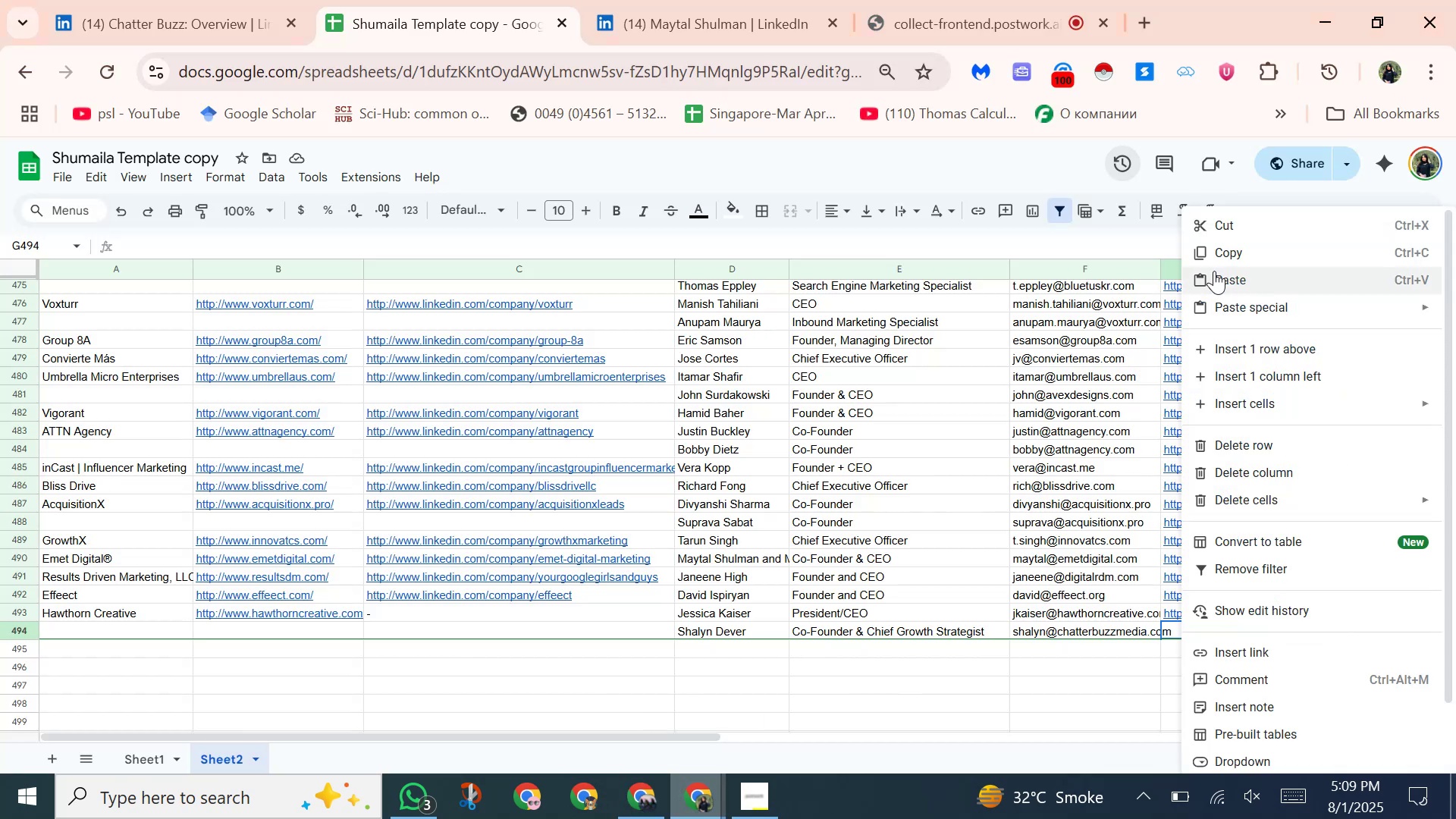 
left_click([1220, 279])
 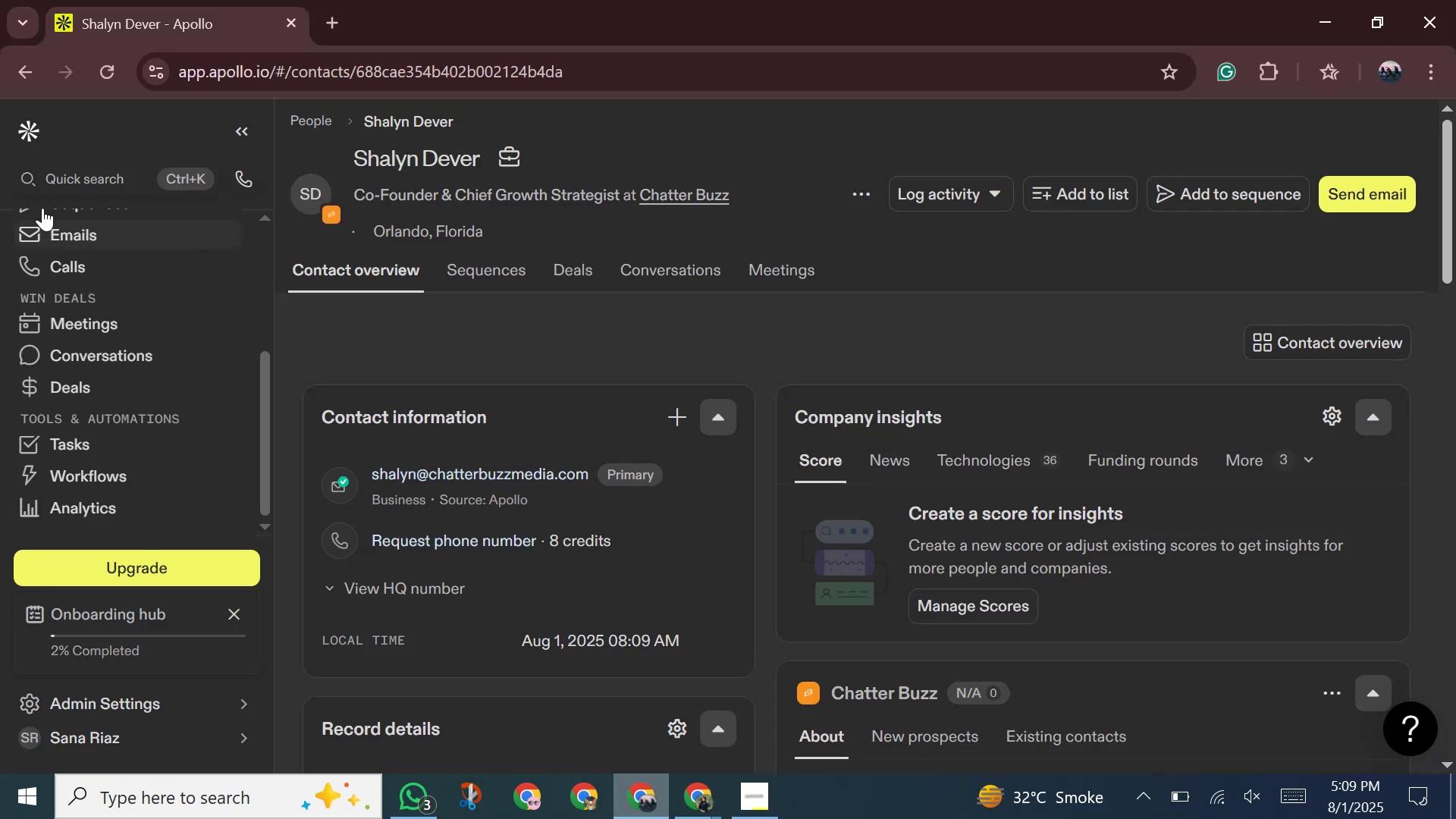 
left_click([20, 85])
 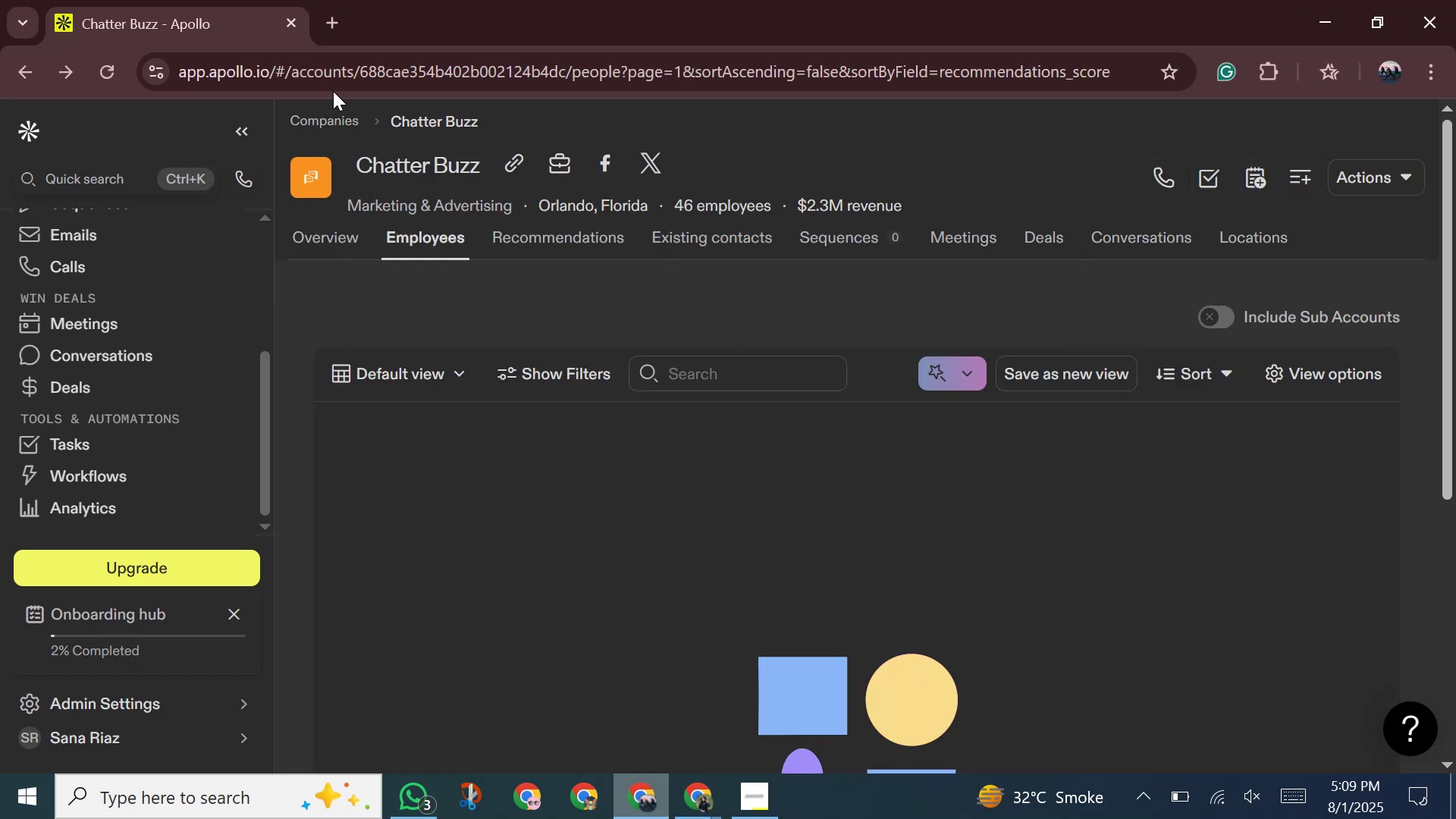 
wait(11.01)
 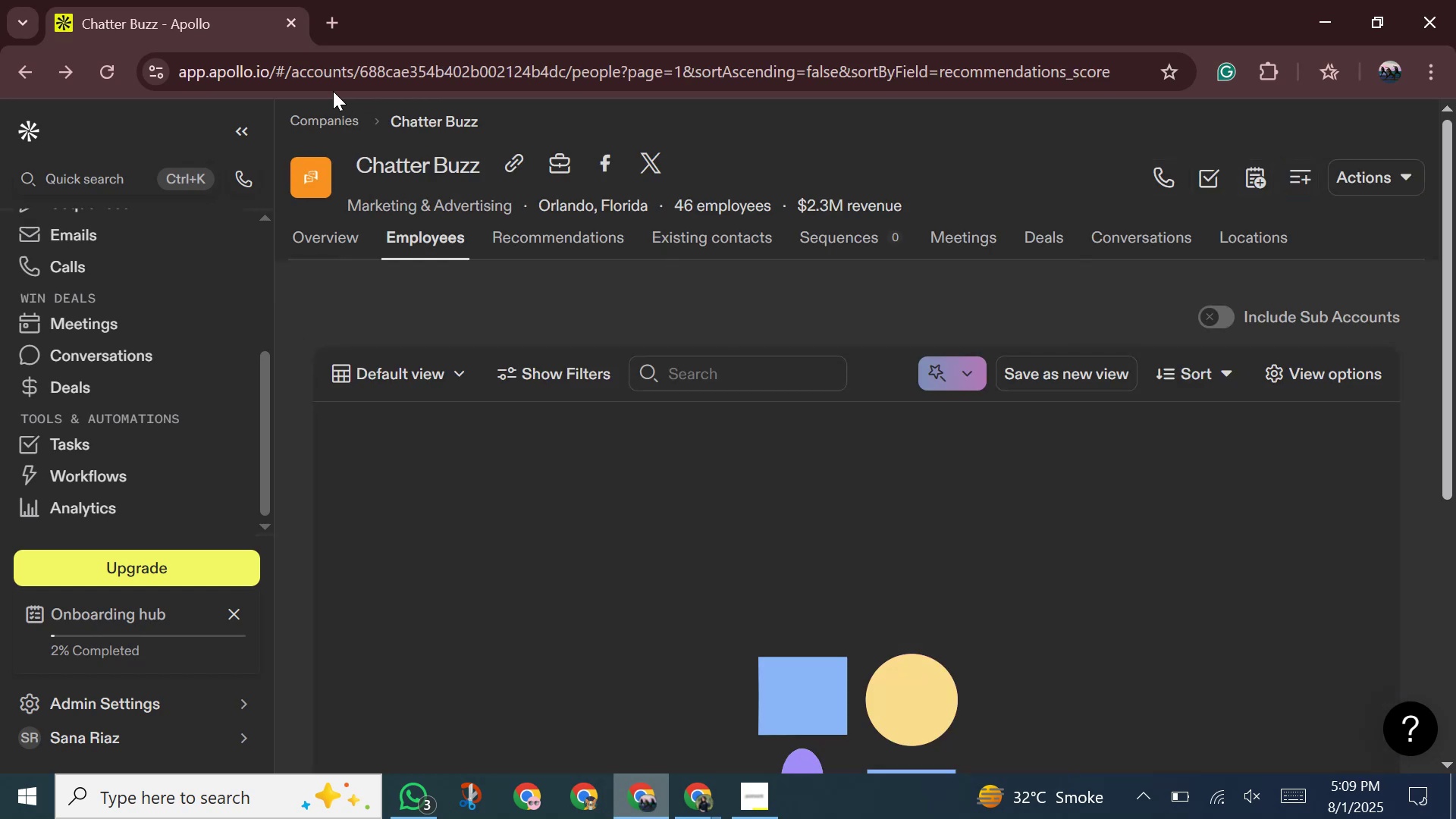 
scroll: coordinate [788, 400], scroll_direction: down, amount: 15.0
 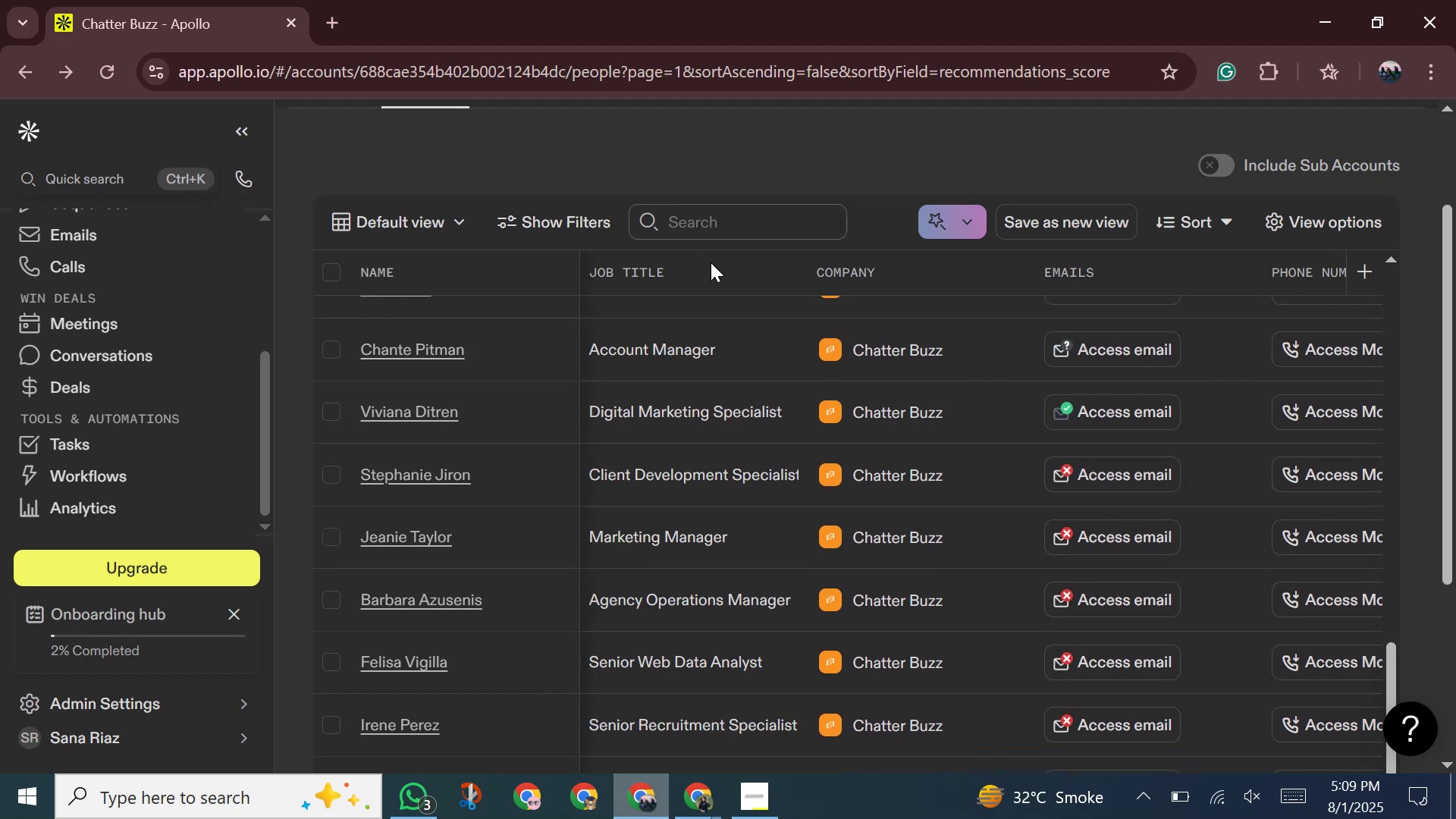 
scroll: coordinate [698, 386], scroll_direction: down, amount: 4.0
 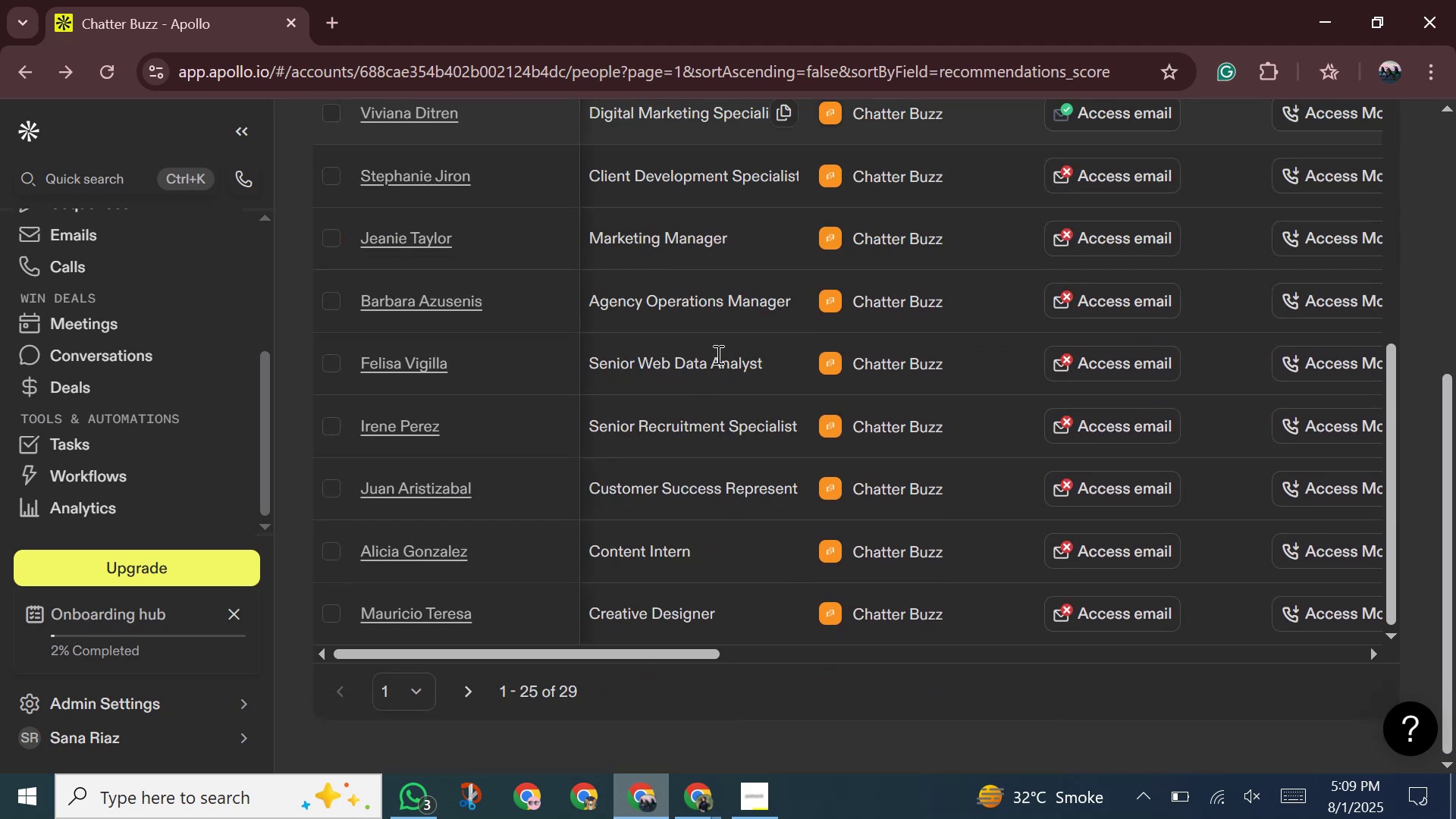 
scroll: coordinate [1309, 280], scroll_direction: up, amount: 47.0
 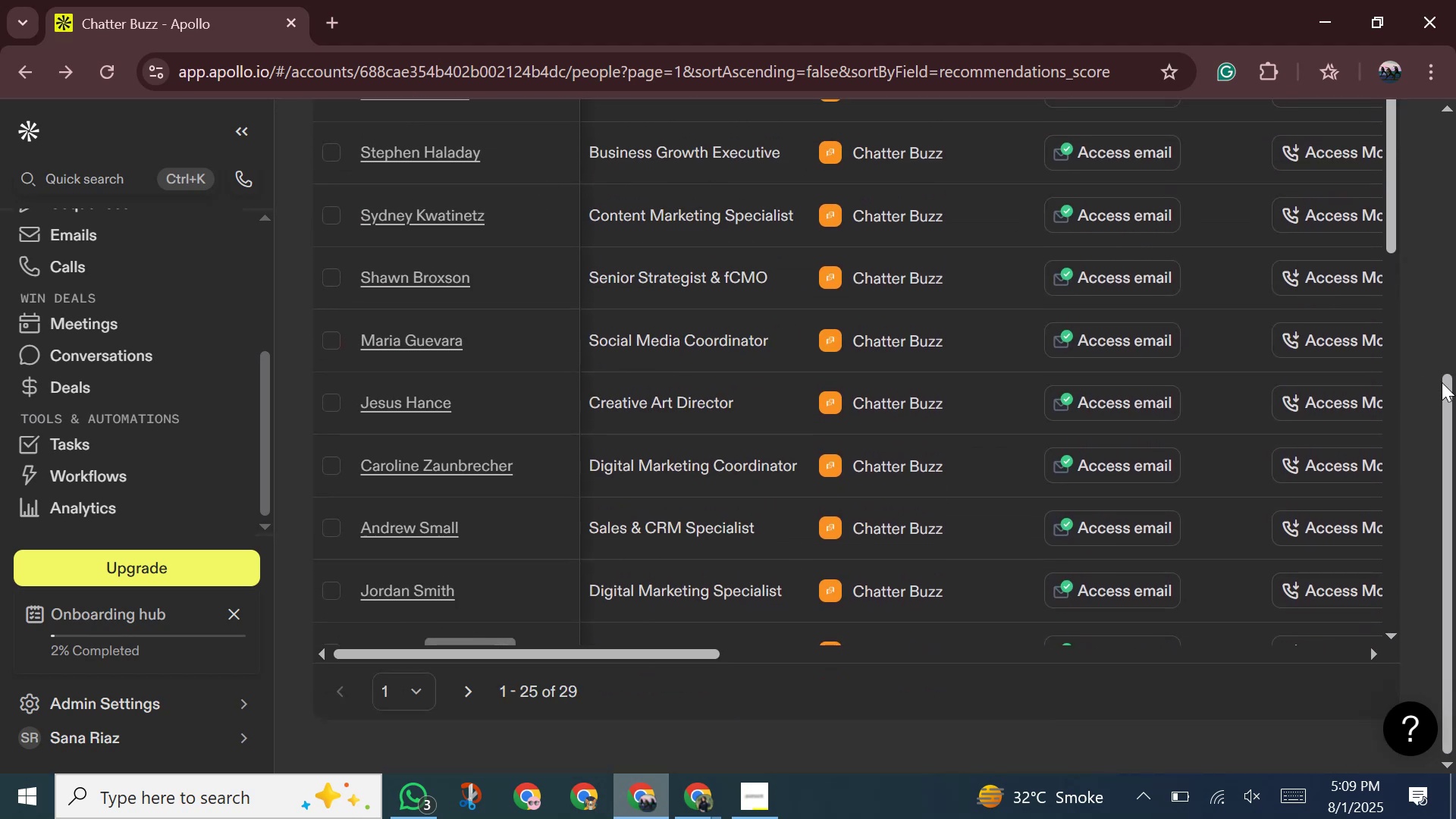 
left_click_drag(start_coordinate=[1450, 387], to_coordinate=[1453, 242])
 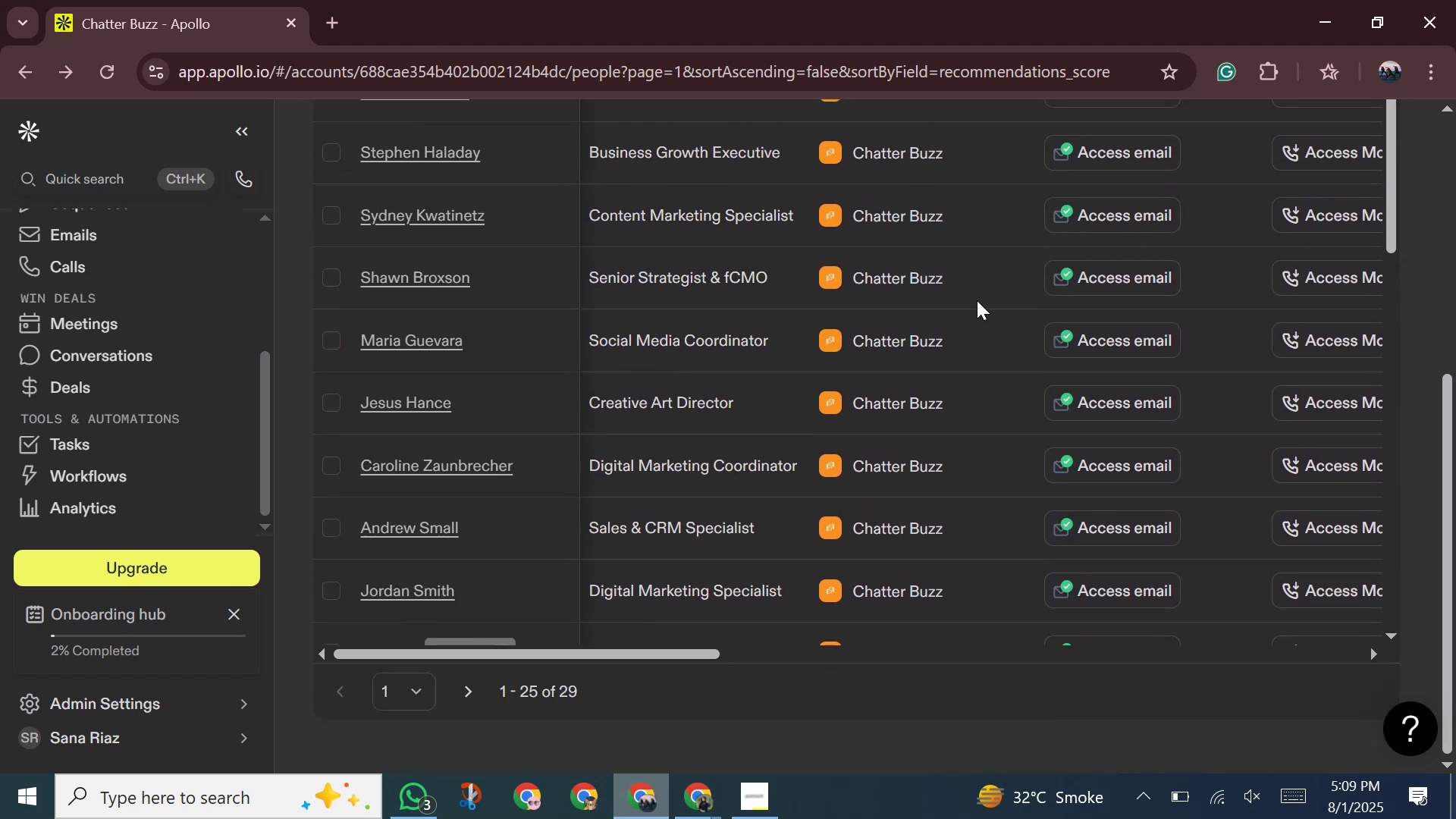 
scroll: coordinate [494, 180], scroll_direction: up, amount: 13.0
 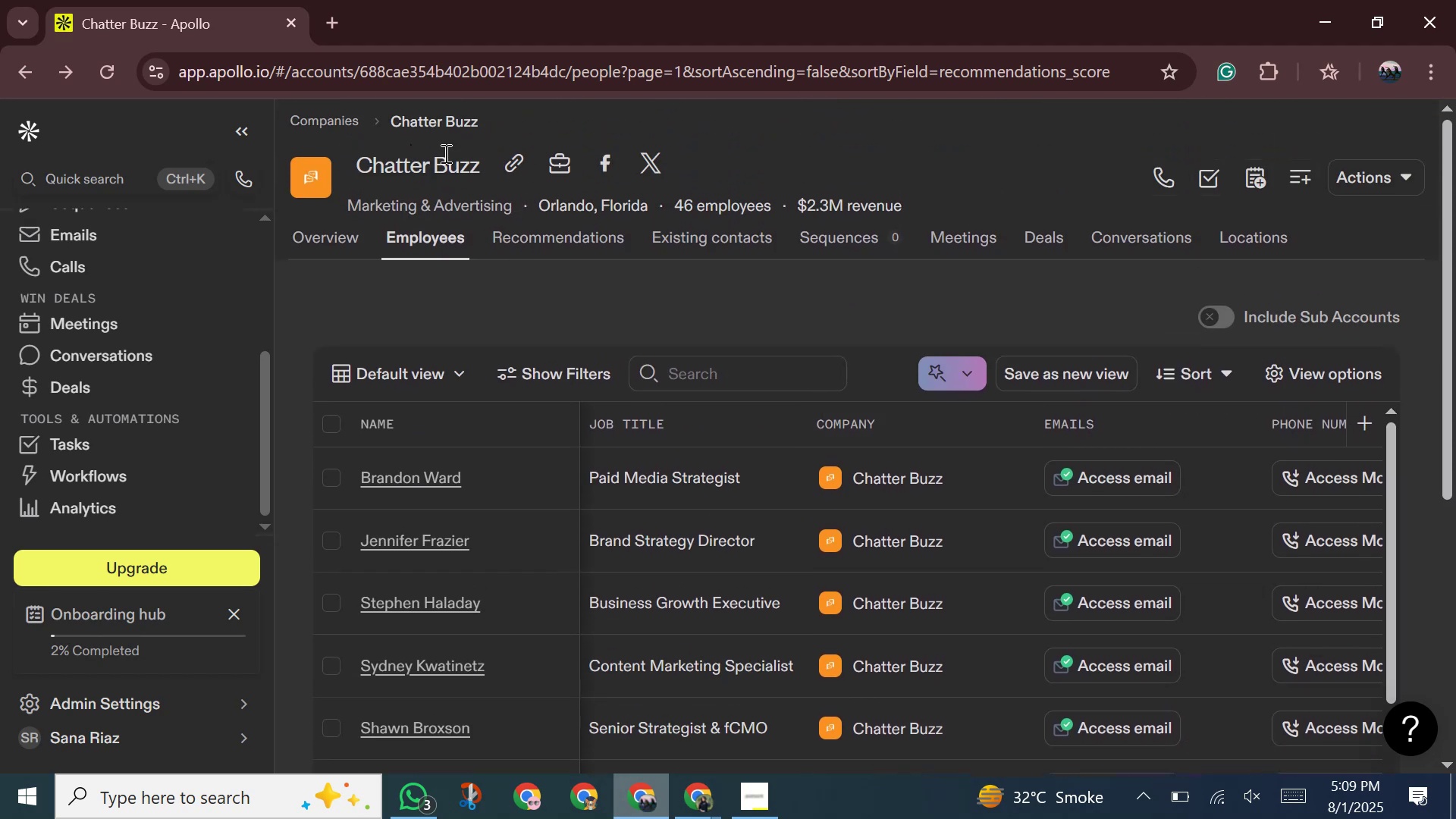 
left_click_drag(start_coordinate=[479, 171], to_coordinate=[375, 160])
 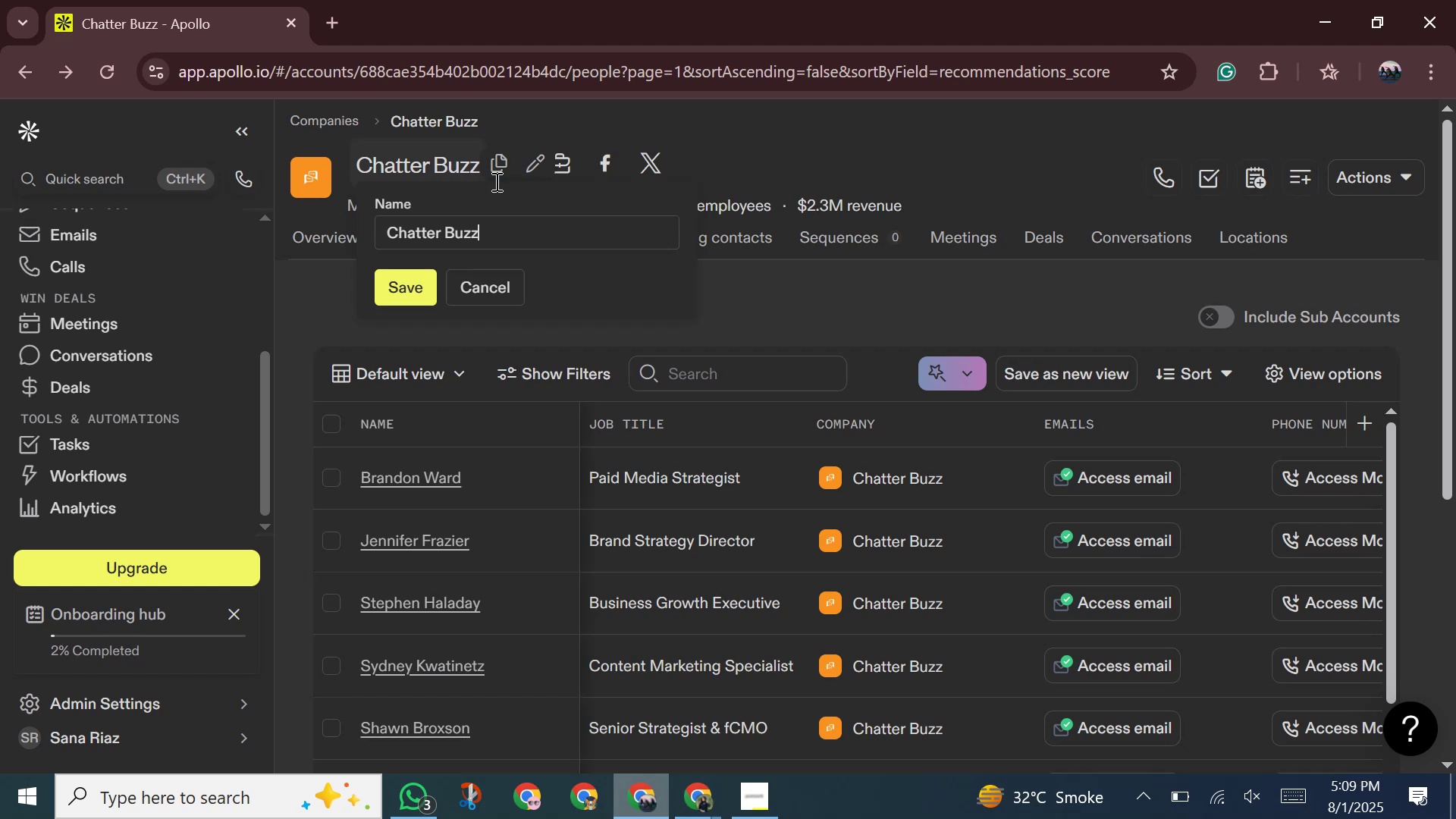 
wait(5.34)
 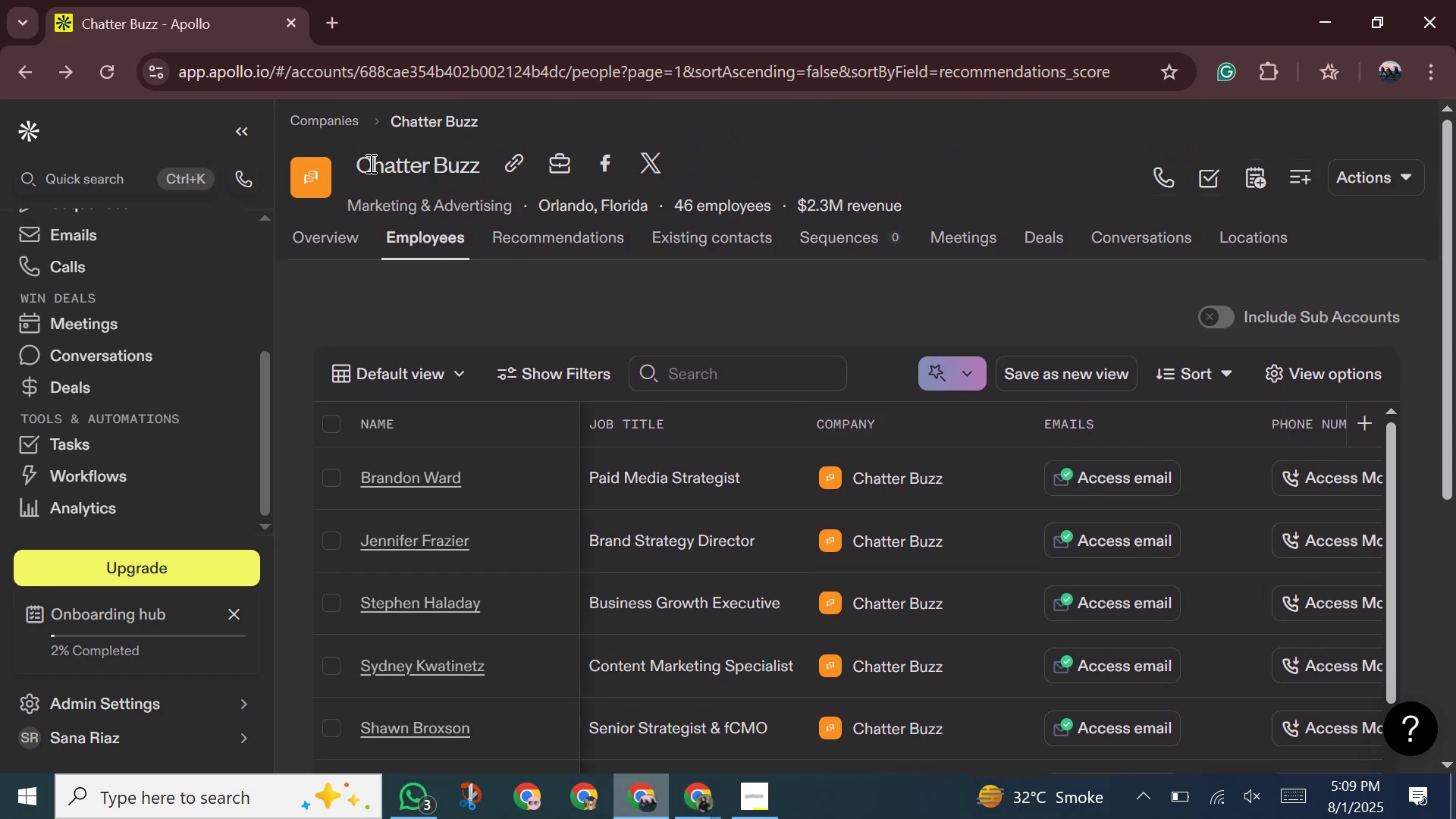 
left_click_drag(start_coordinate=[491, 234], to_coordinate=[392, 235])
 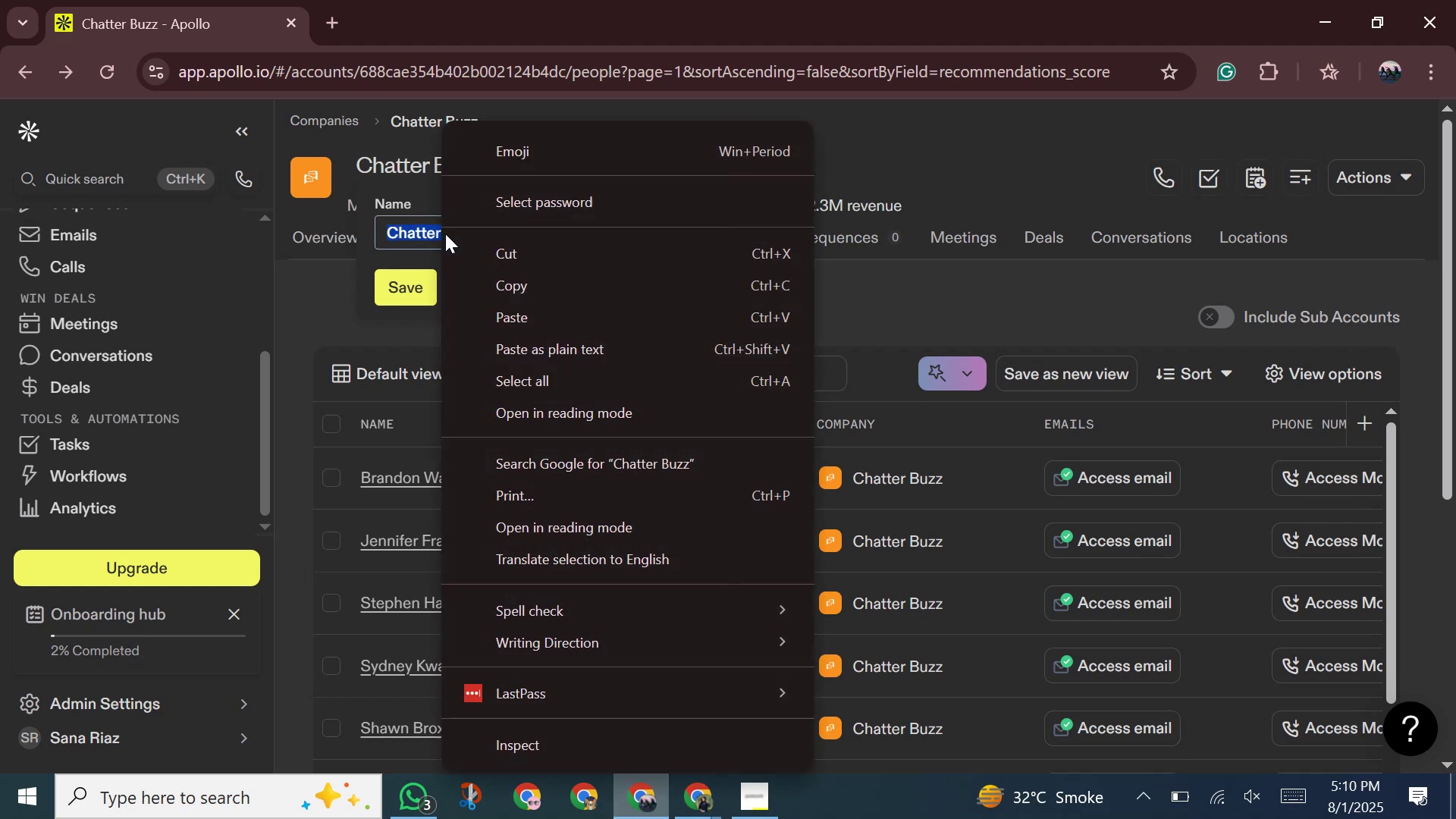 
left_click([513, 294])
 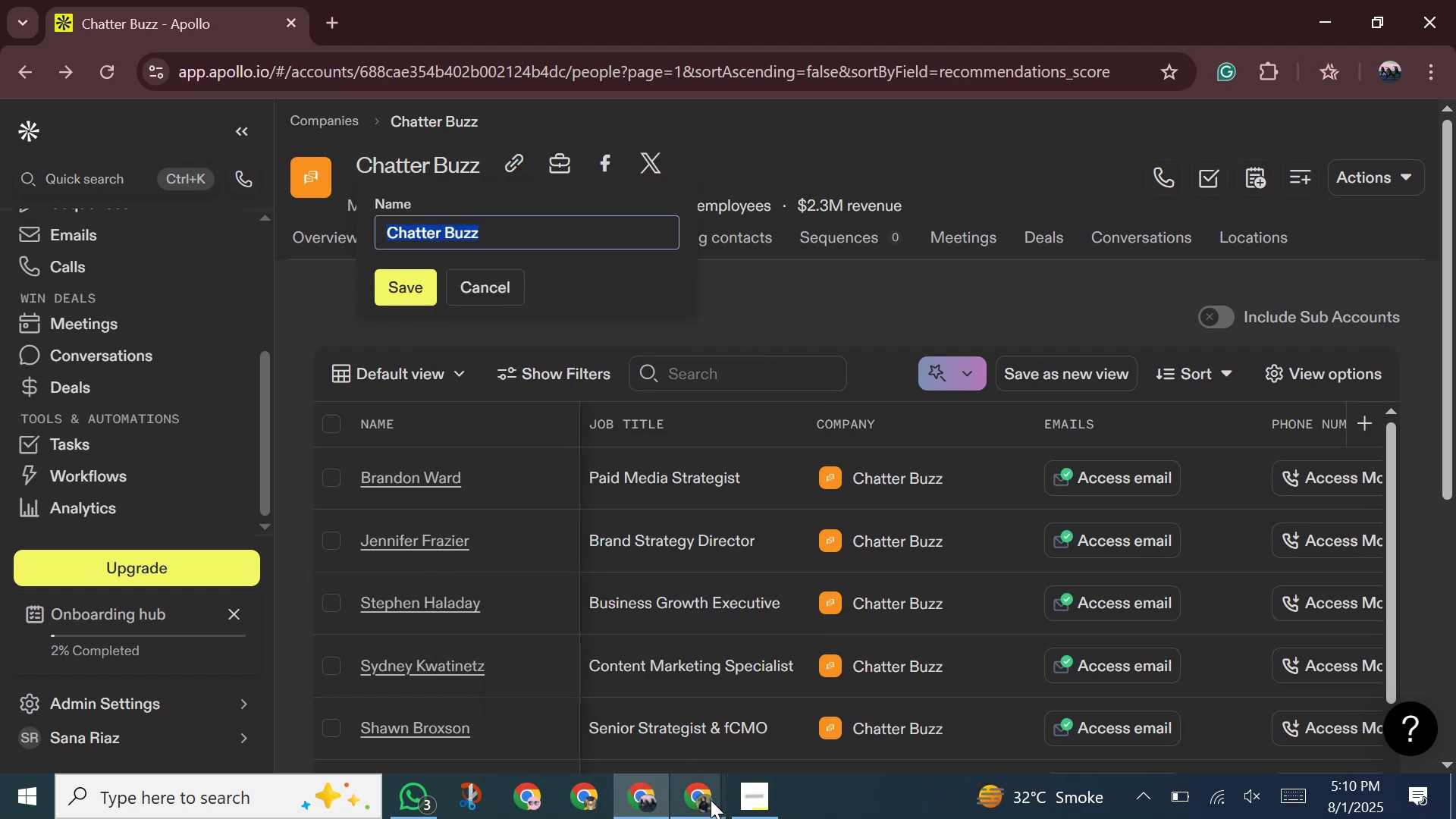 
left_click([711, 798])
 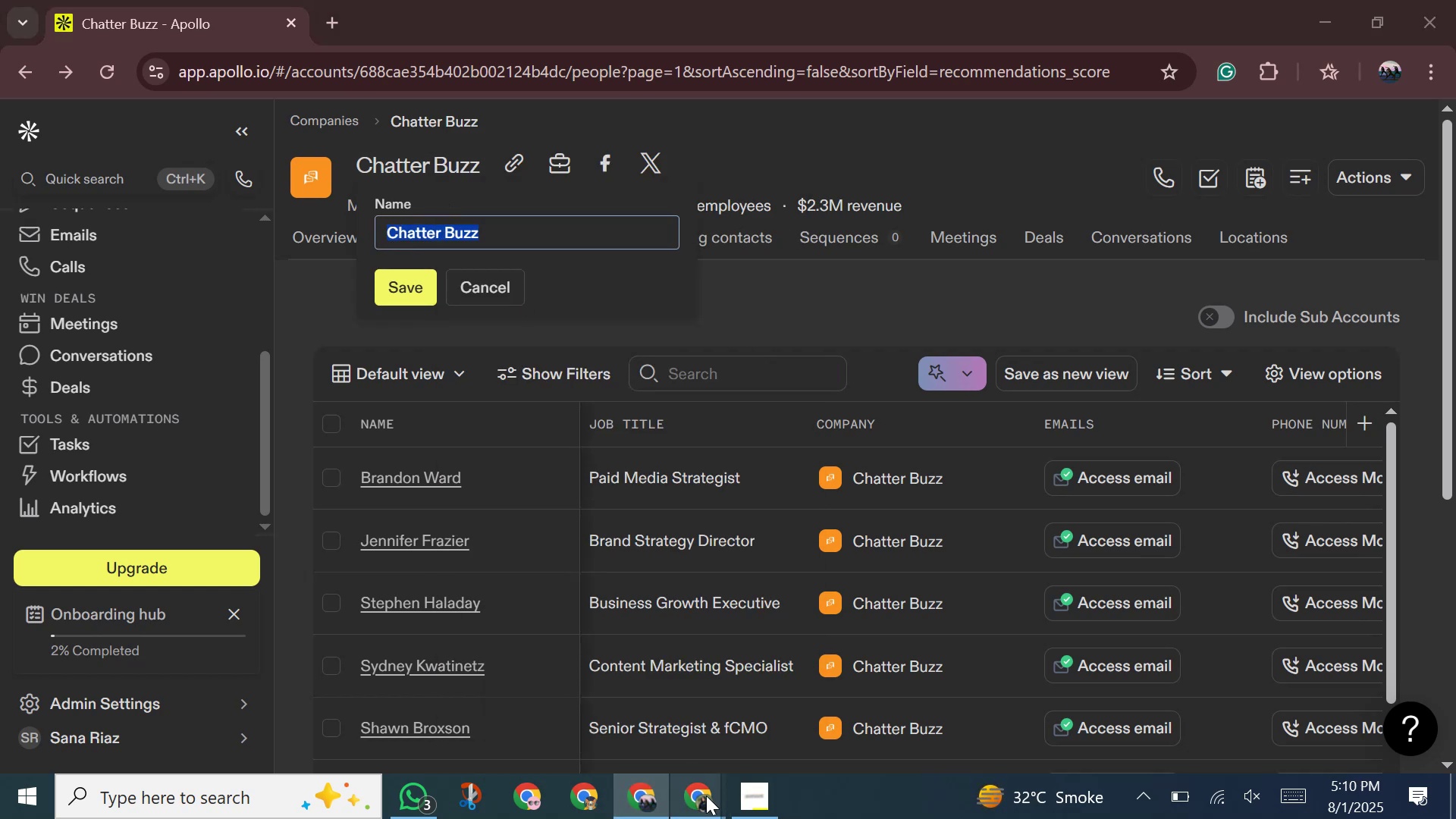 
left_click([614, 743])
 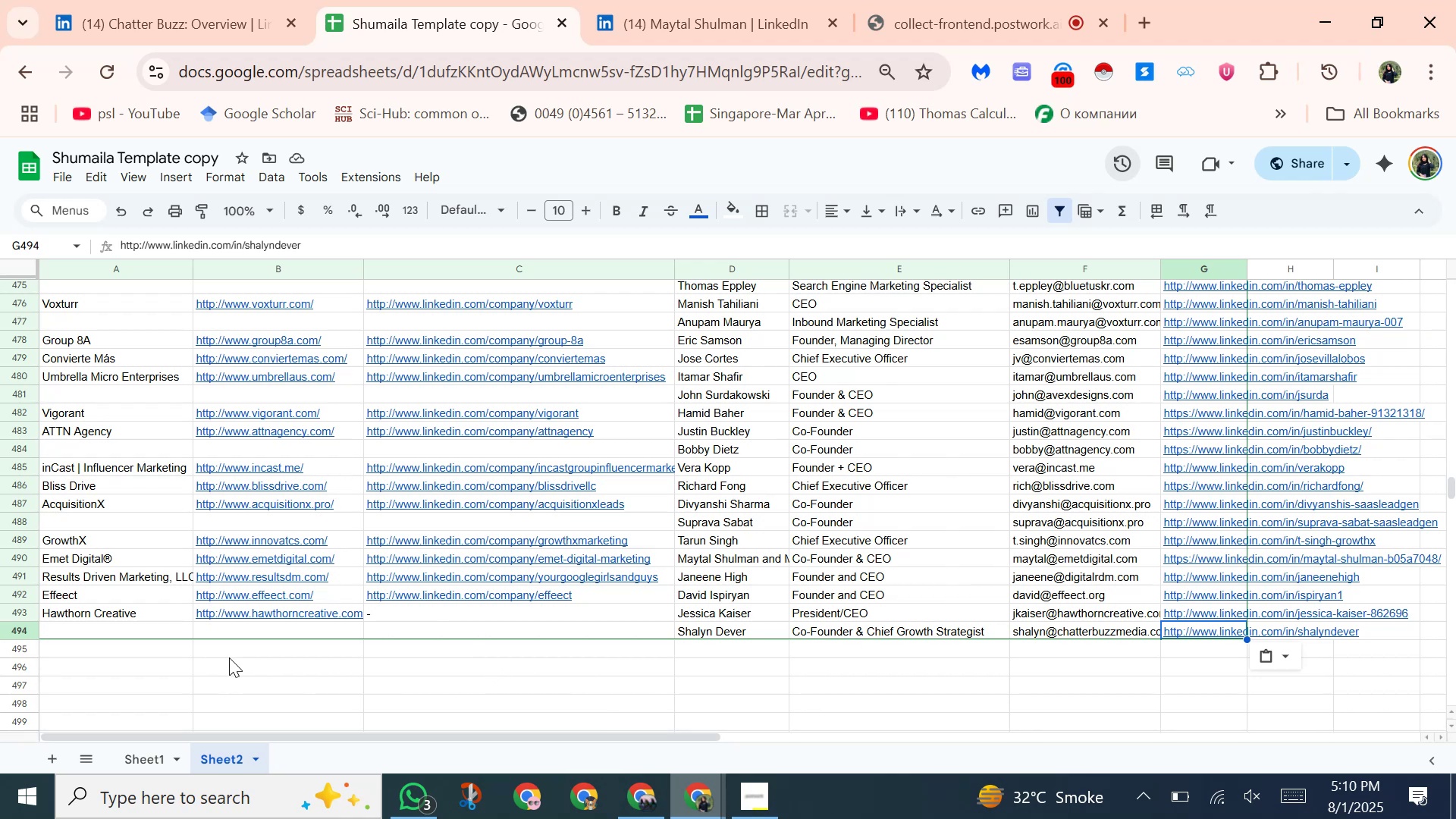 
left_click([165, 635])
 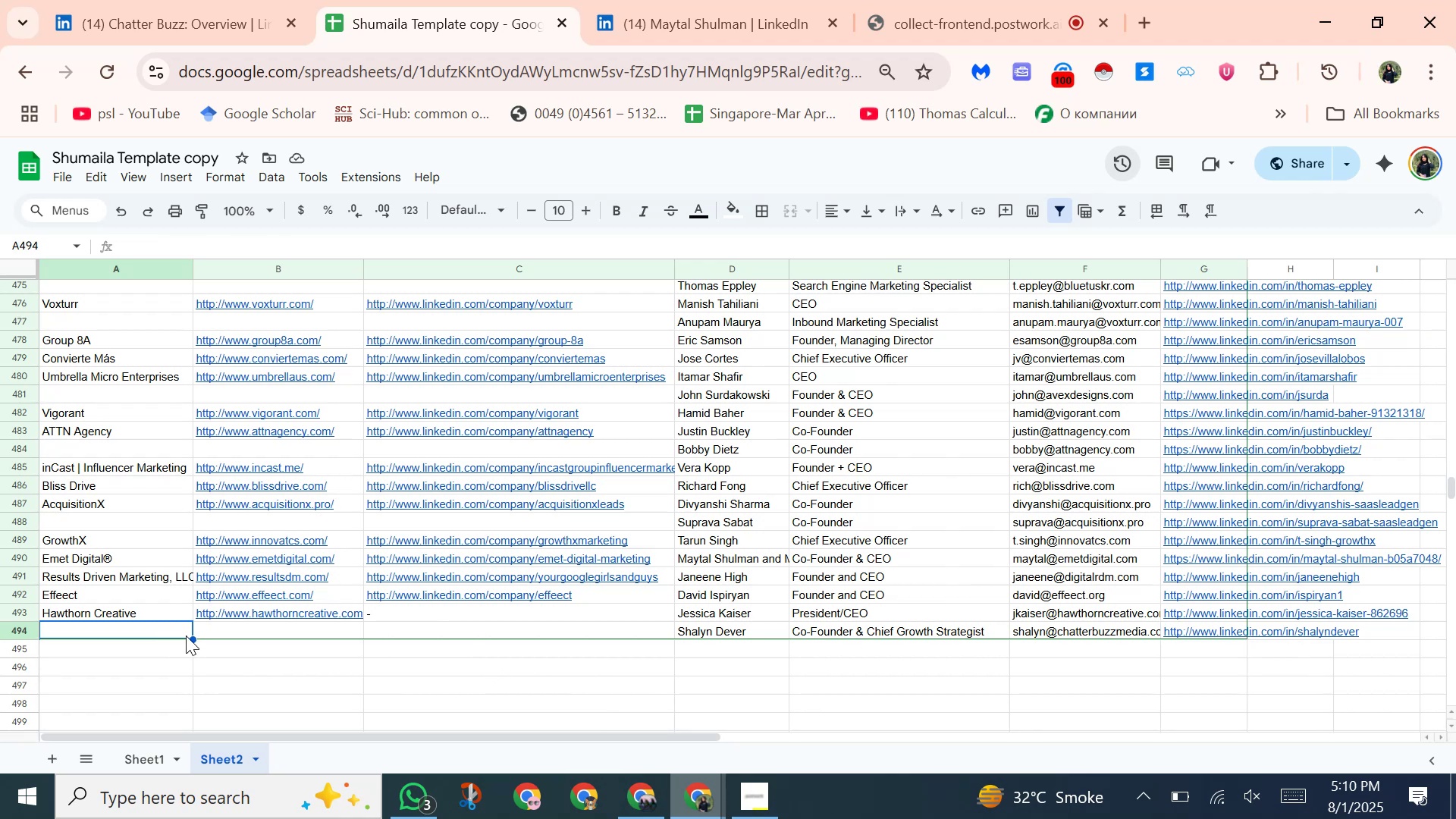 
key(Control+Shift+V)
 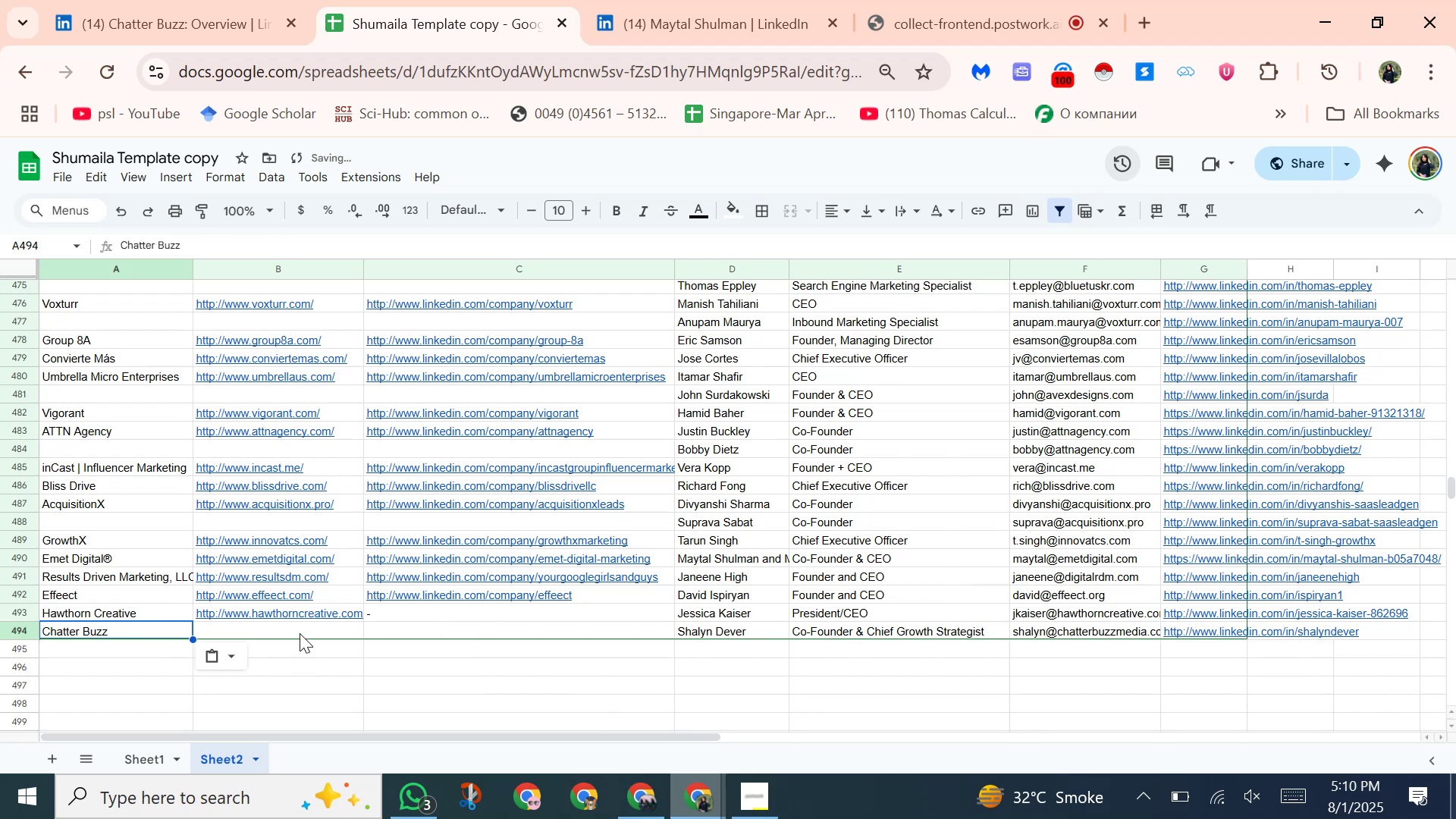 
left_click([301, 632])
 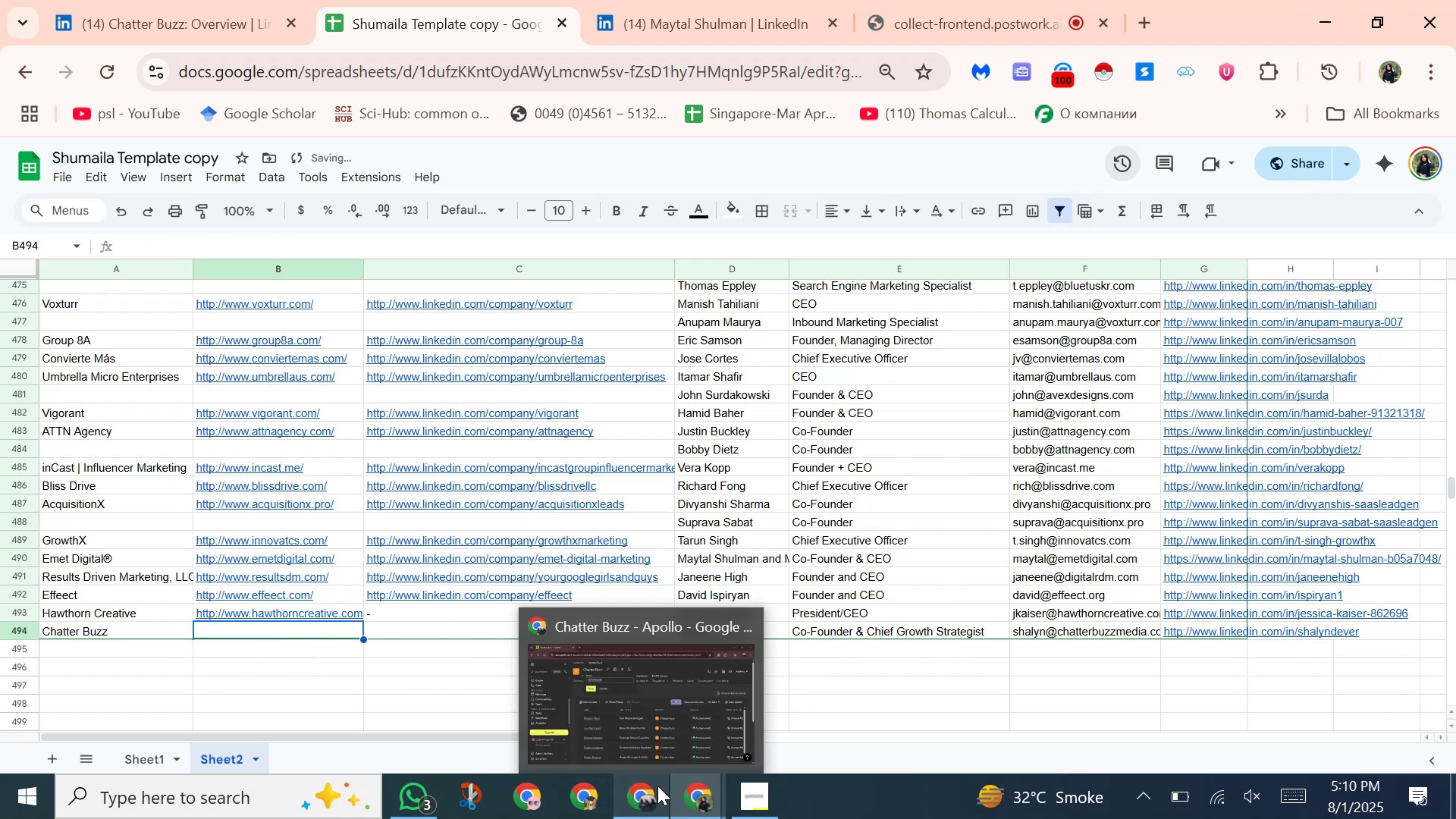 
left_click([639, 795])
 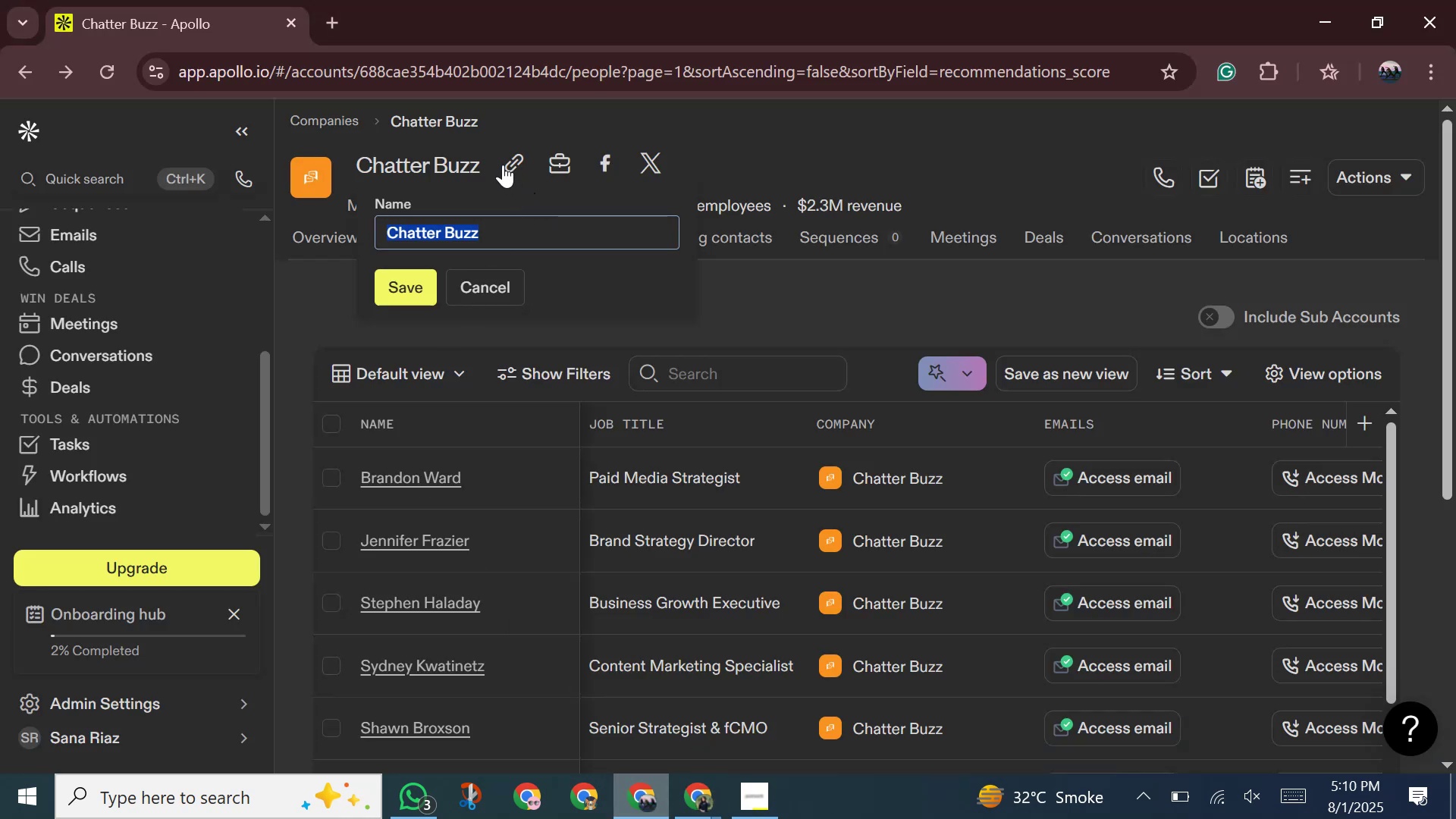 
right_click([503, 165])
 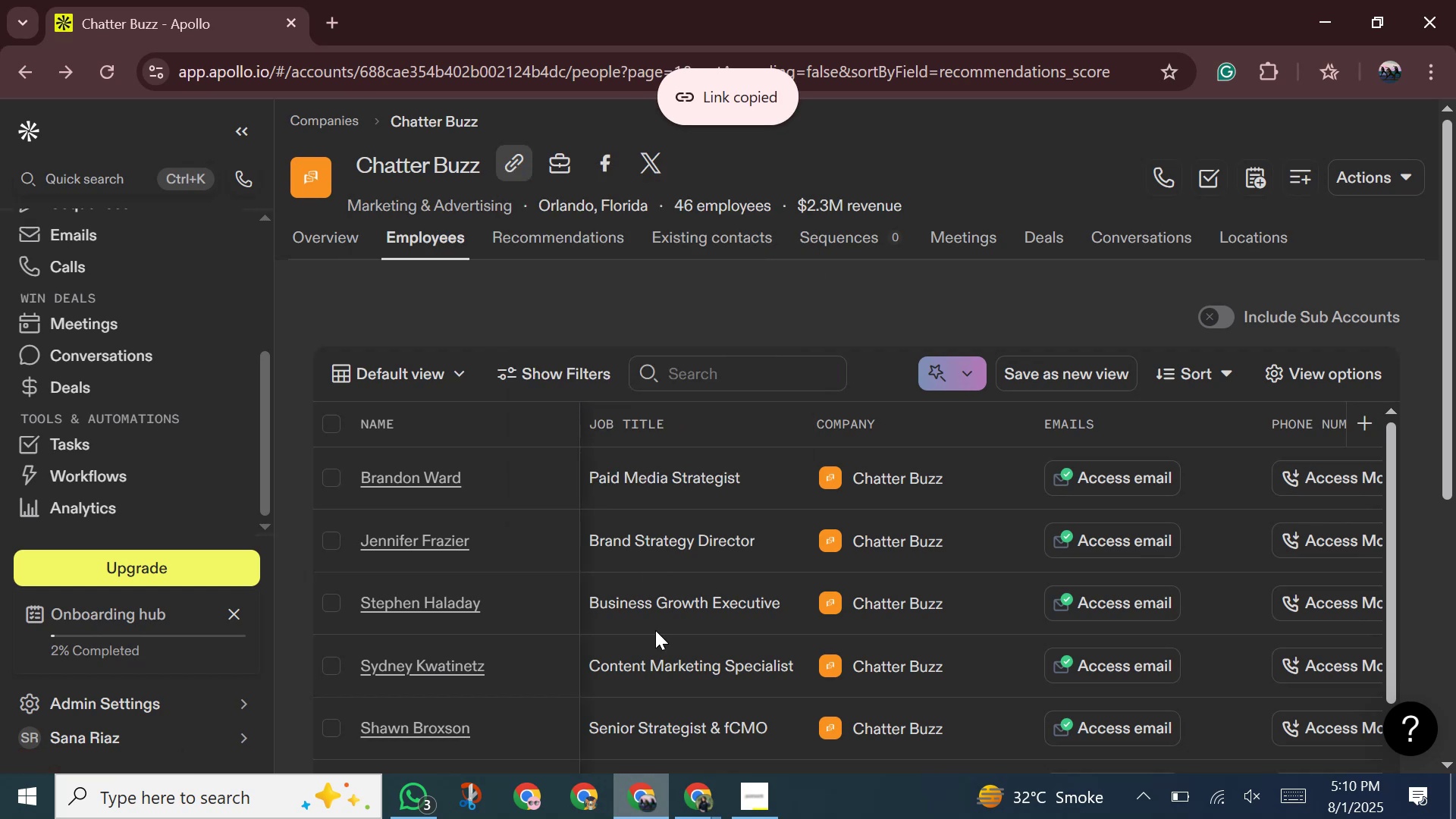 
left_click([708, 798])
 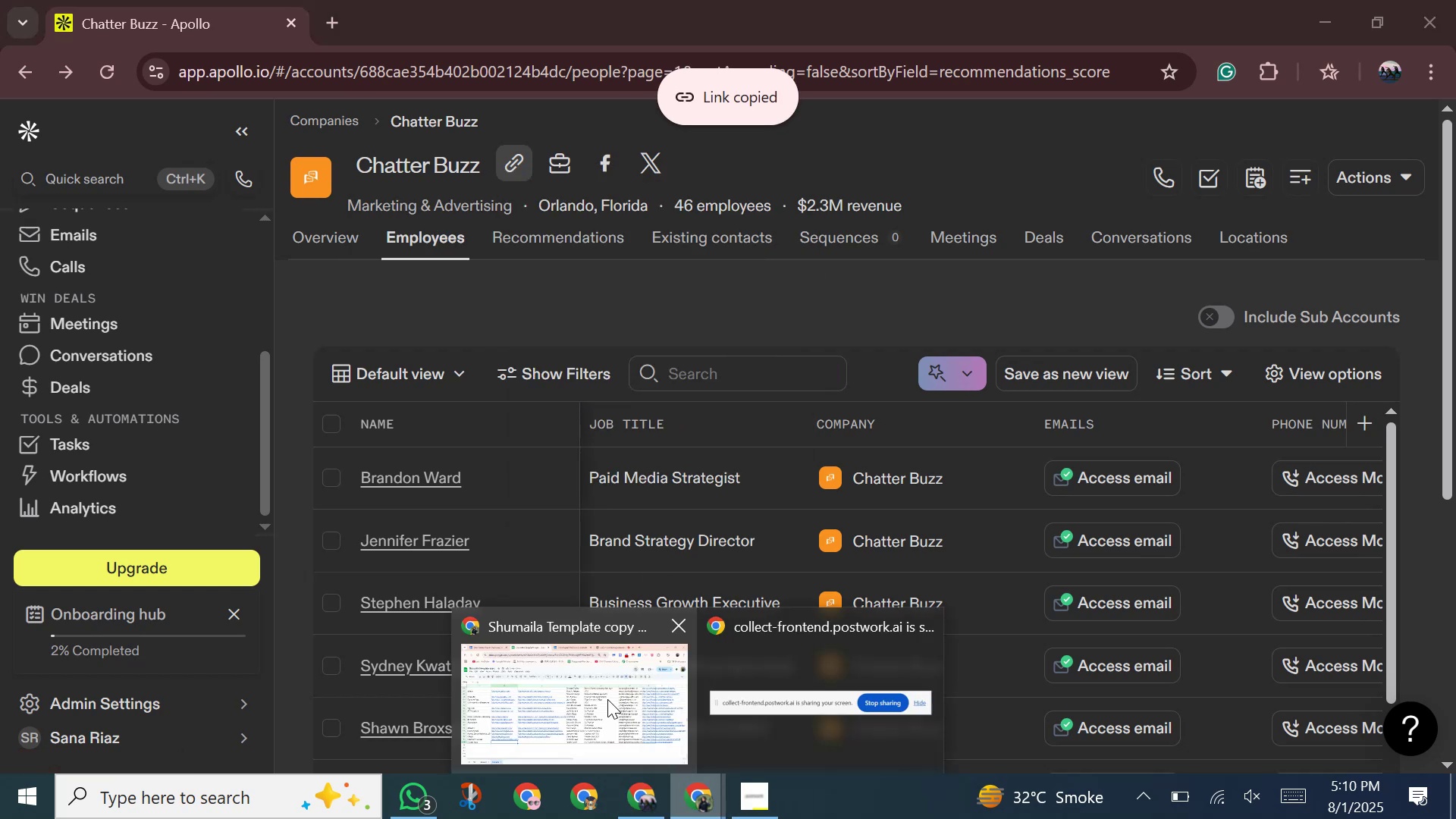 
left_click([607, 699])
 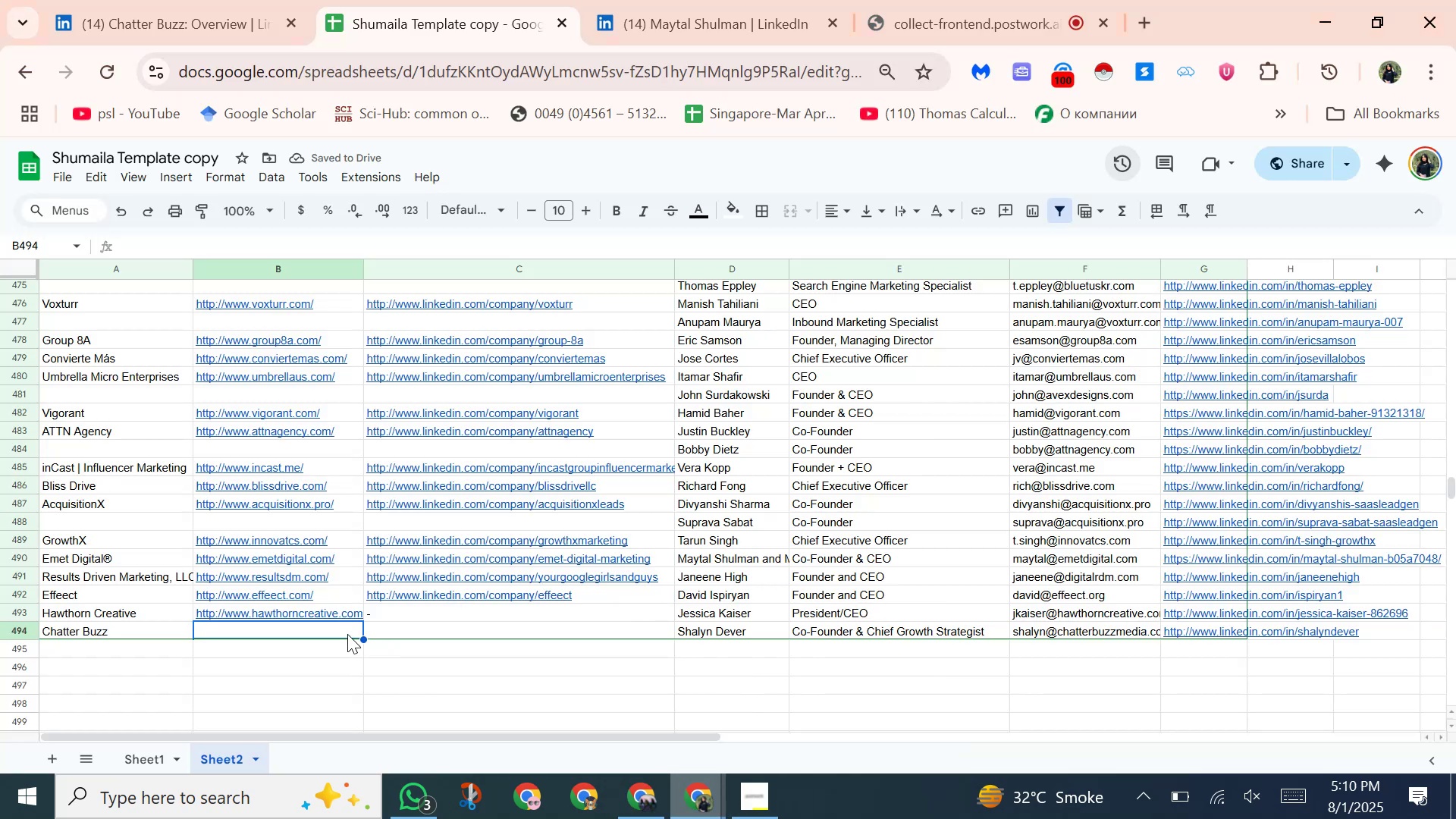 
right_click([344, 630])
 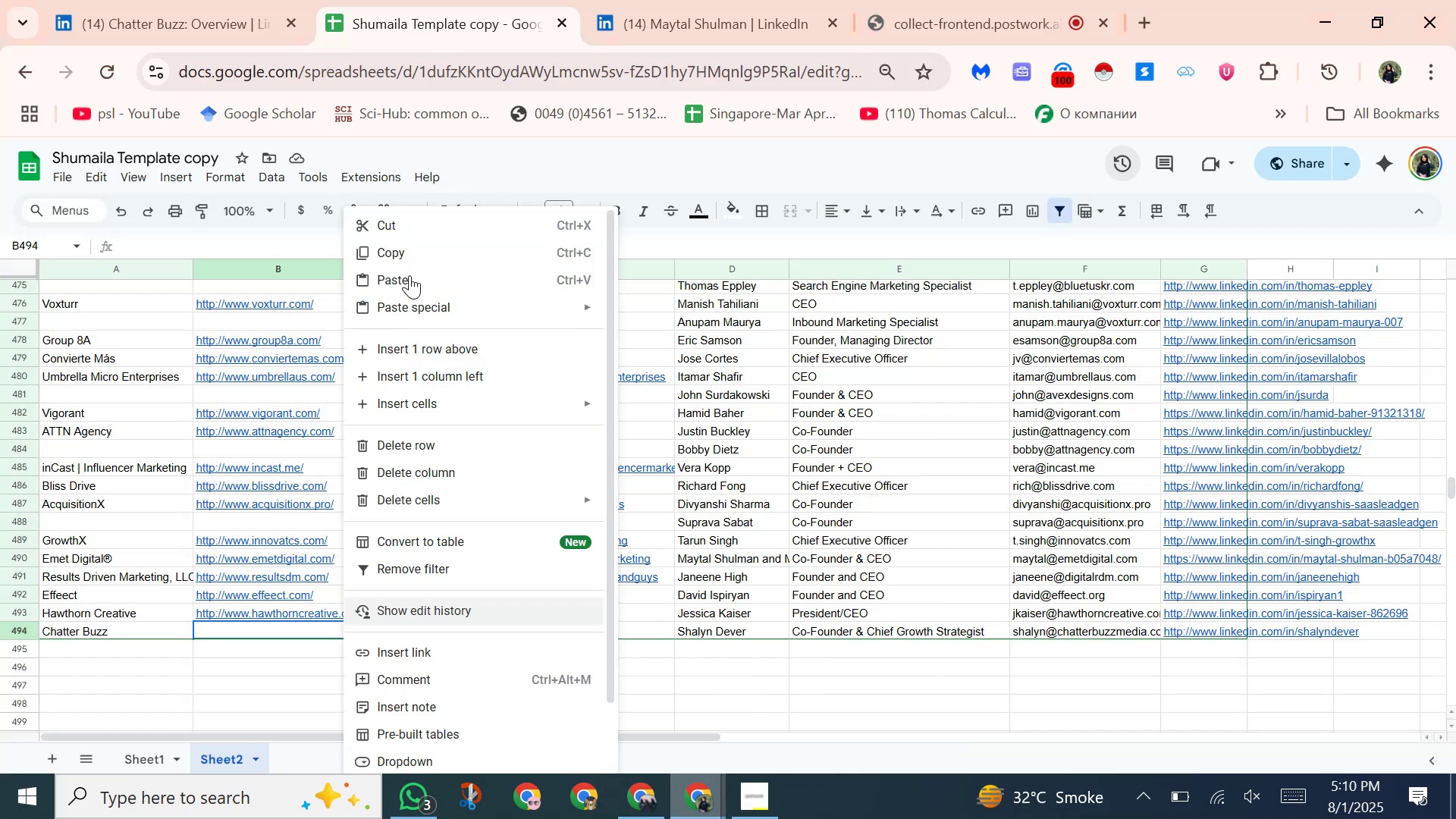 
left_click([410, 275])
 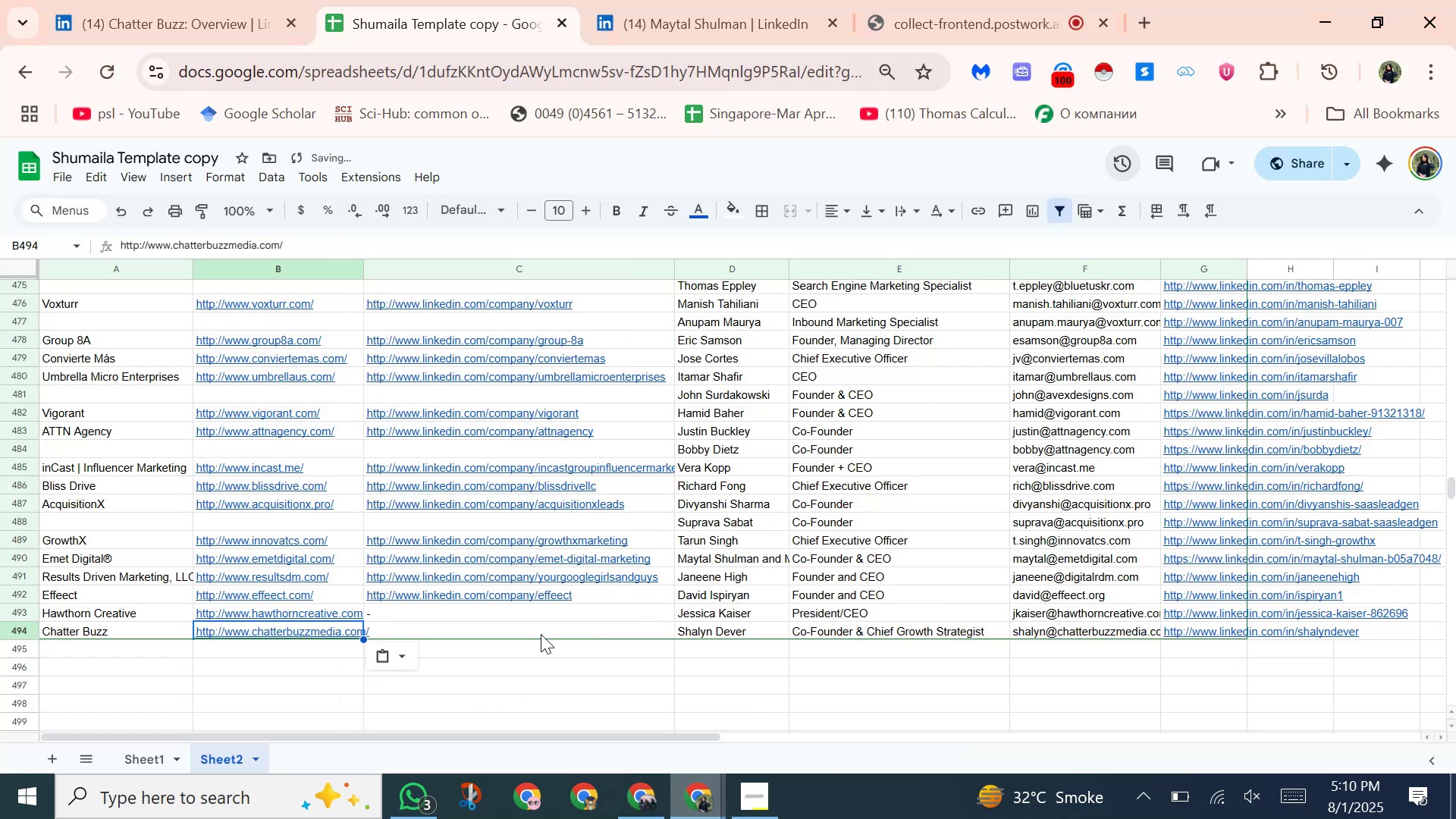 
left_click([538, 623])
 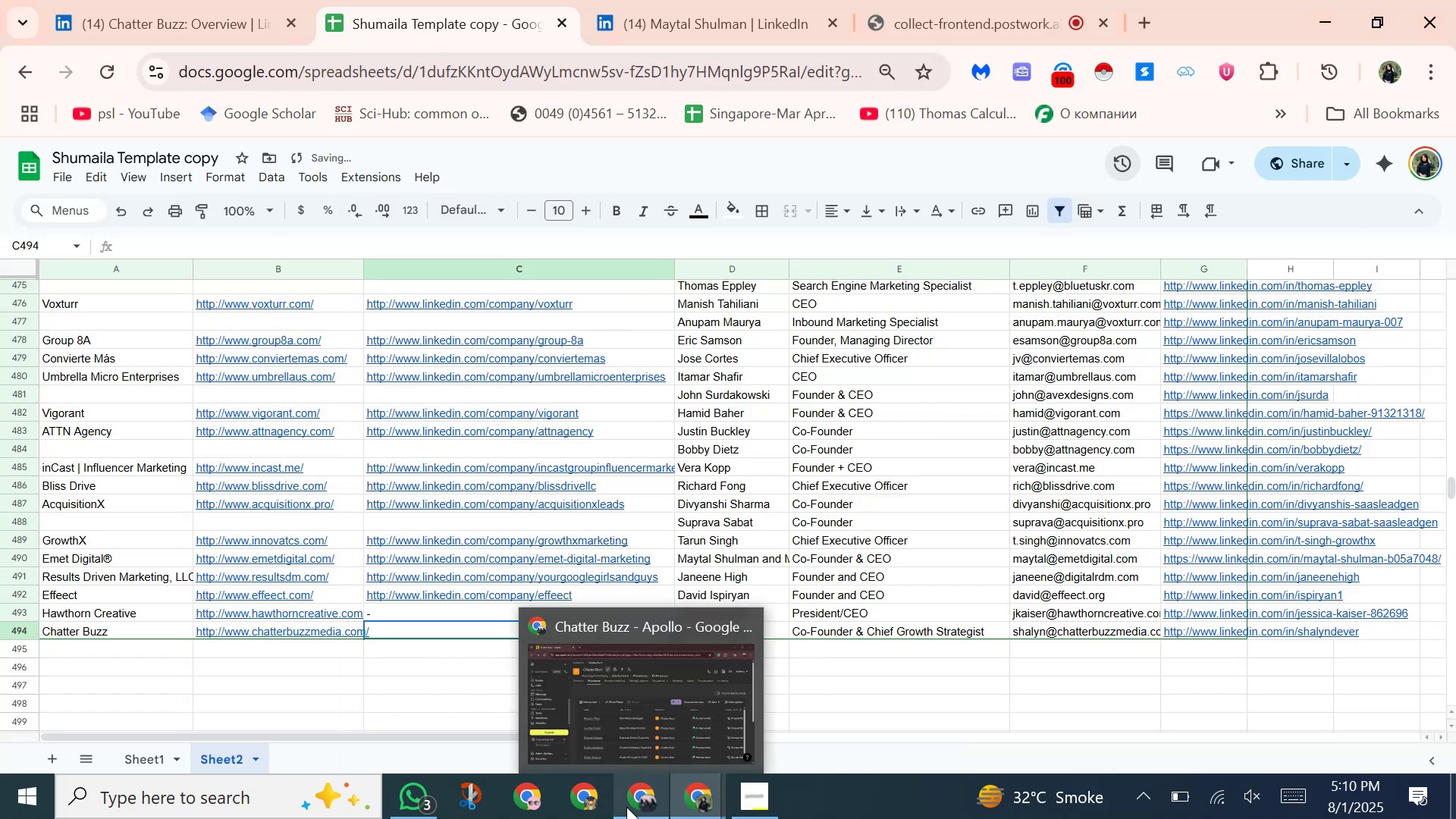 
left_click([629, 807])
 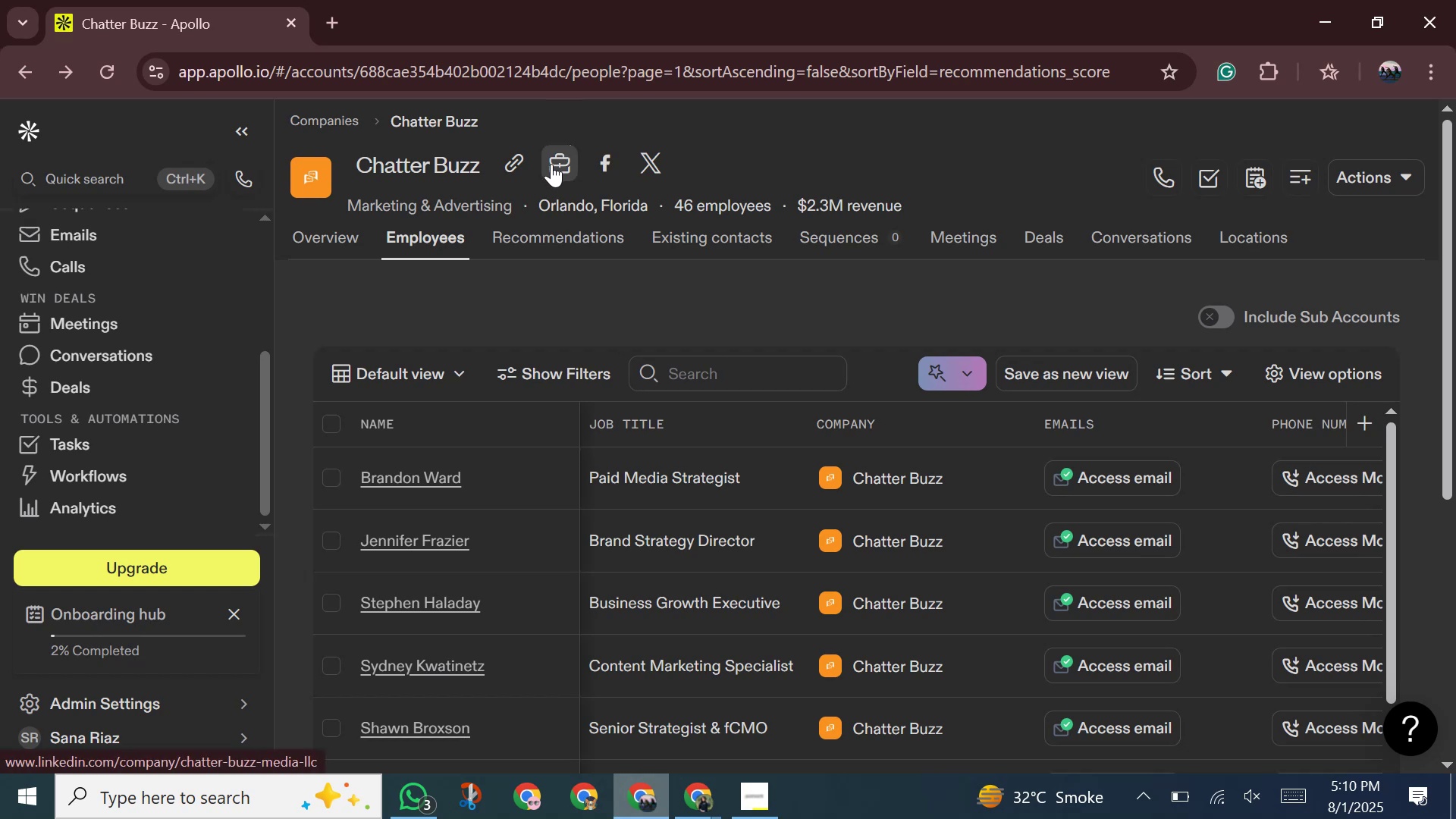 
right_click([551, 164])
 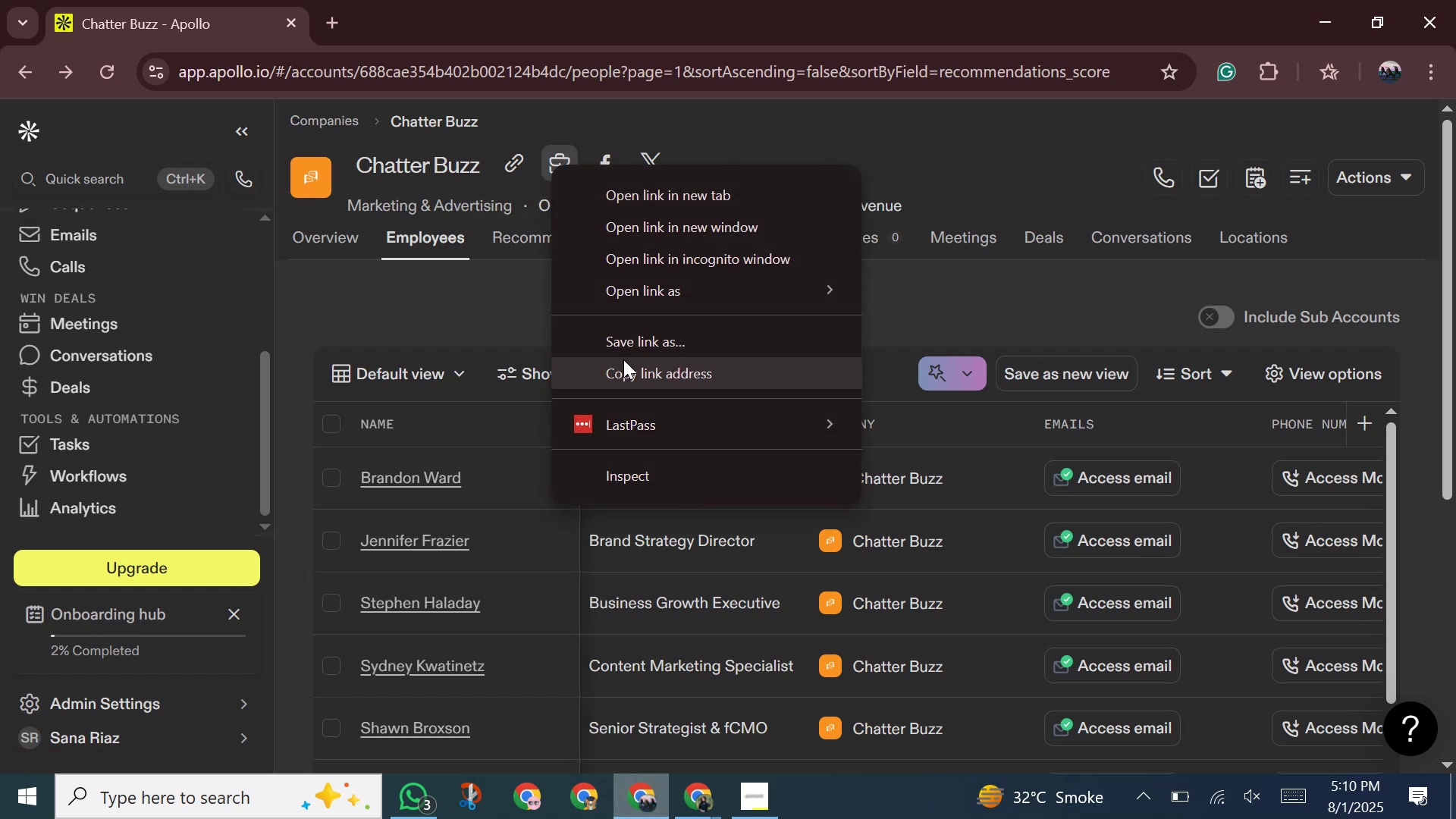 
left_click([623, 371])
 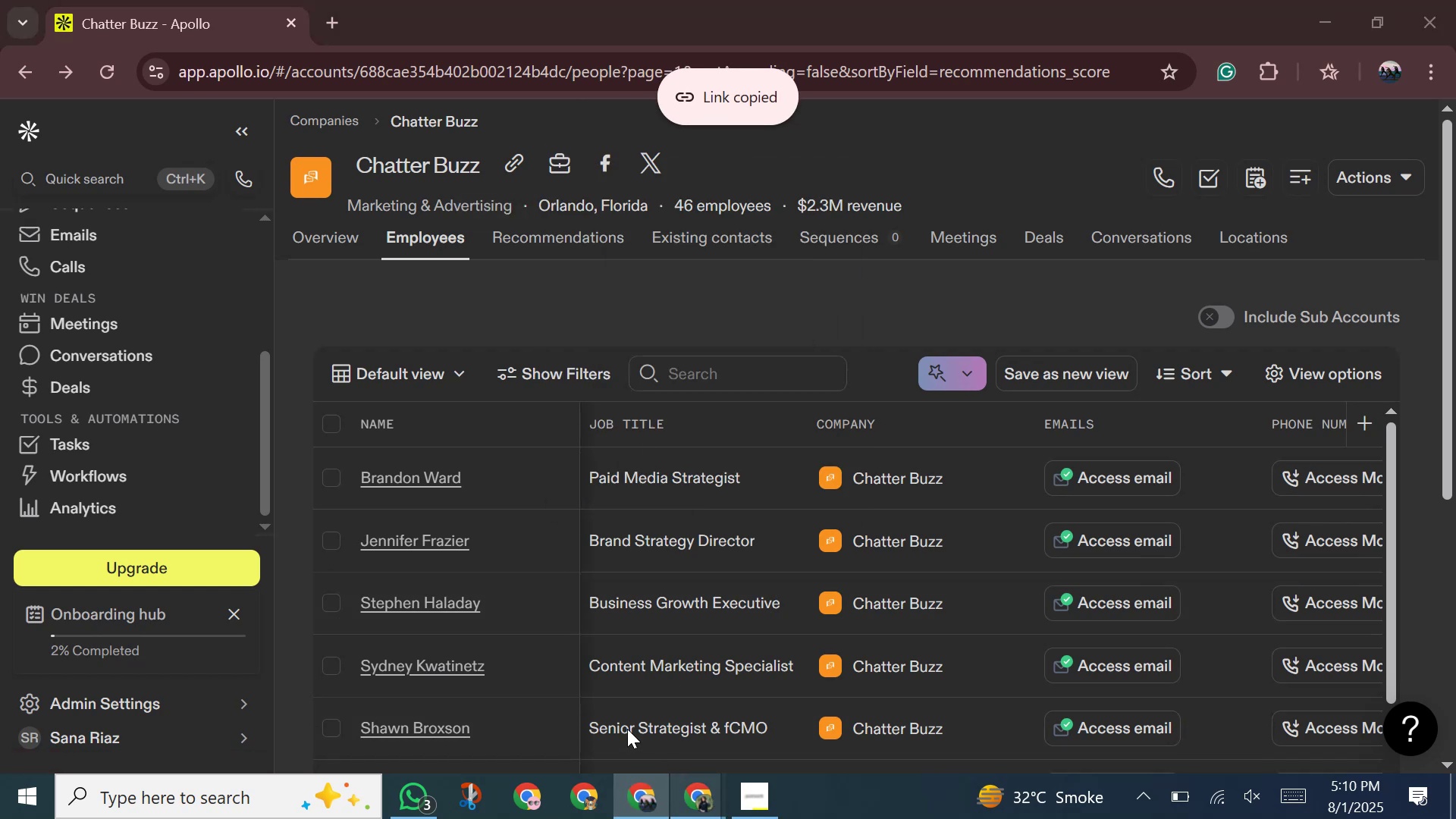 
left_click([622, 720])
 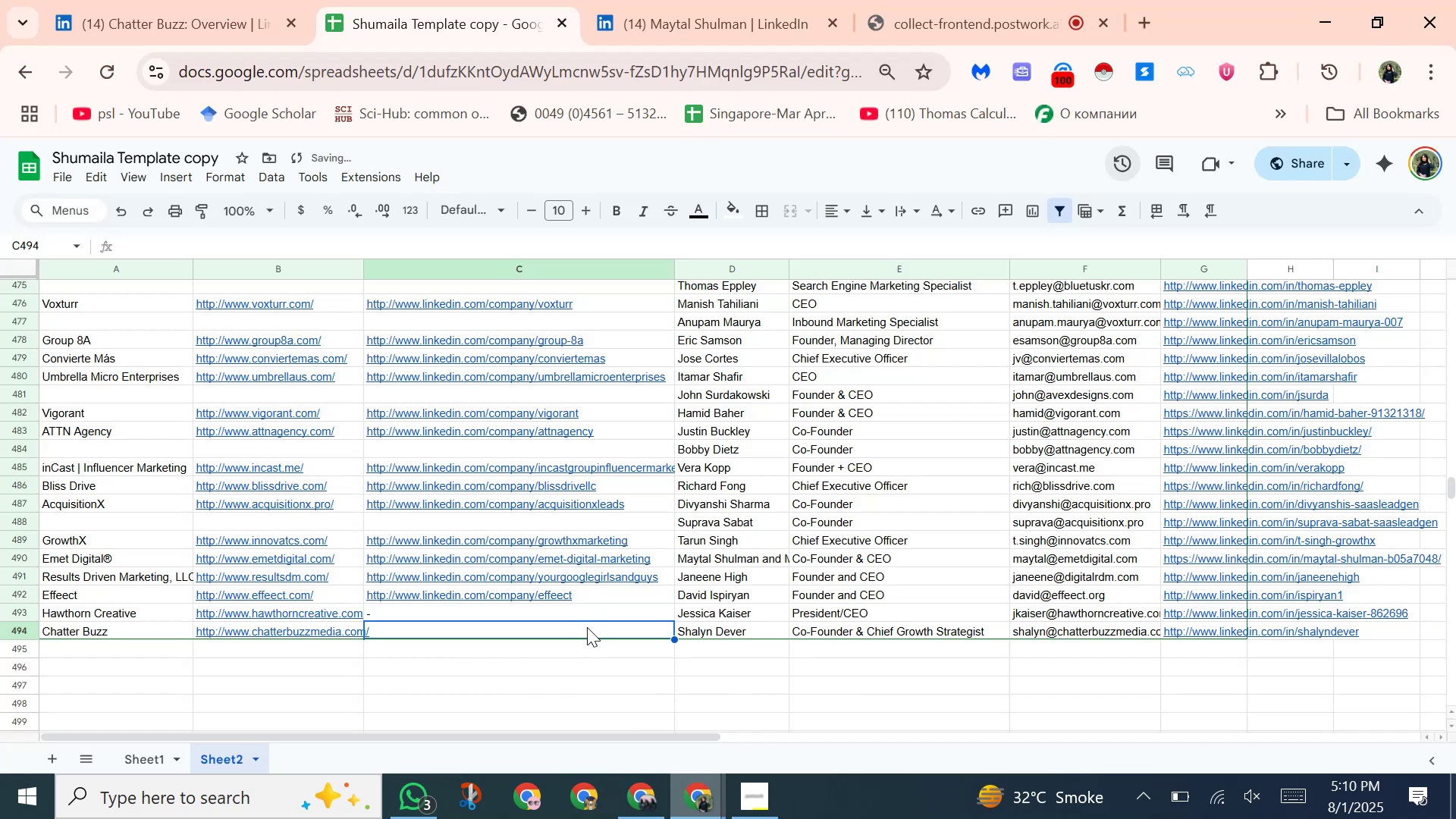 
right_click([587, 631])
 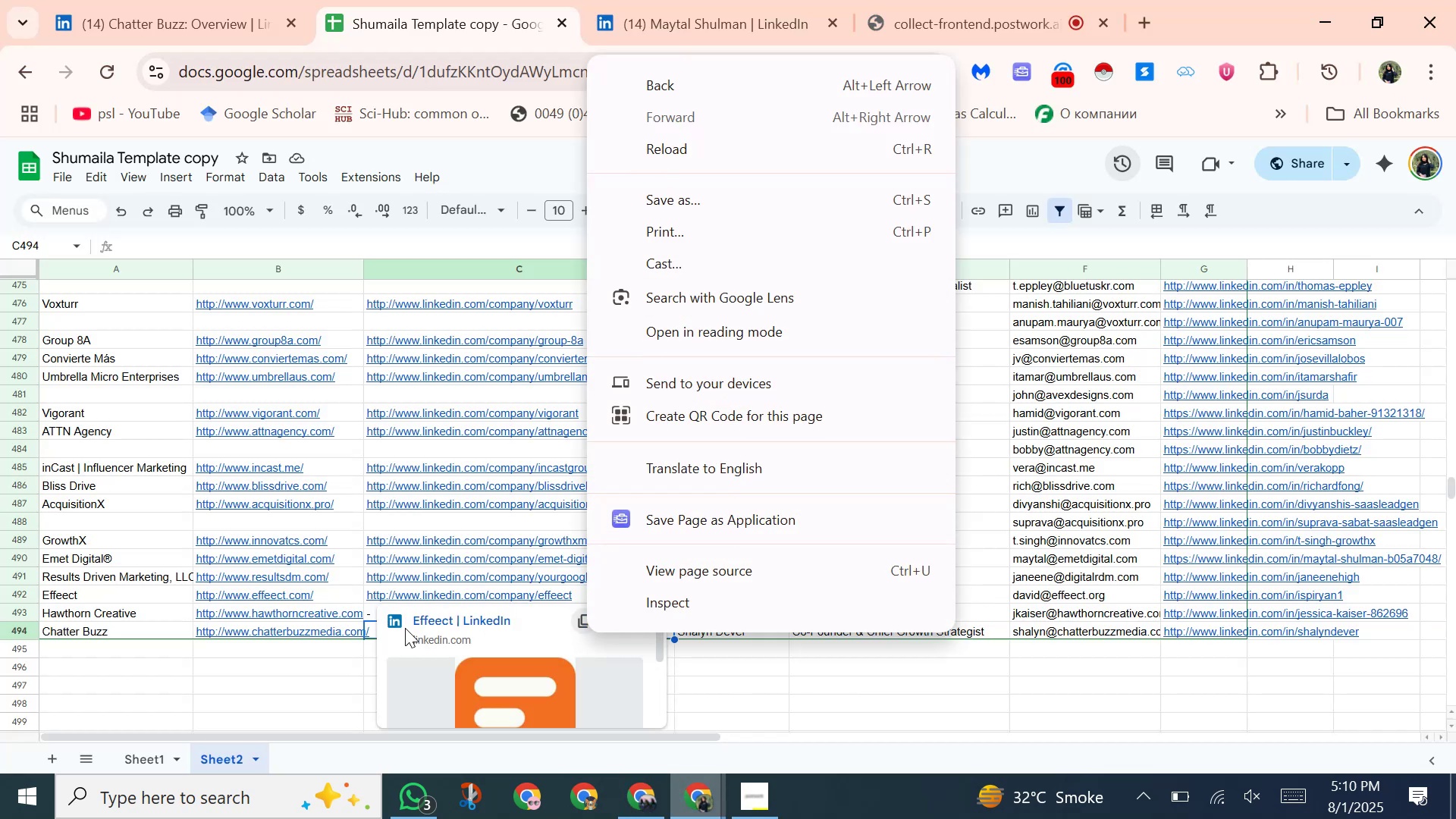 
left_click([376, 634])
 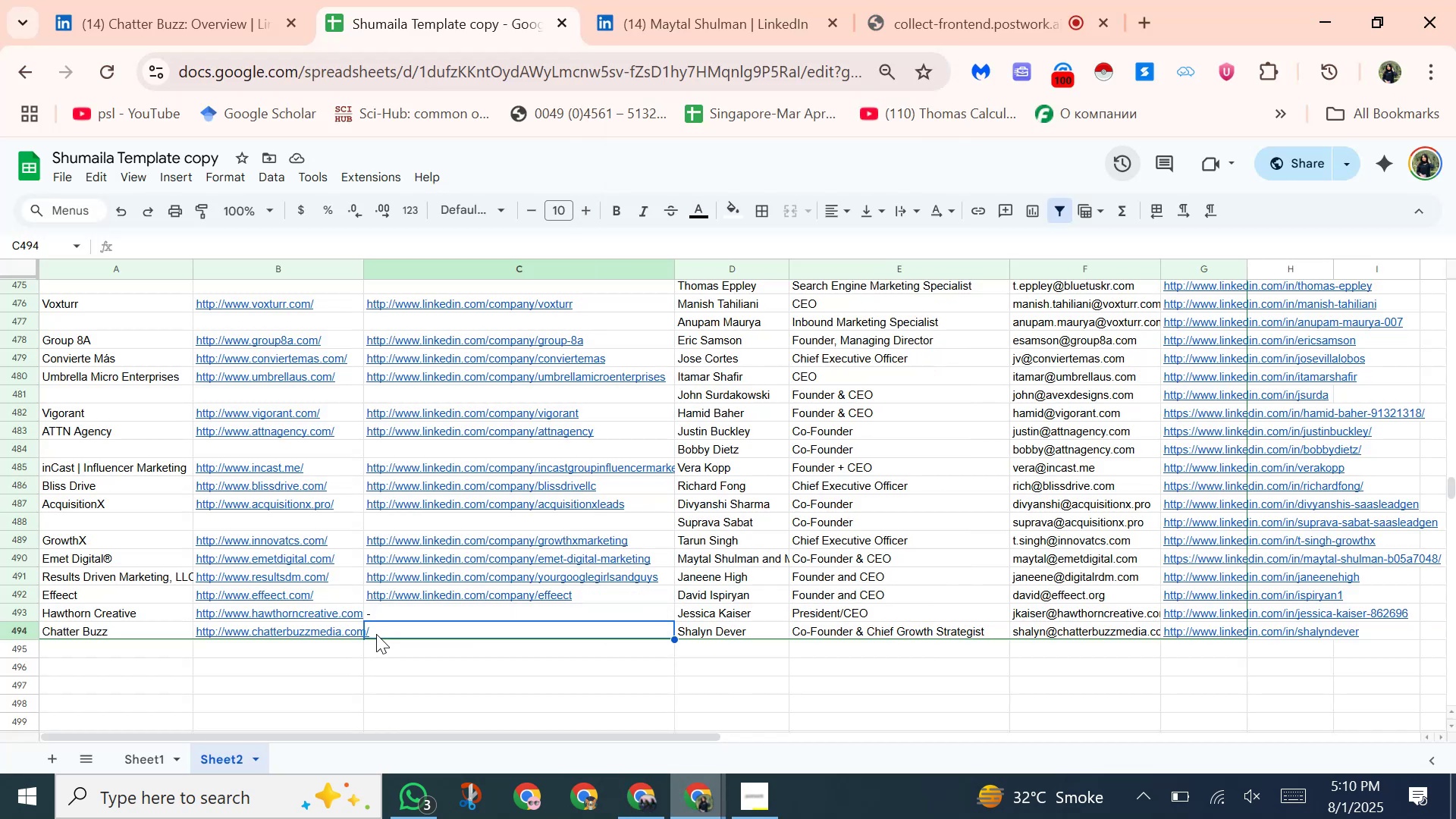 
right_click([376, 634])
 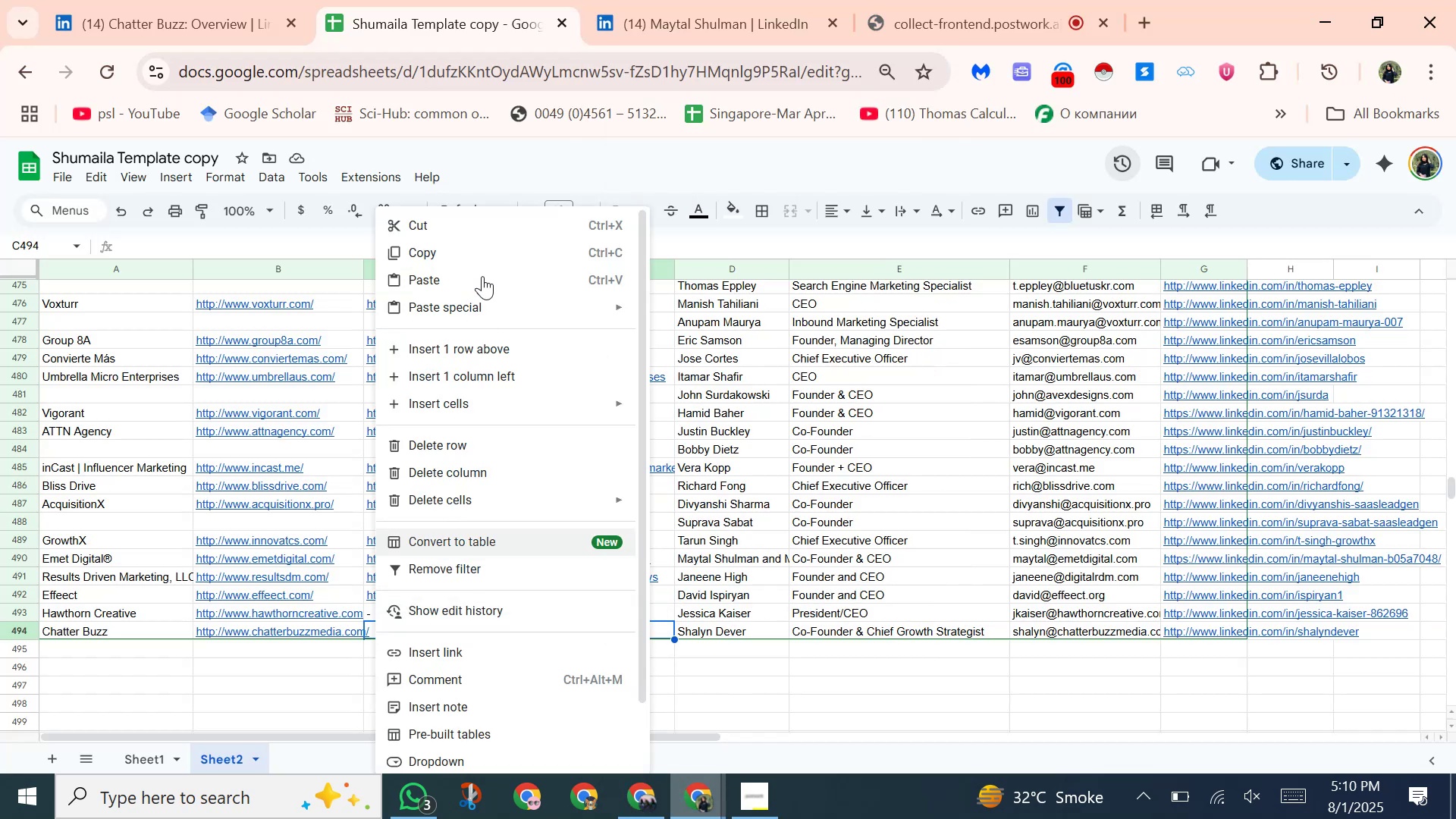 
left_click([482, 276])
 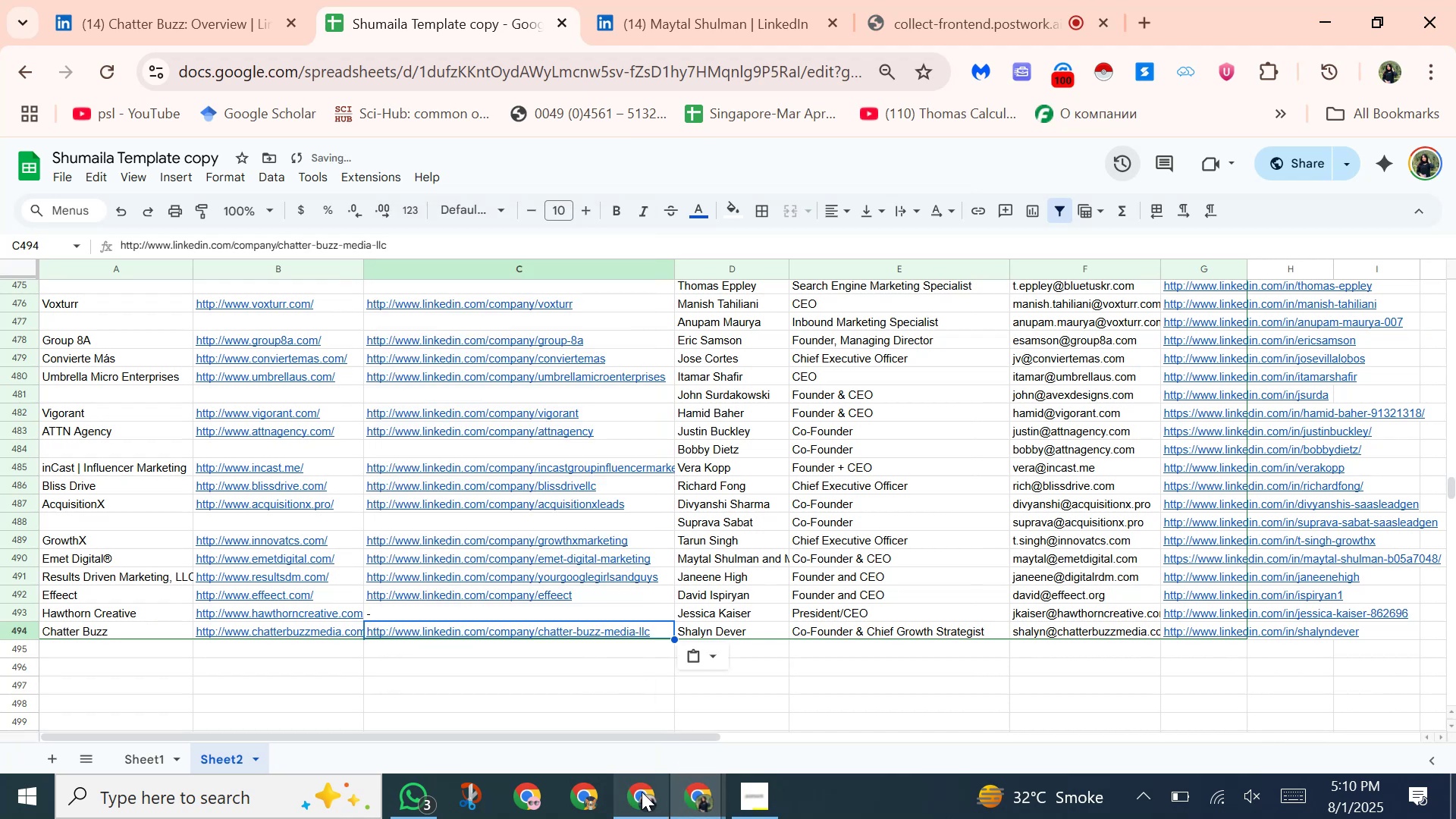 
left_click([635, 792])
 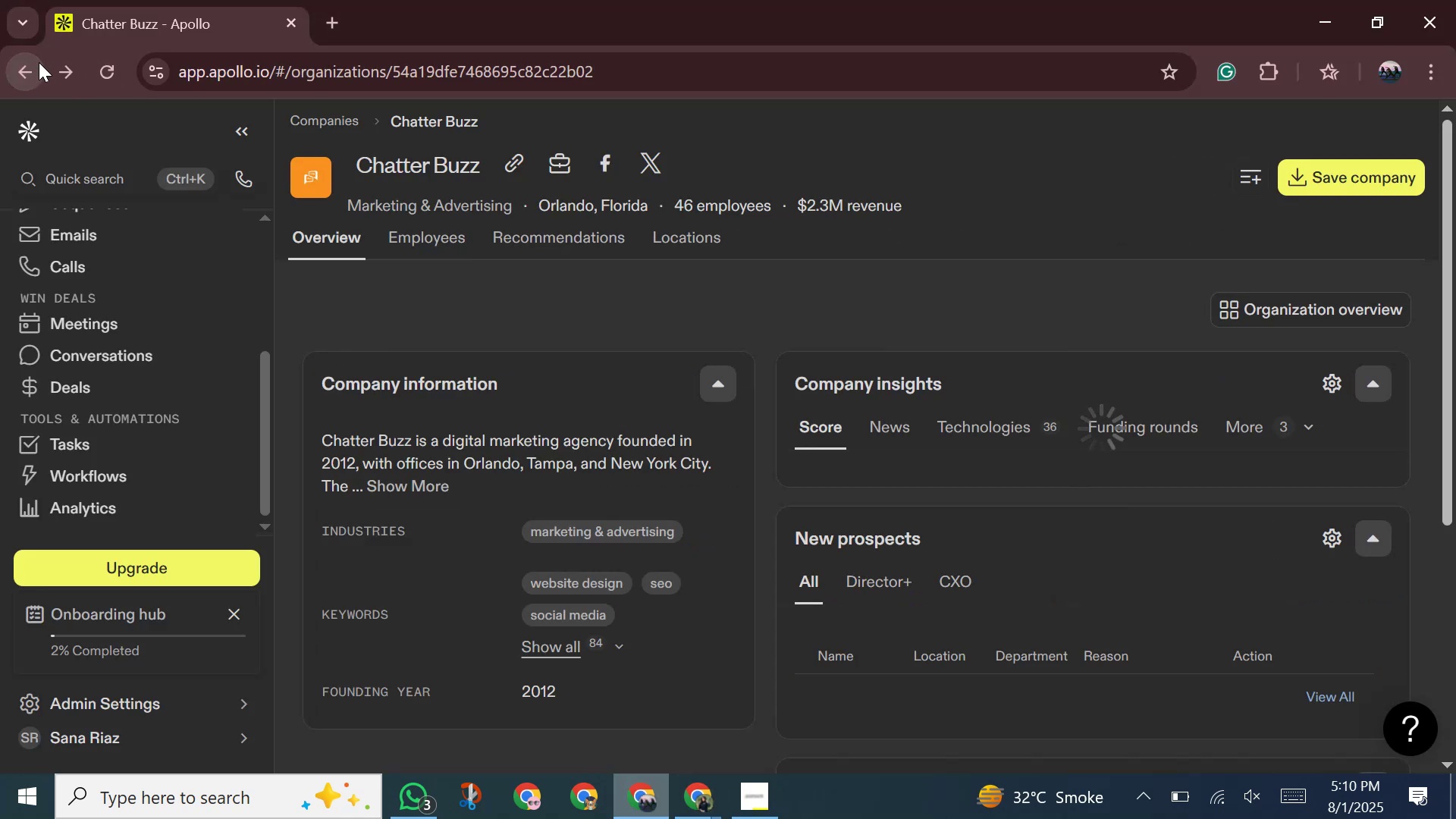 
wait(5.17)
 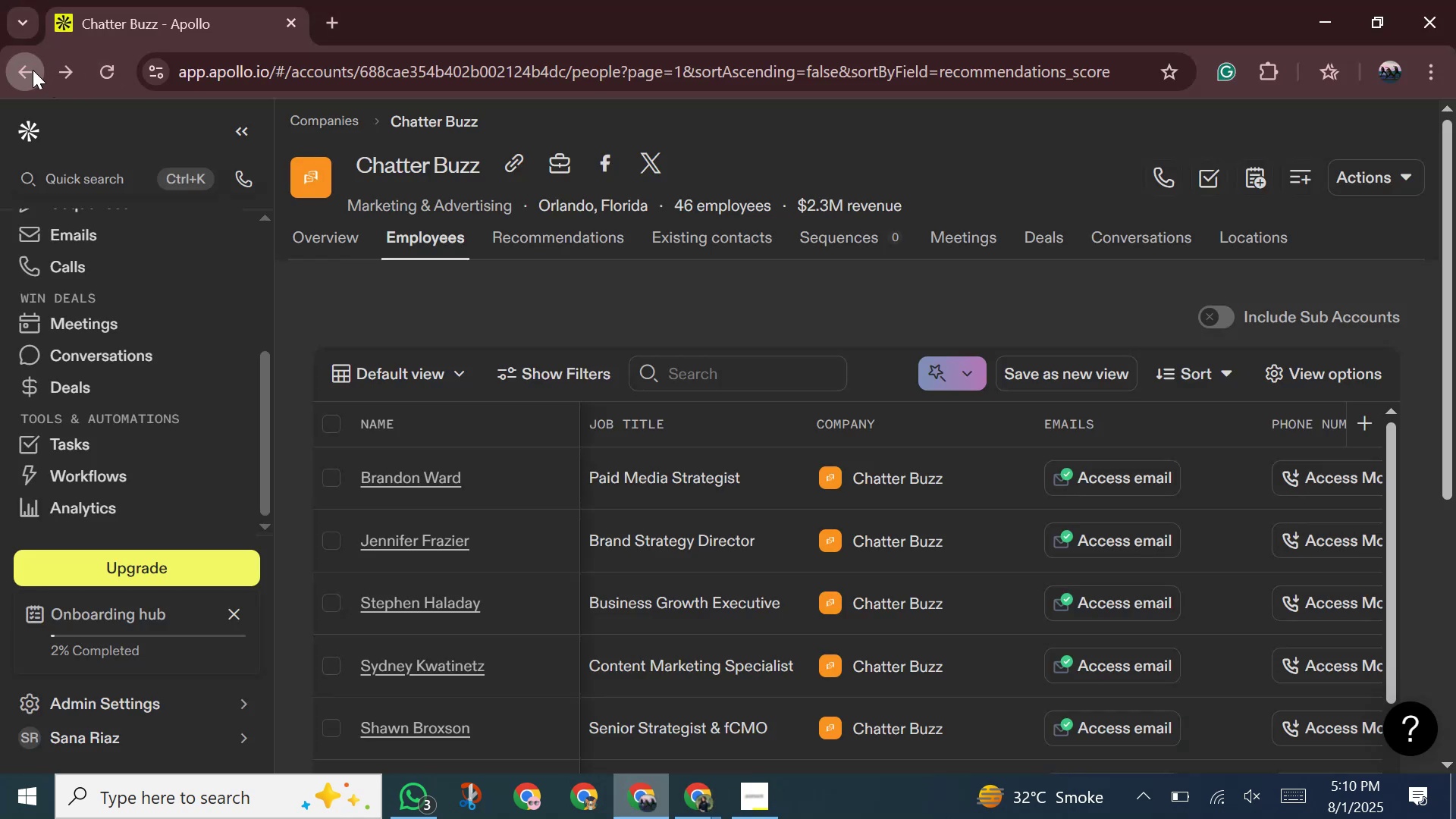 
left_click([4, 70])
 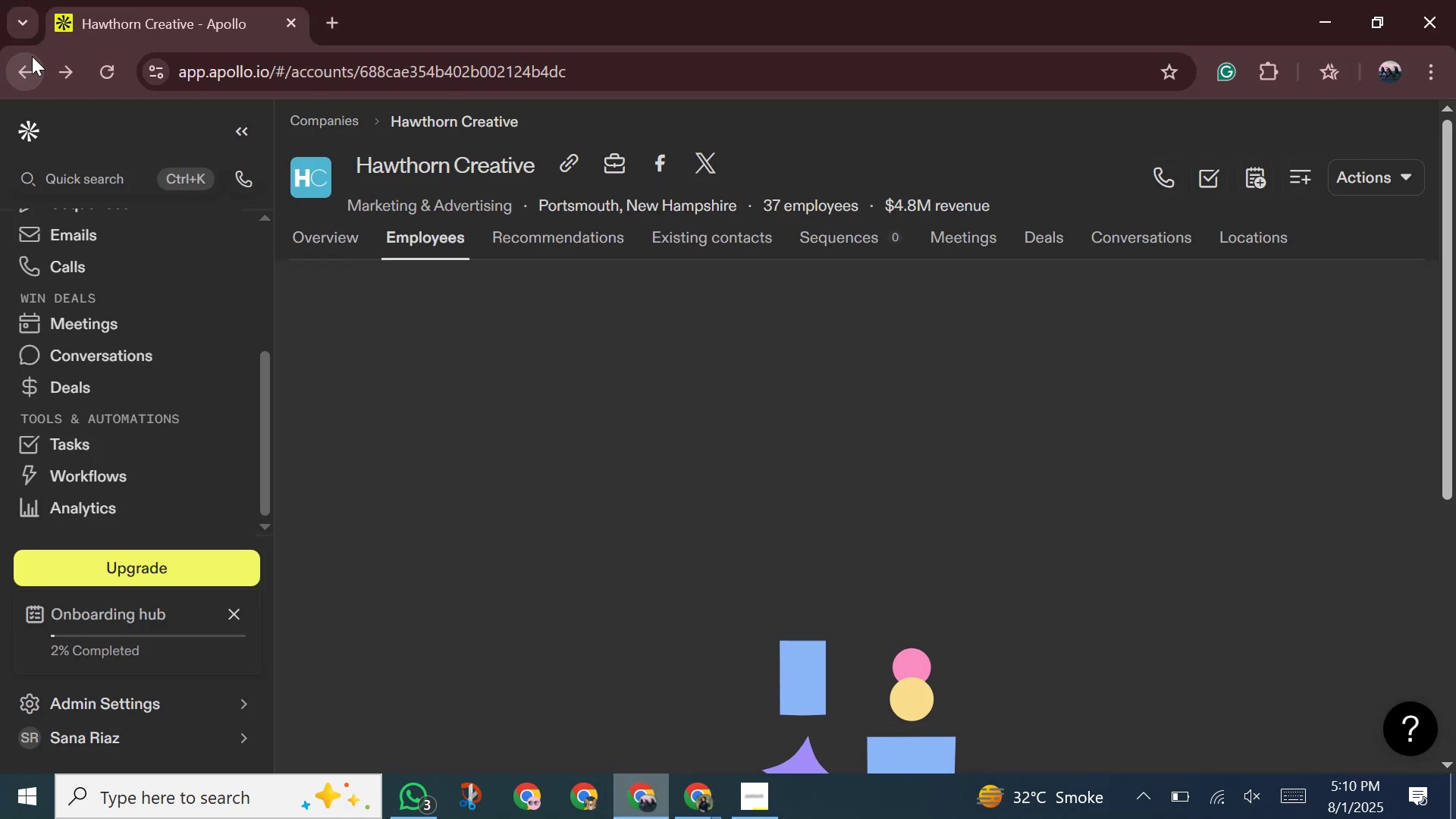 
mouse_move([62, 60])
 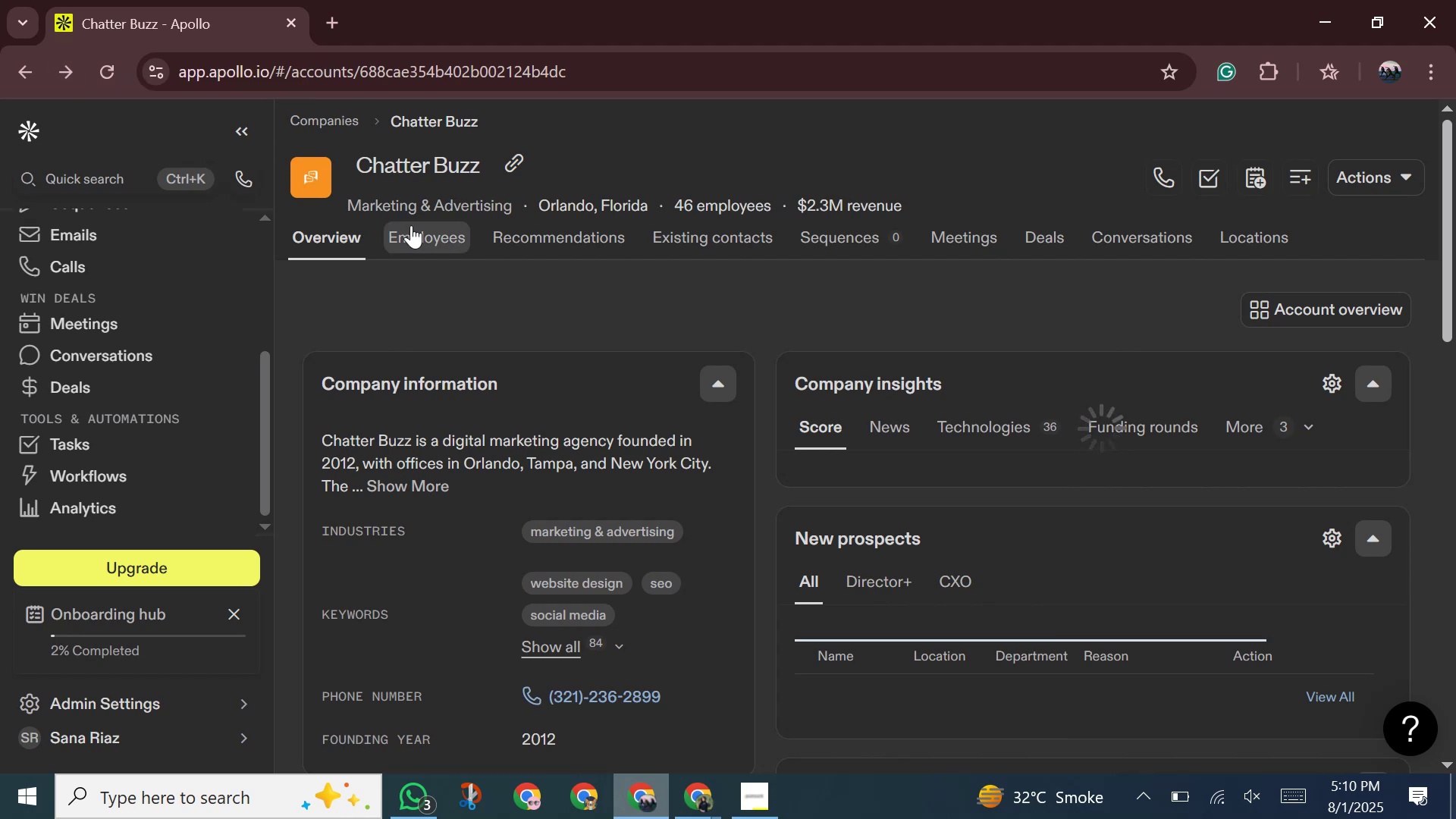 
left_click([415, 233])
 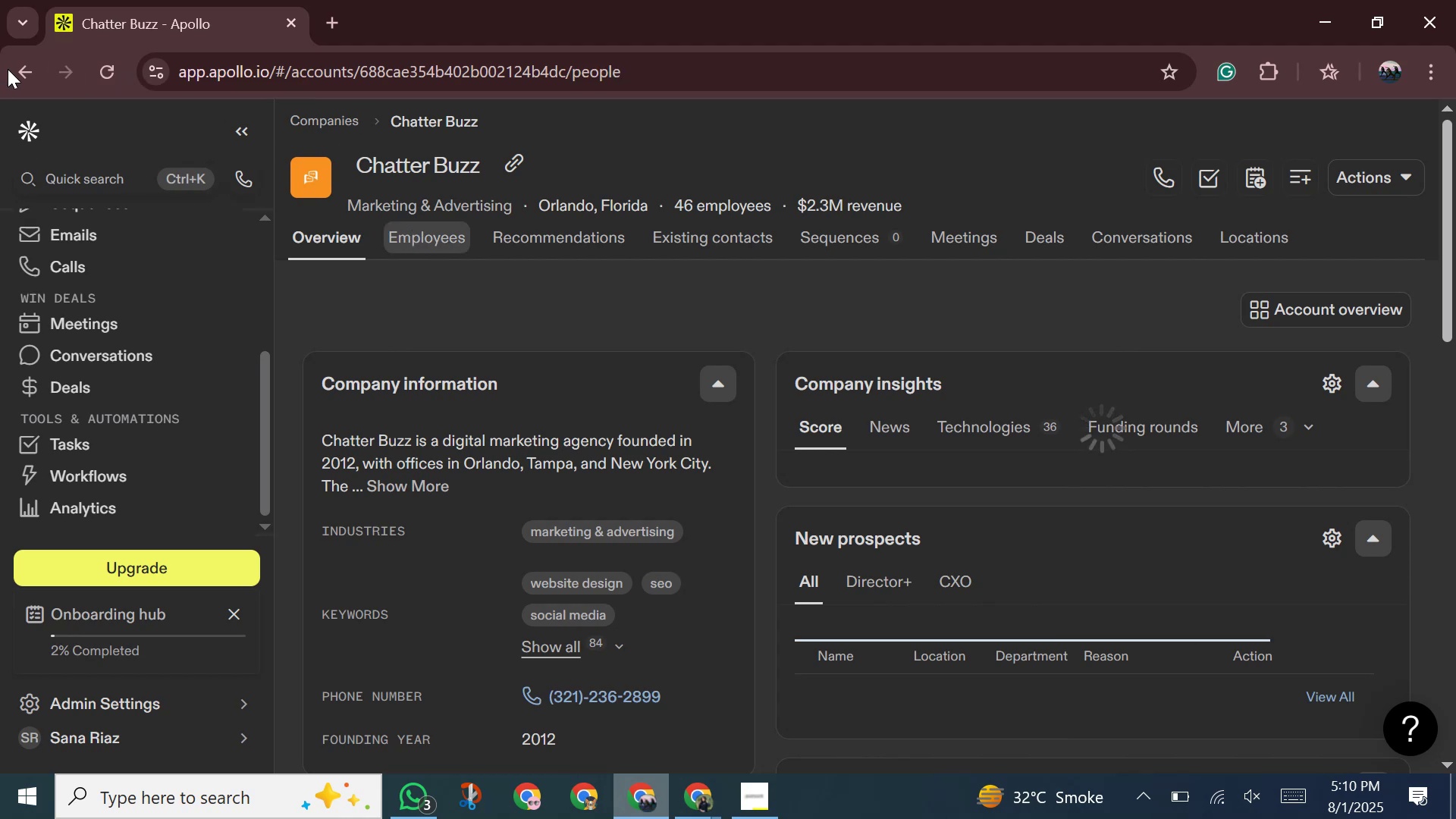 
left_click([8, 69])
 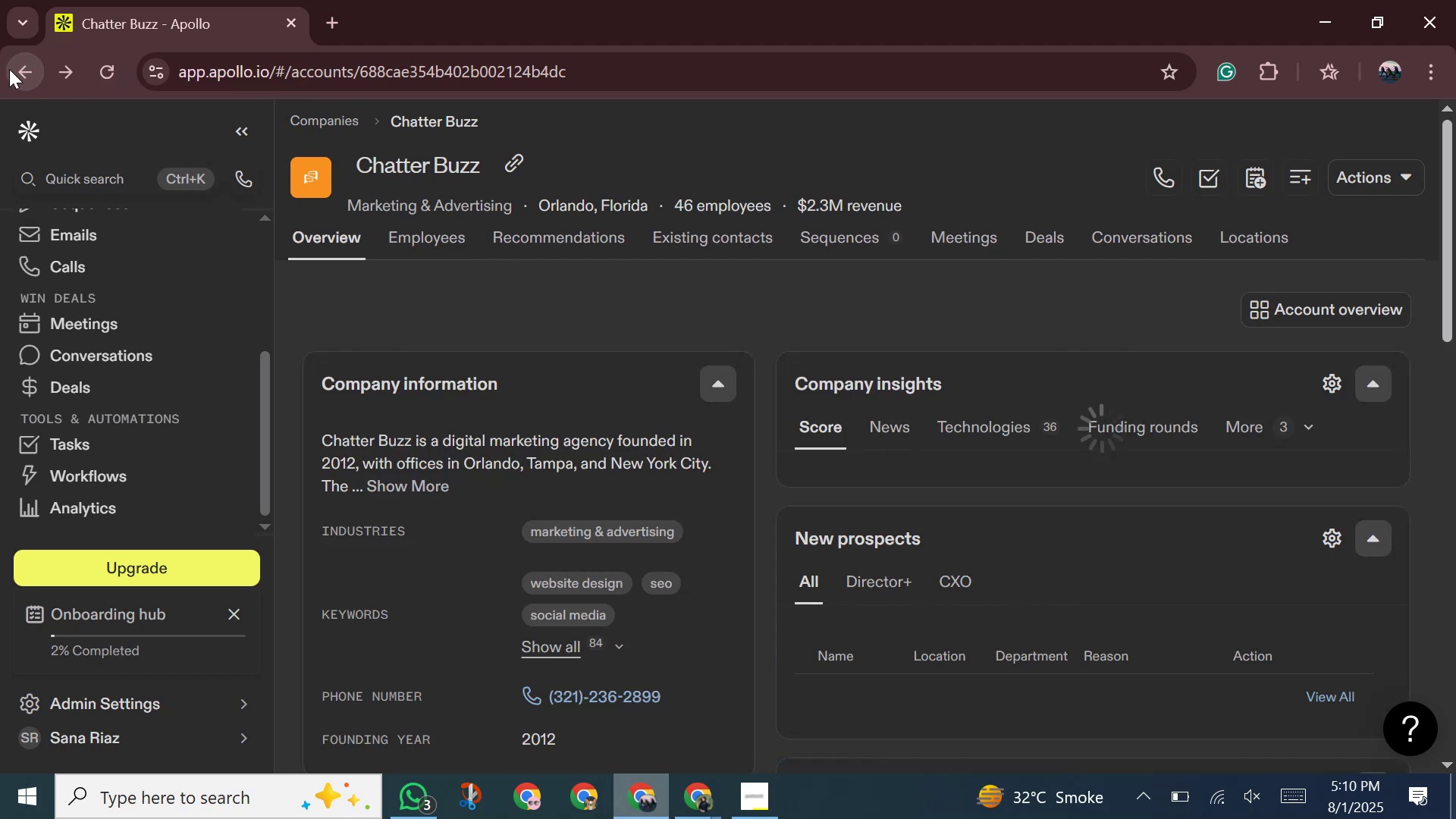 
left_click([9, 69])
 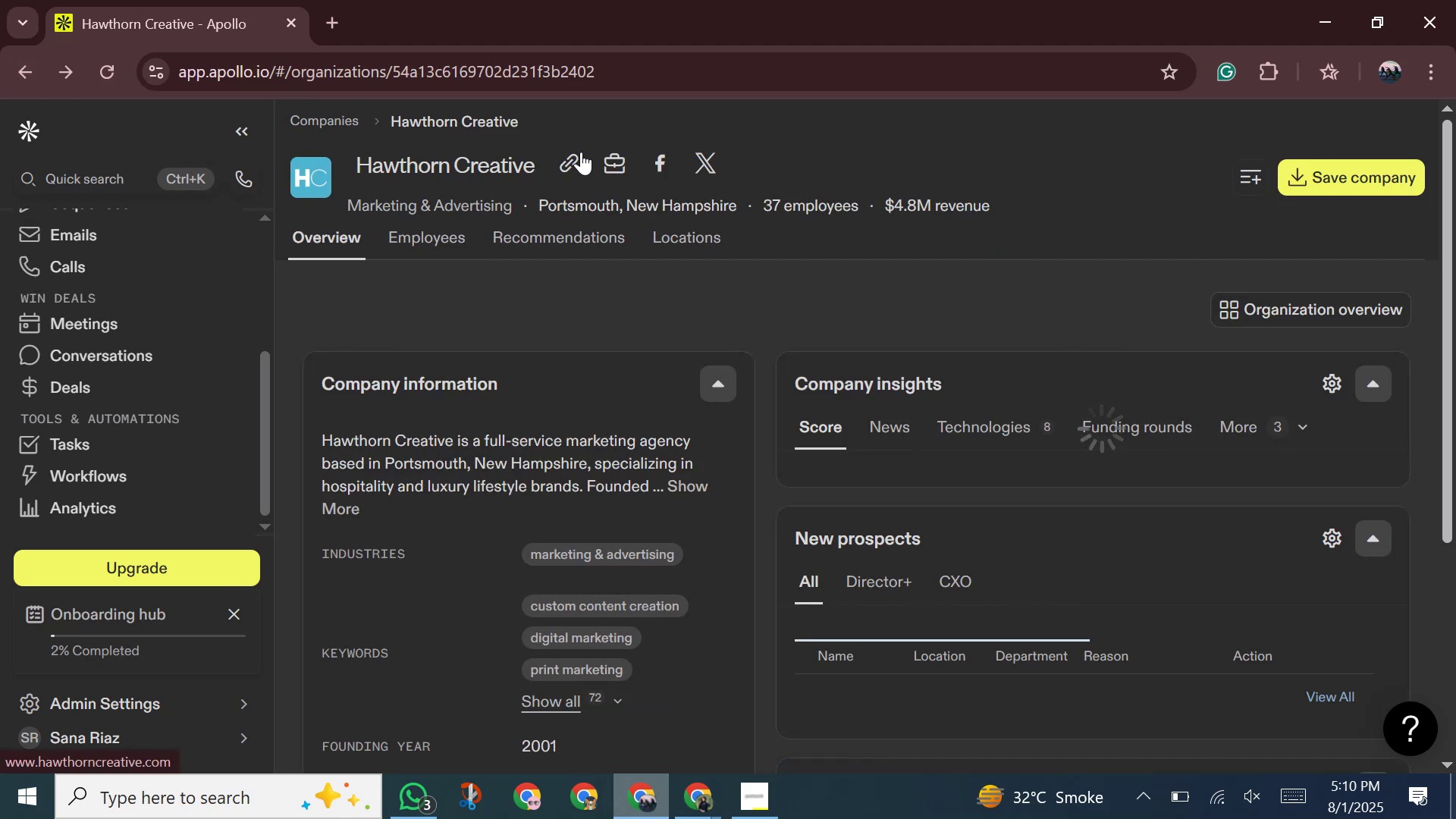 
right_click([604, 164])
 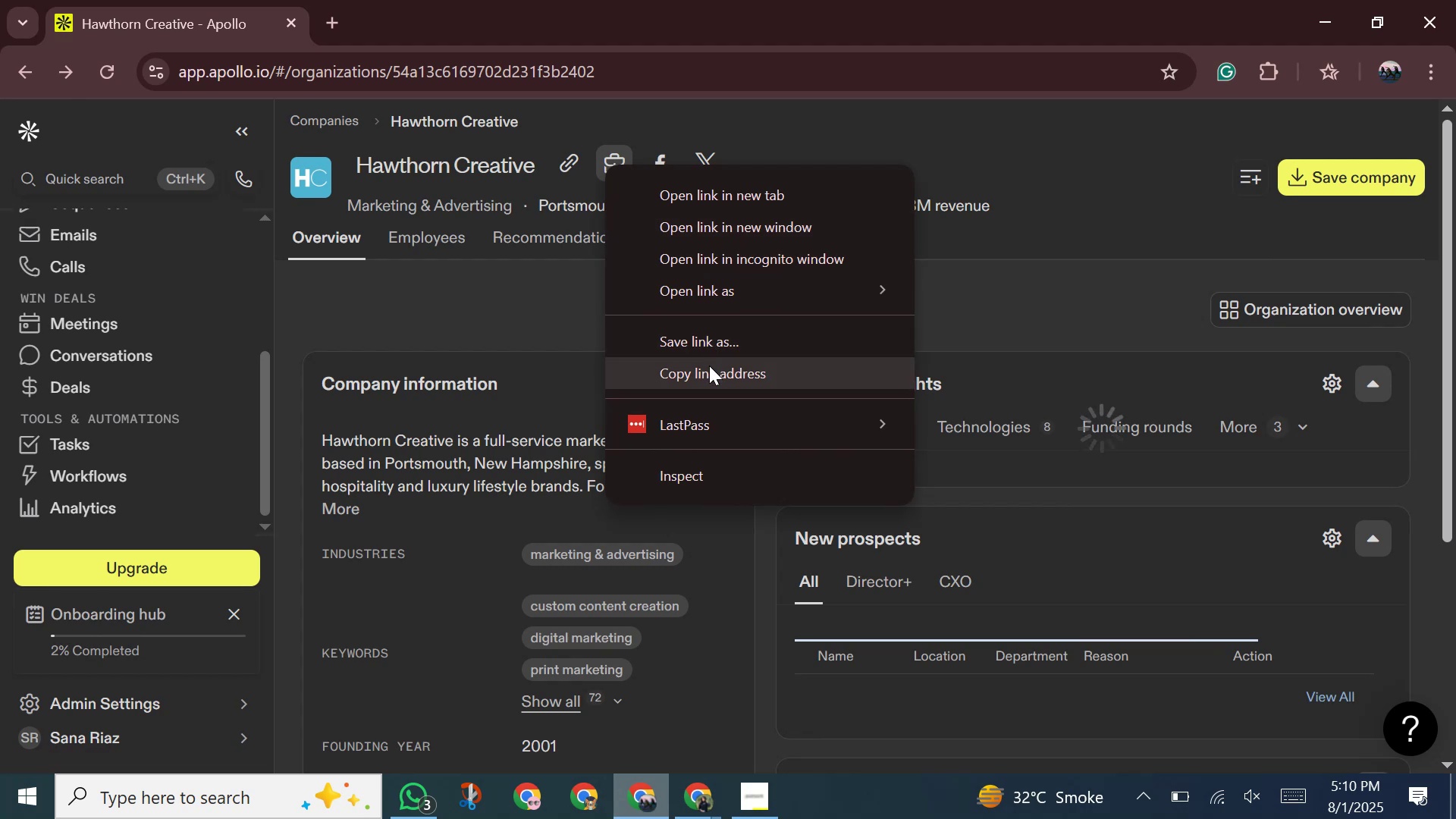 
left_click([709, 366])
 